 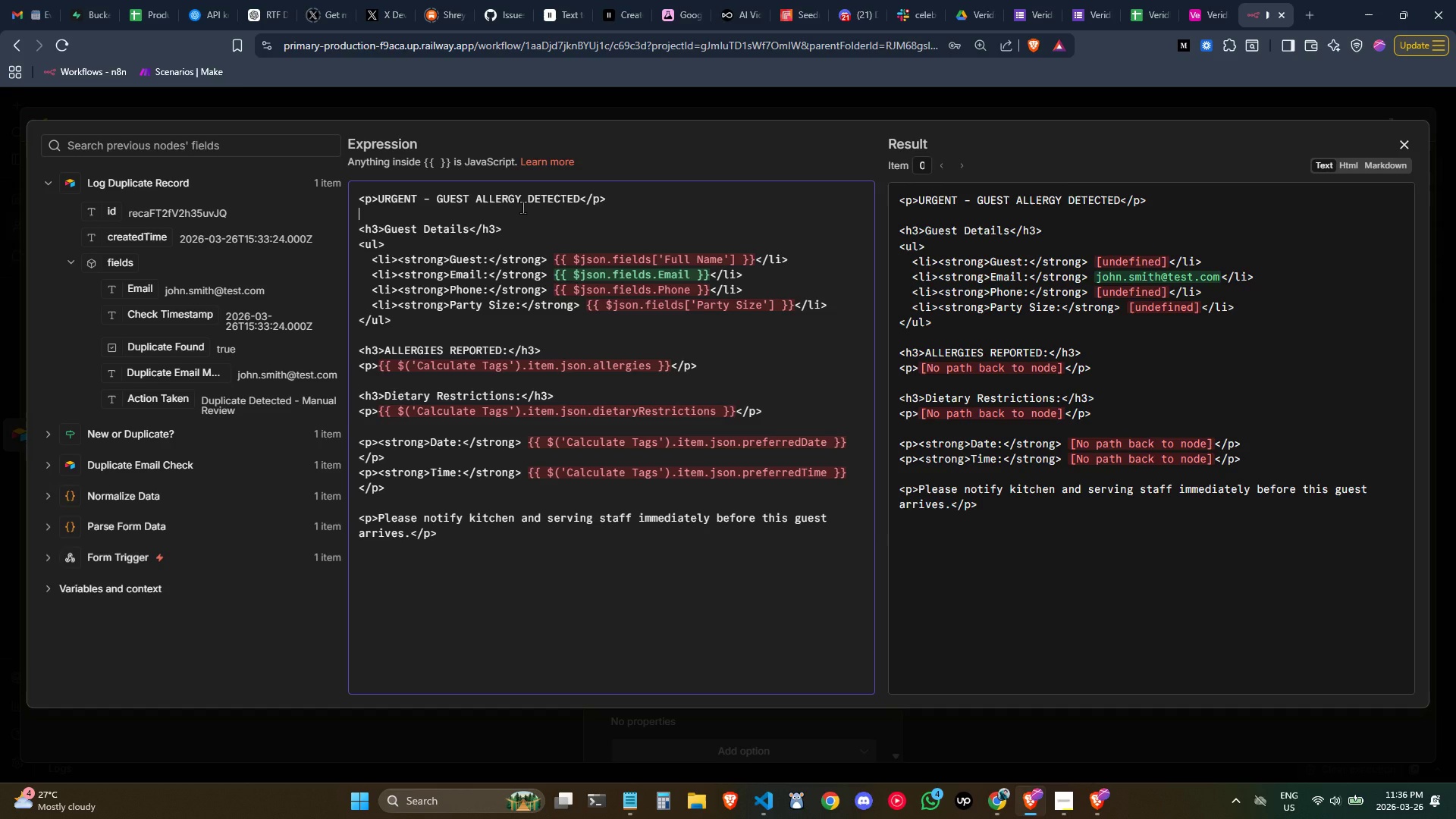 
left_click([522, 207])
 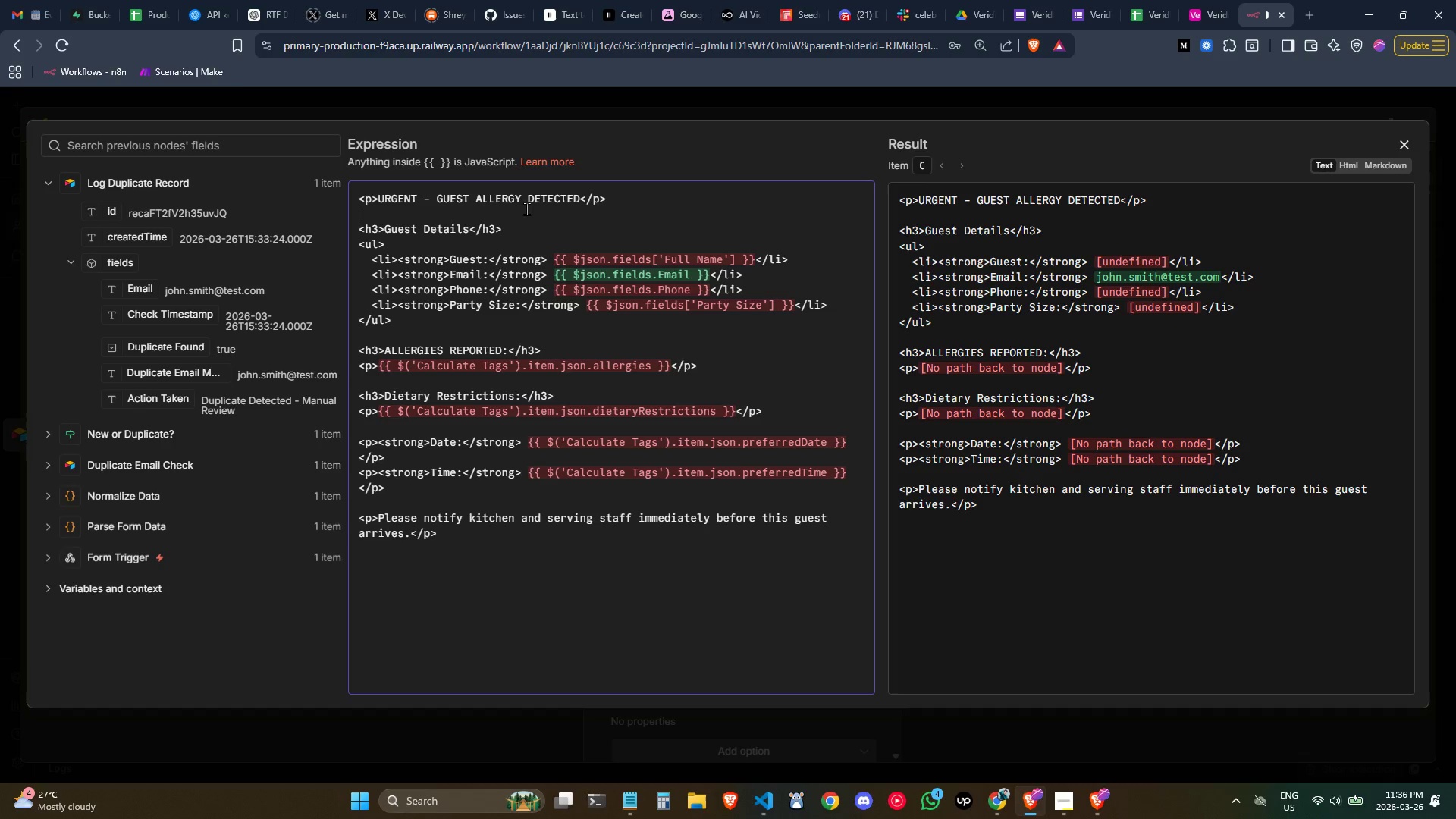 
left_click([532, 211])
 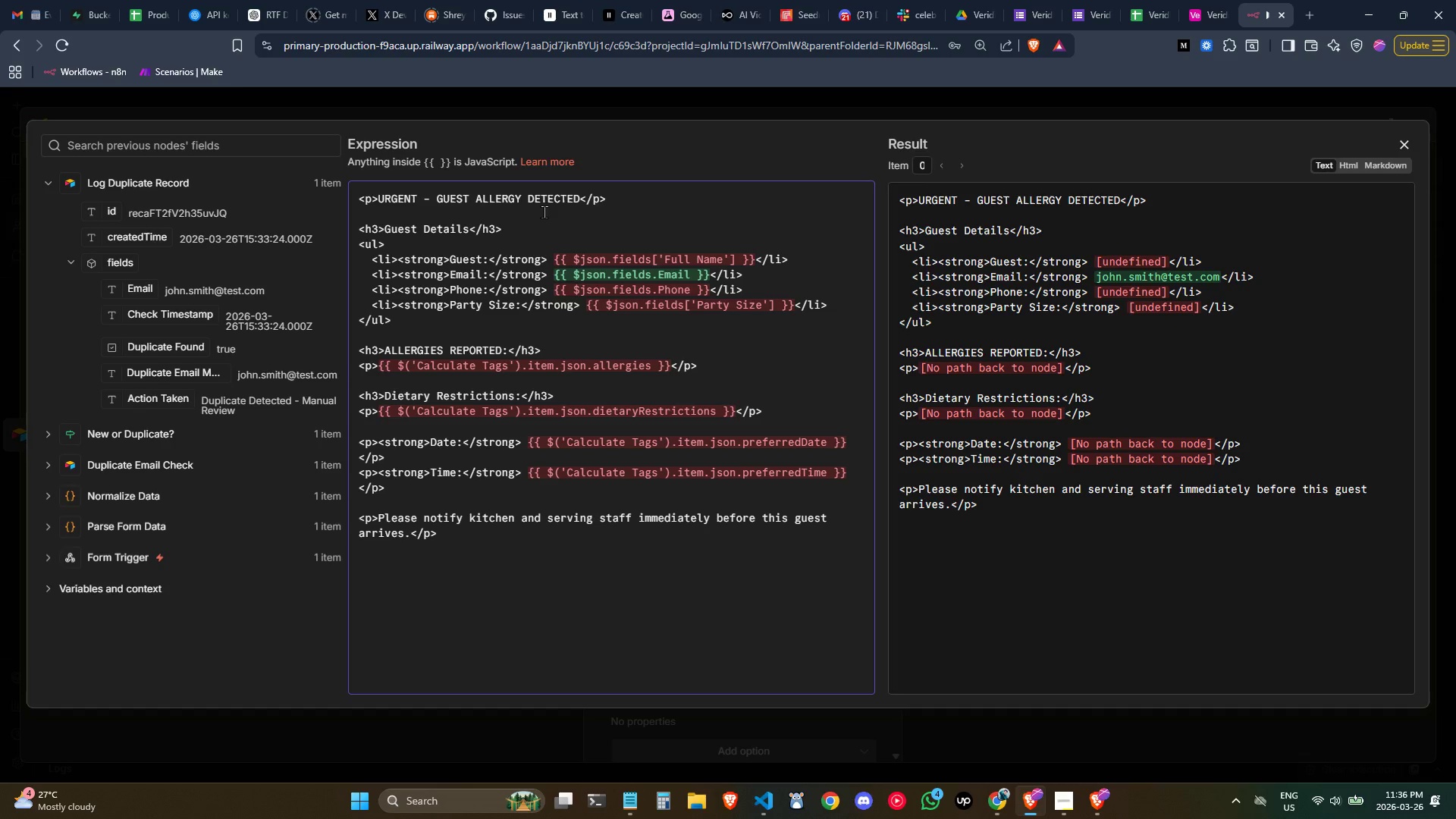 
left_click([549, 211])
 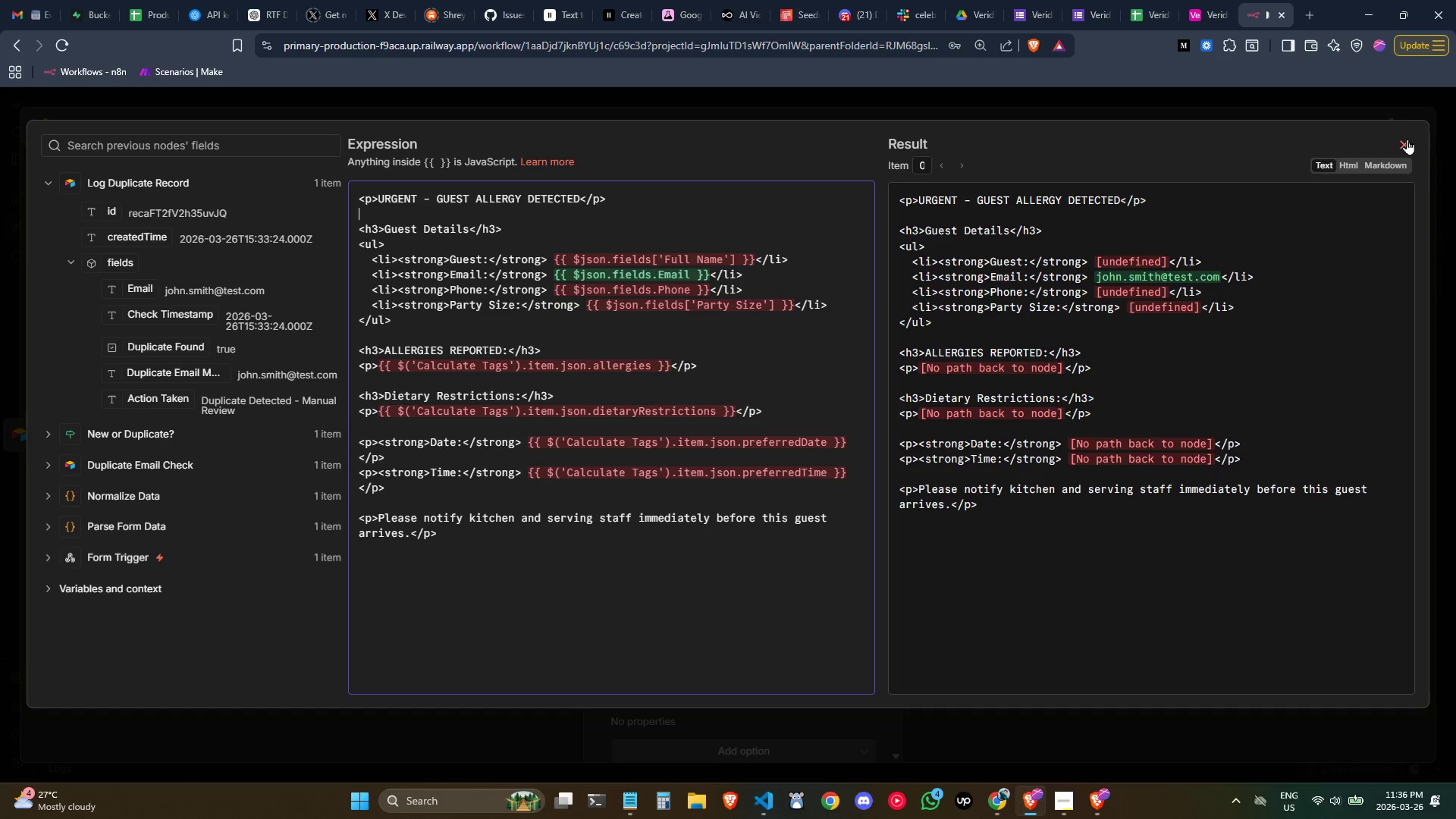 
left_click_drag(start_coordinate=[1406, 144], to_coordinate=[1410, 145])
 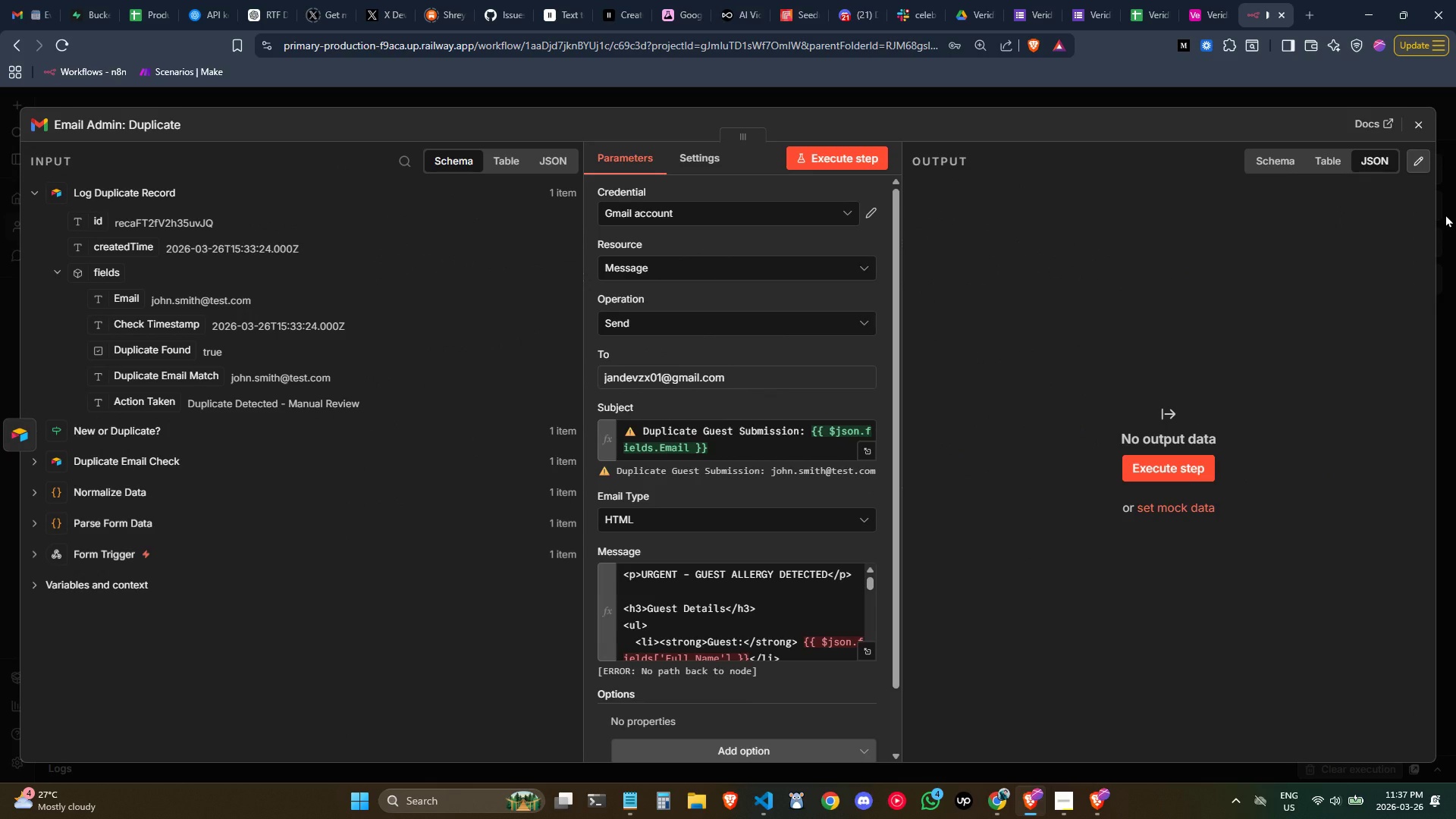 
left_click([1422, 127])
 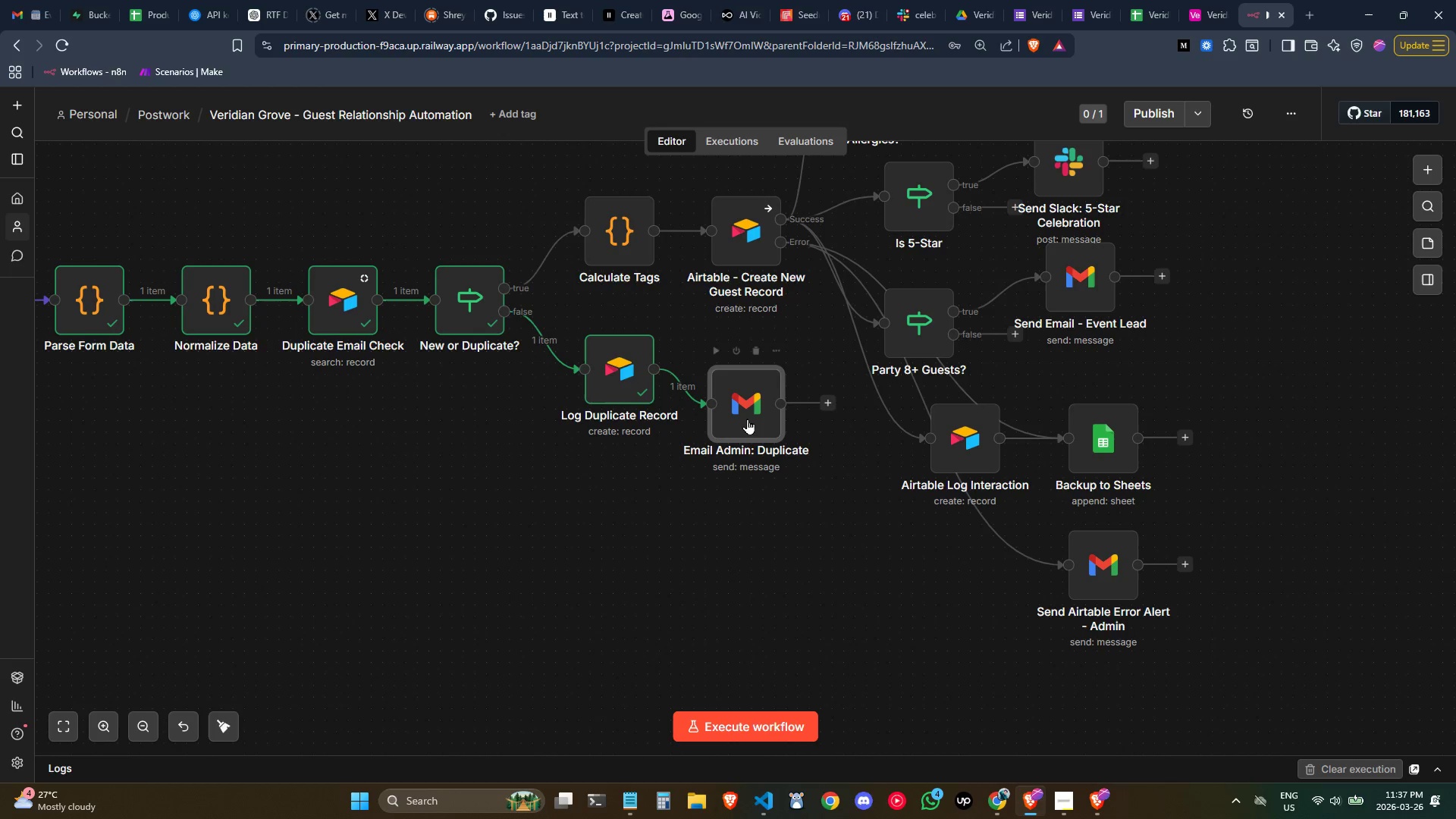 
double_click([746, 413])
 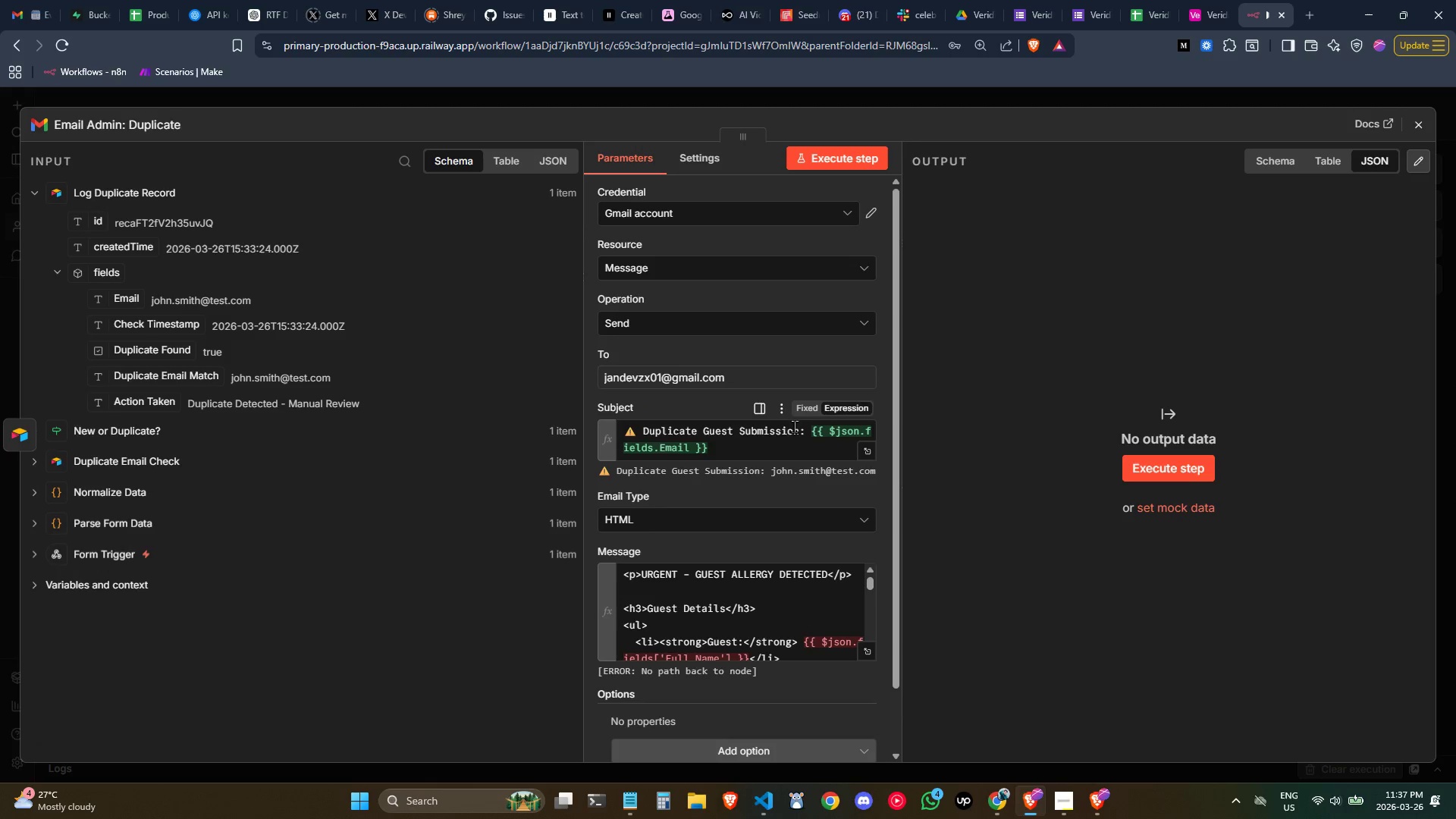 
left_click([767, 441])
 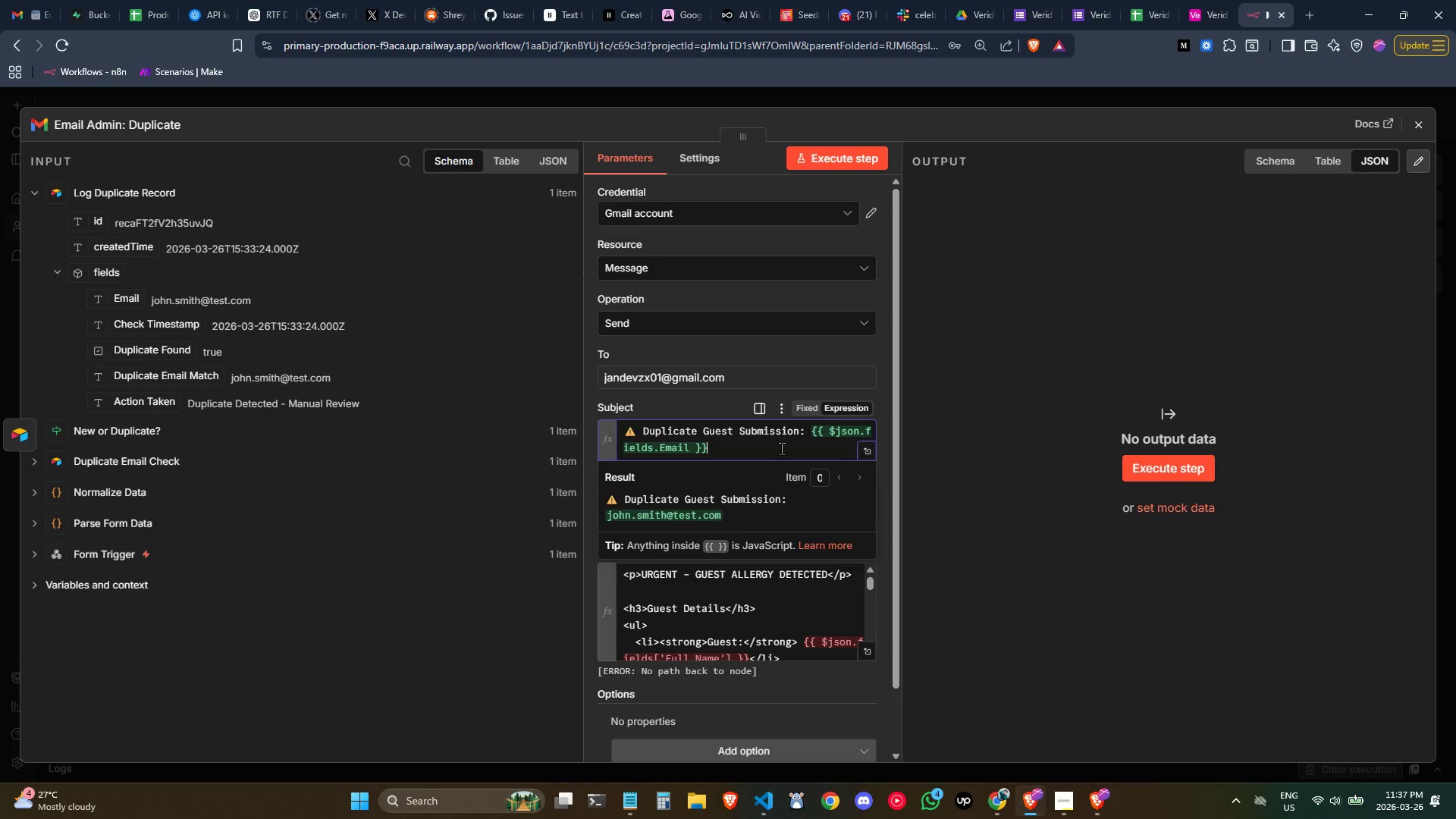 
wait(10.5)
 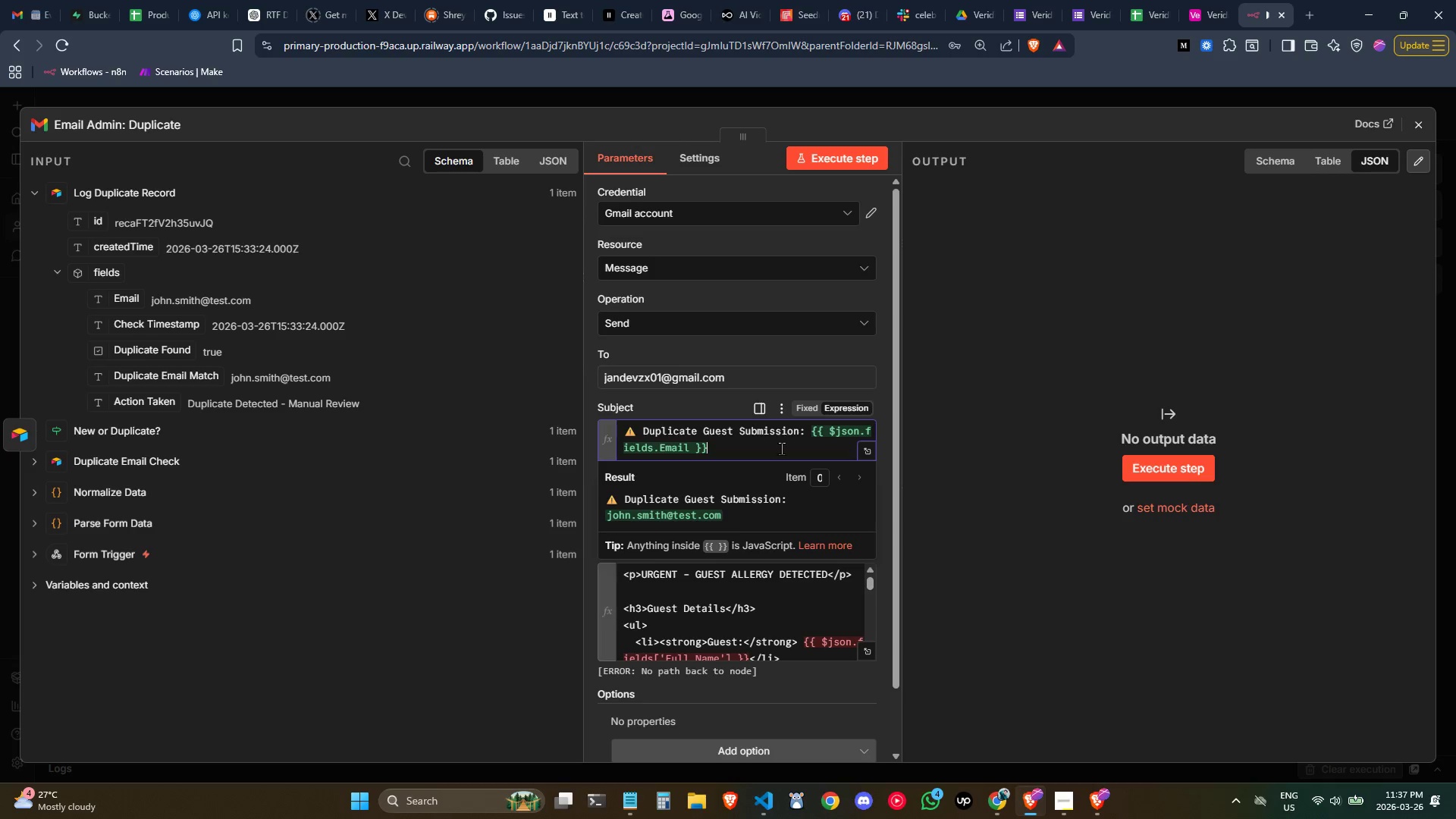 
left_click([866, 648])
 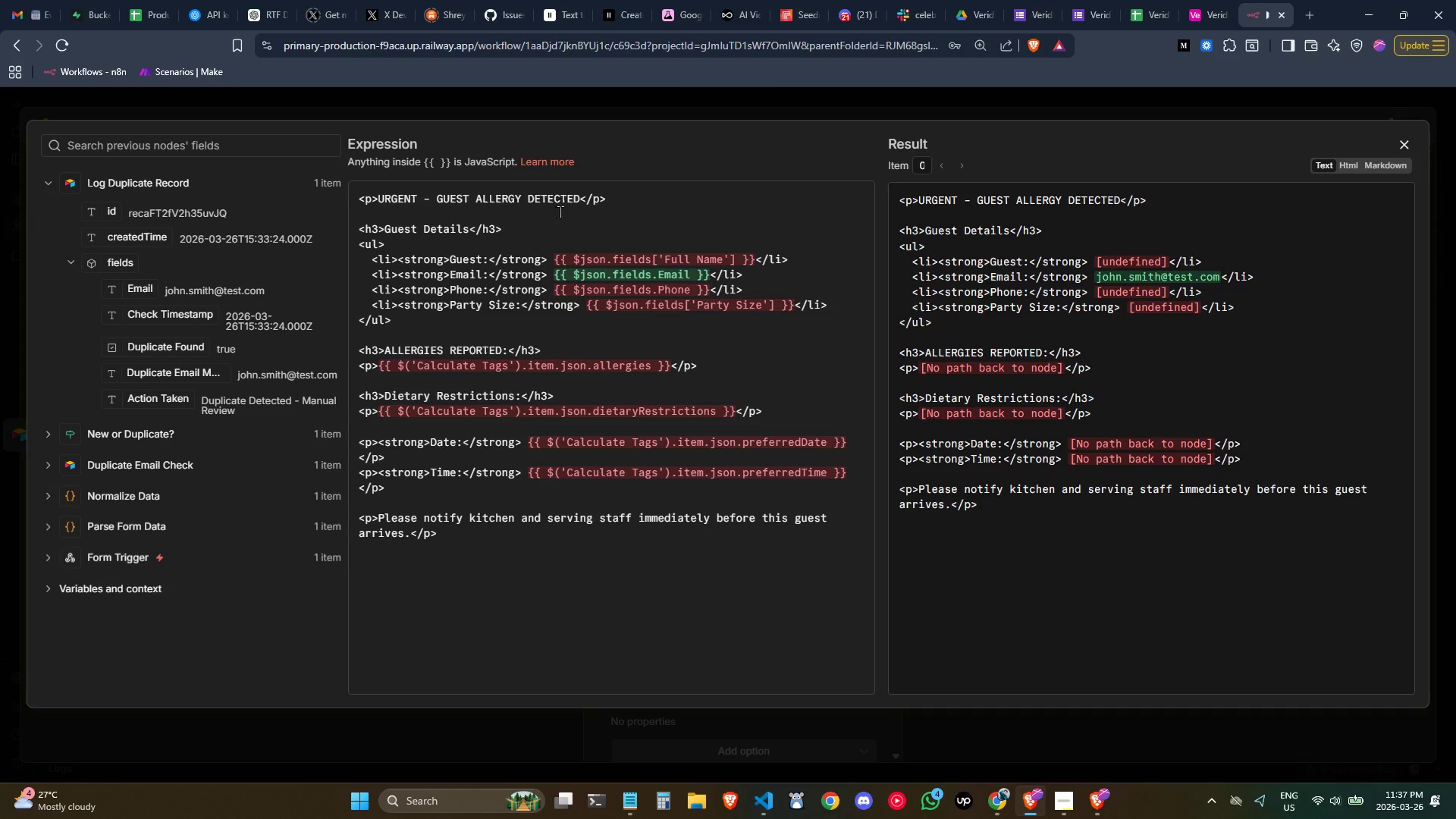 
left_click_drag(start_coordinate=[582, 199], to_coordinate=[379, 199])
 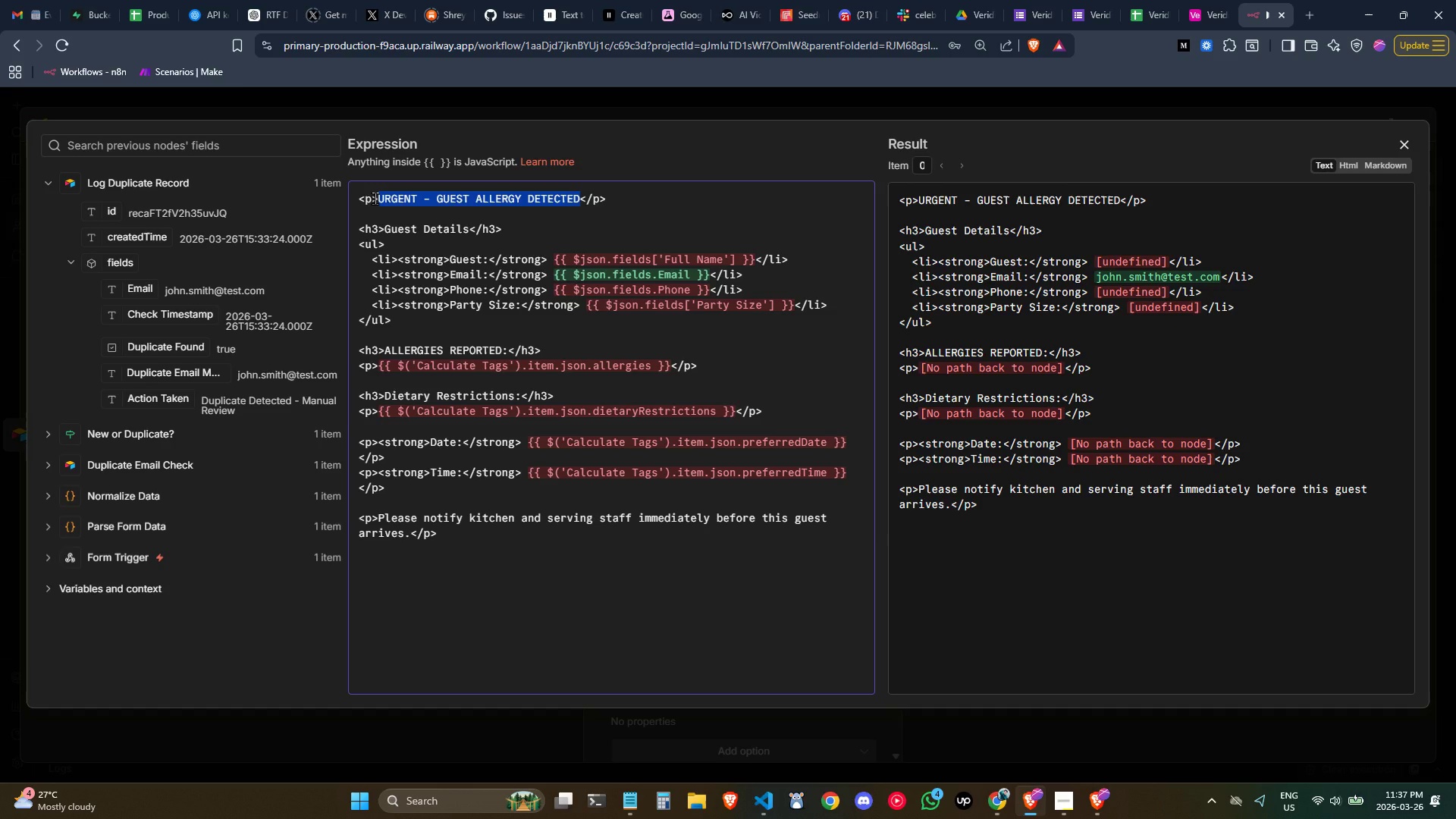 
key(Control+ControlLeft)
 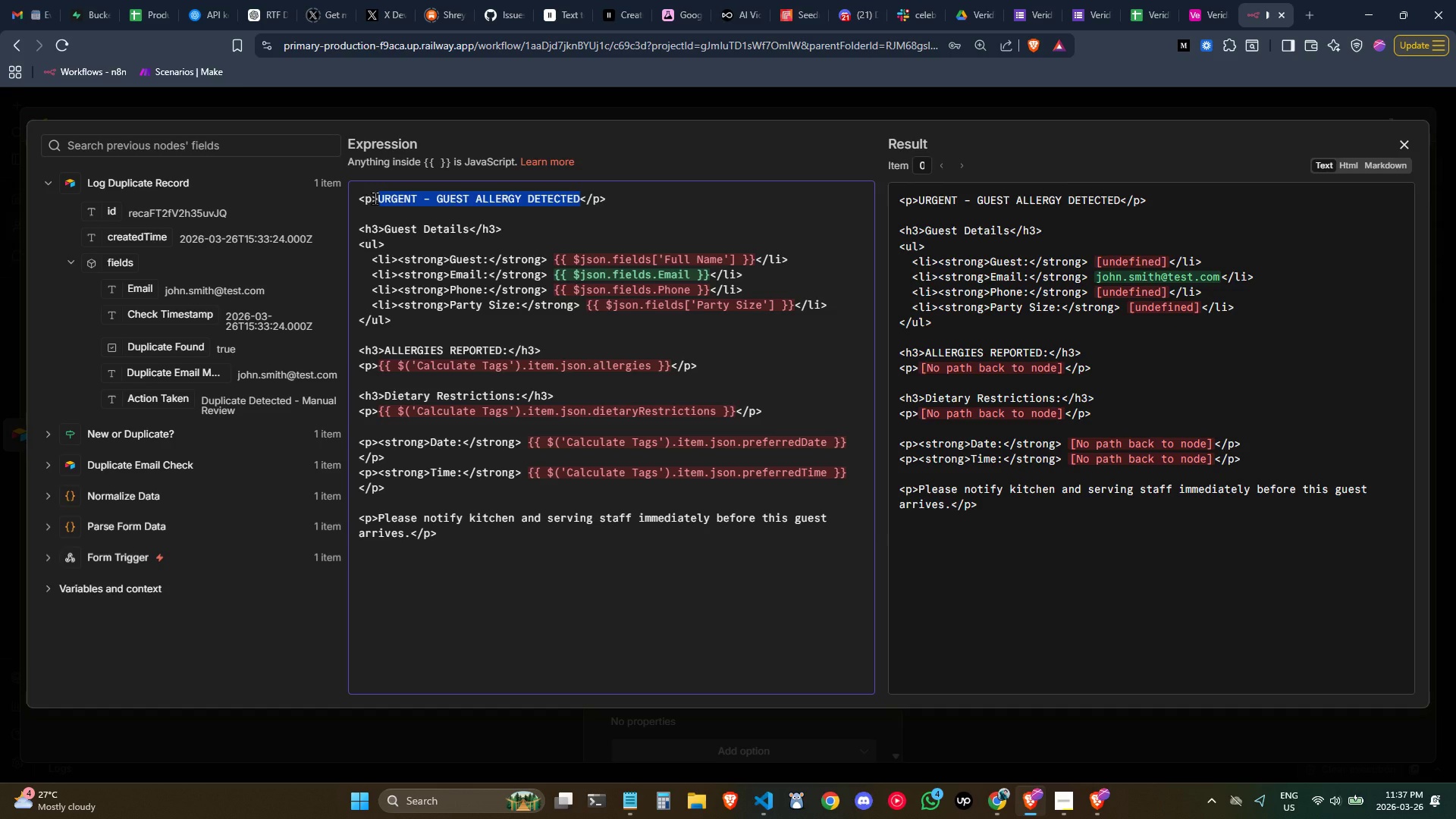 
key(Backspace)
 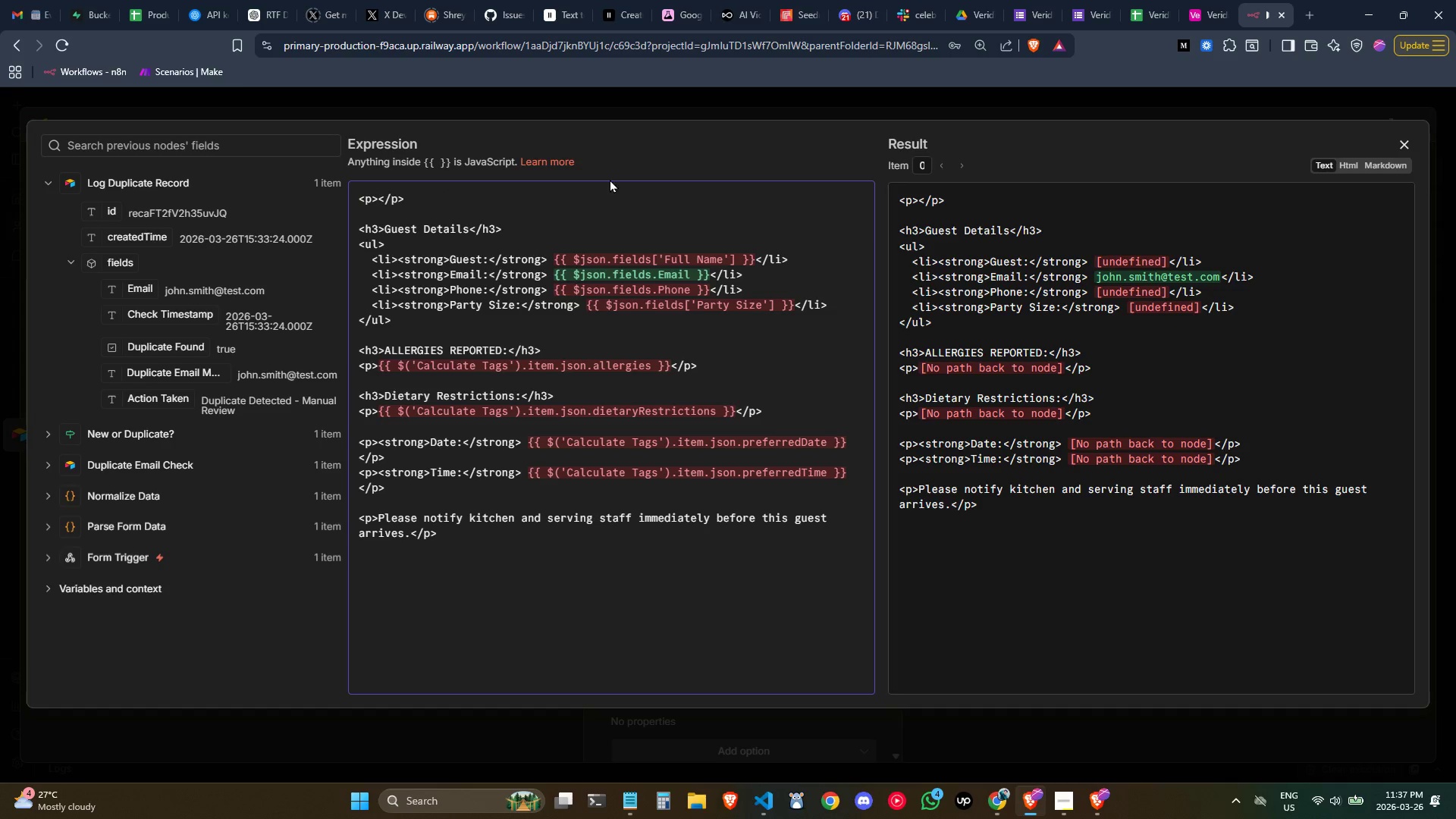 
type(A guest with this email has submitted the inquiry )
 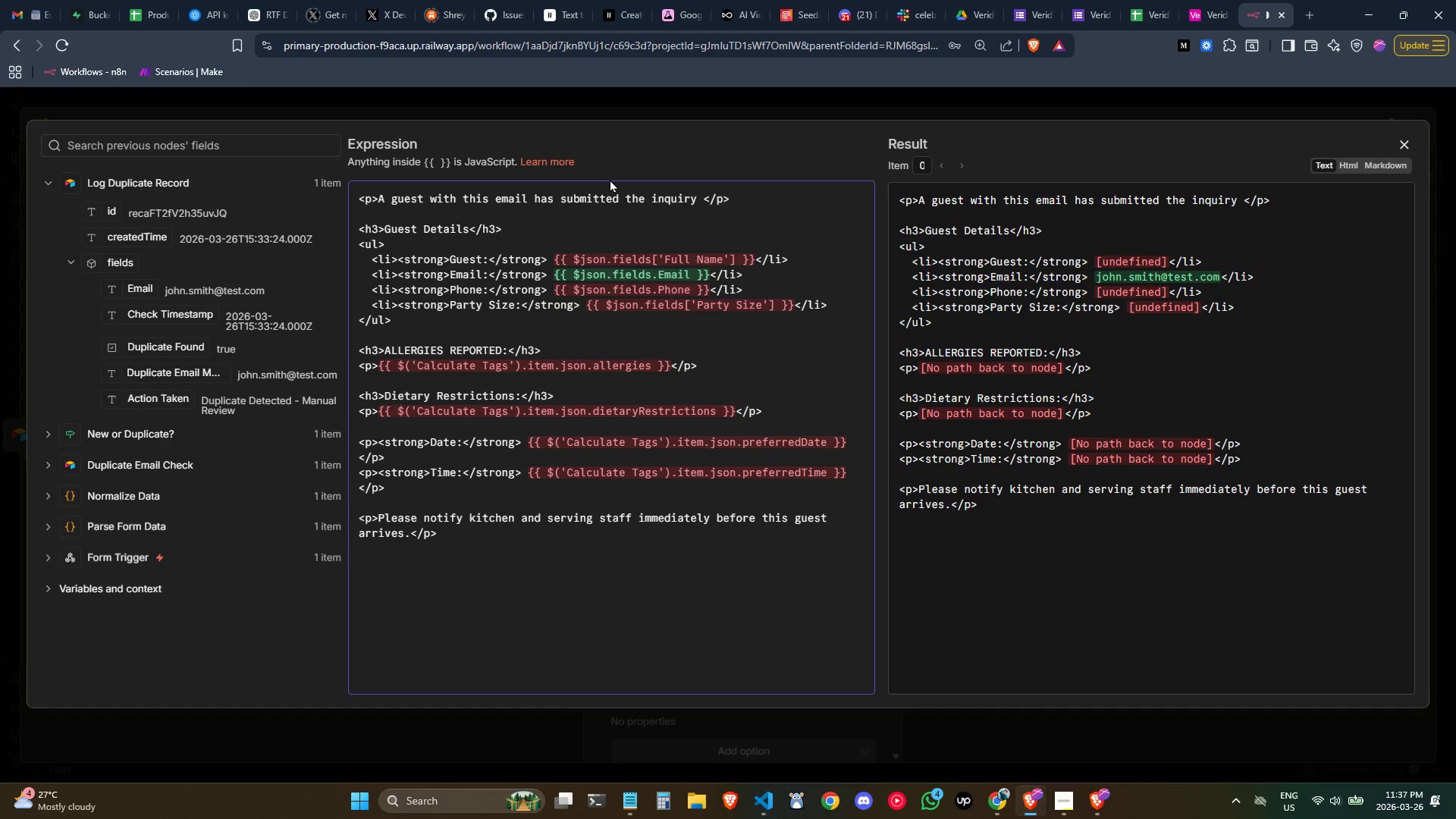 
type(form again.)
 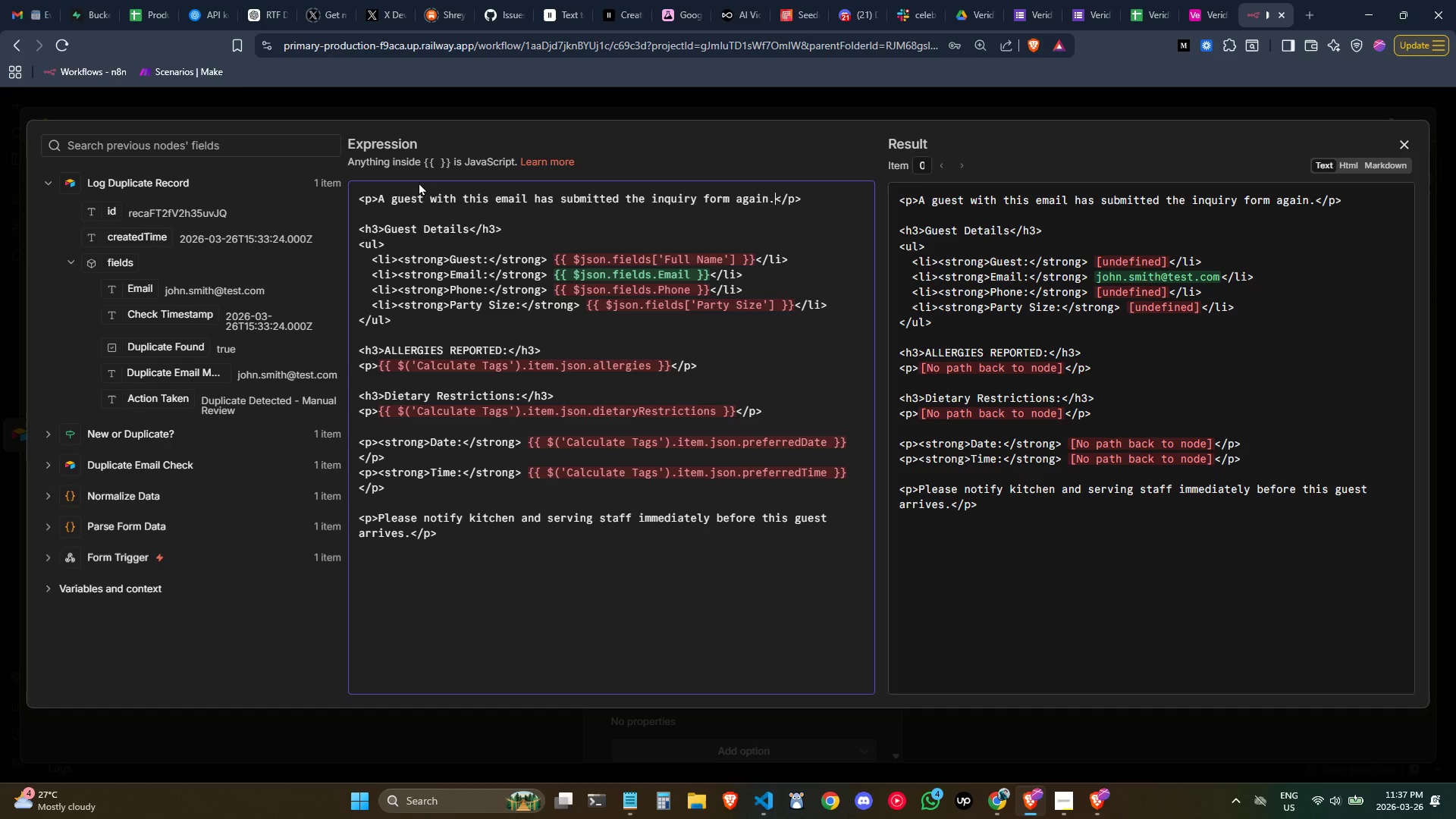 
left_click([510, 233])
 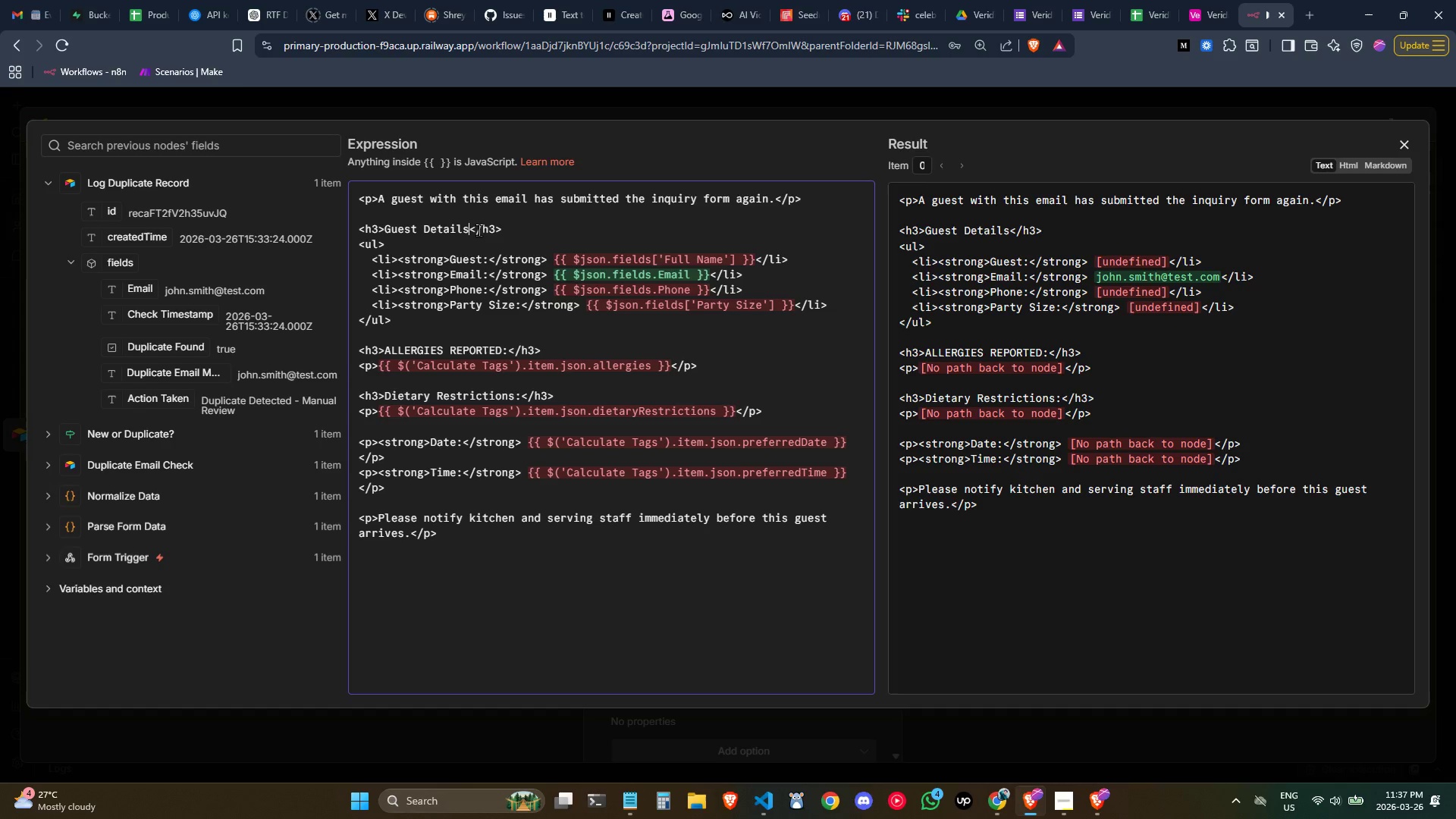 
key(Control+ControlLeft)
 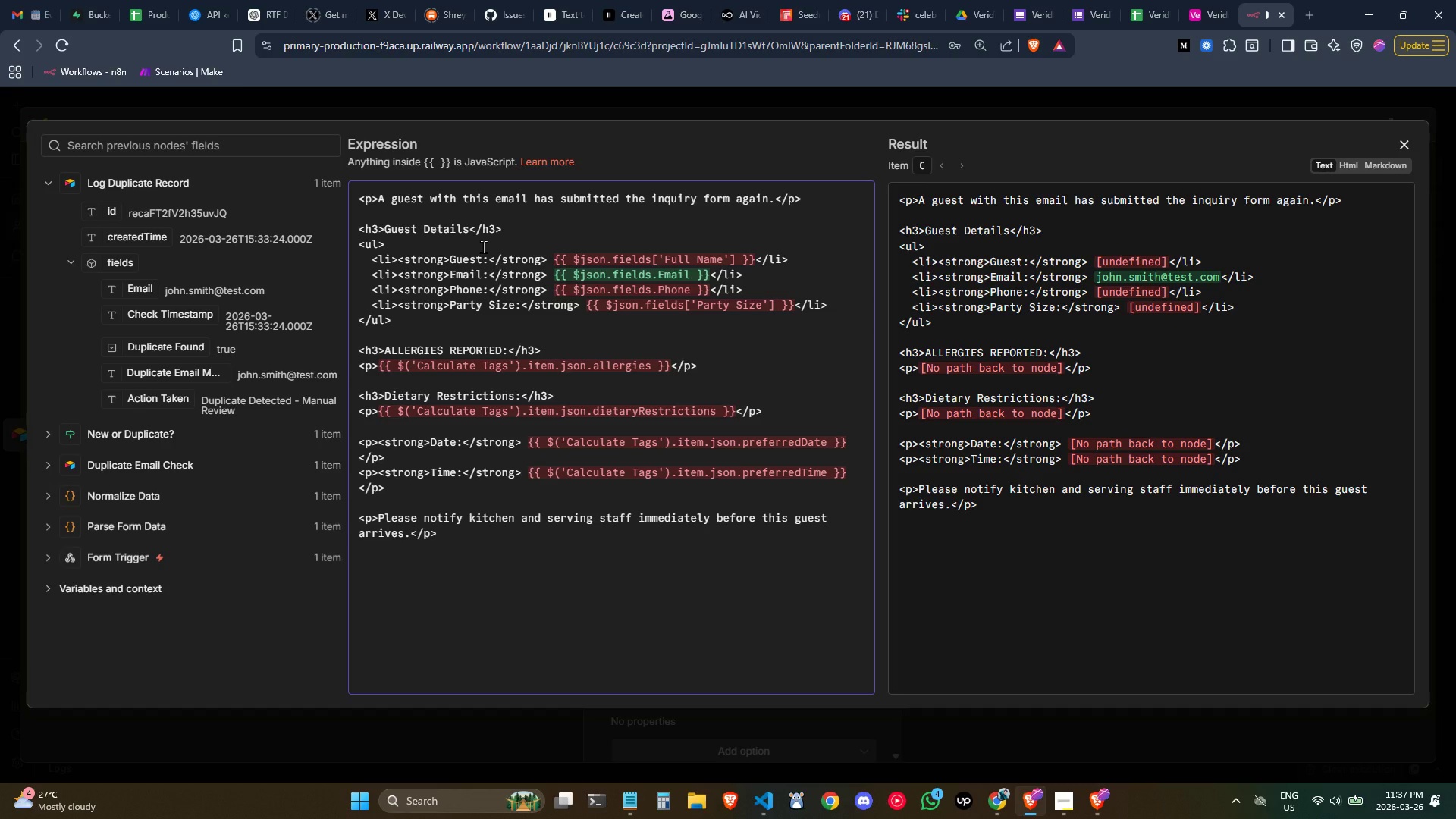 
wait(13.58)
 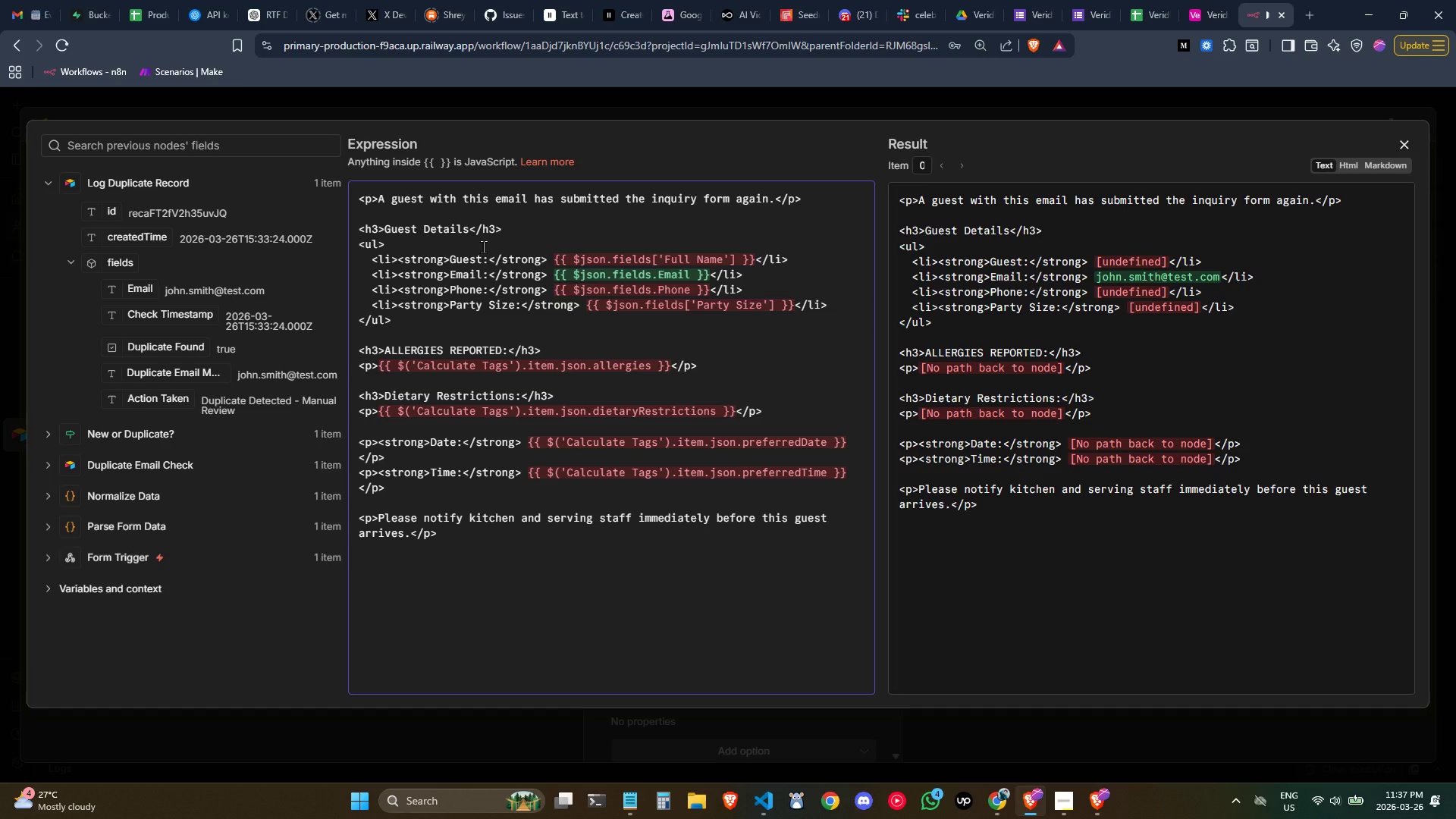 
double_click([469, 261])
 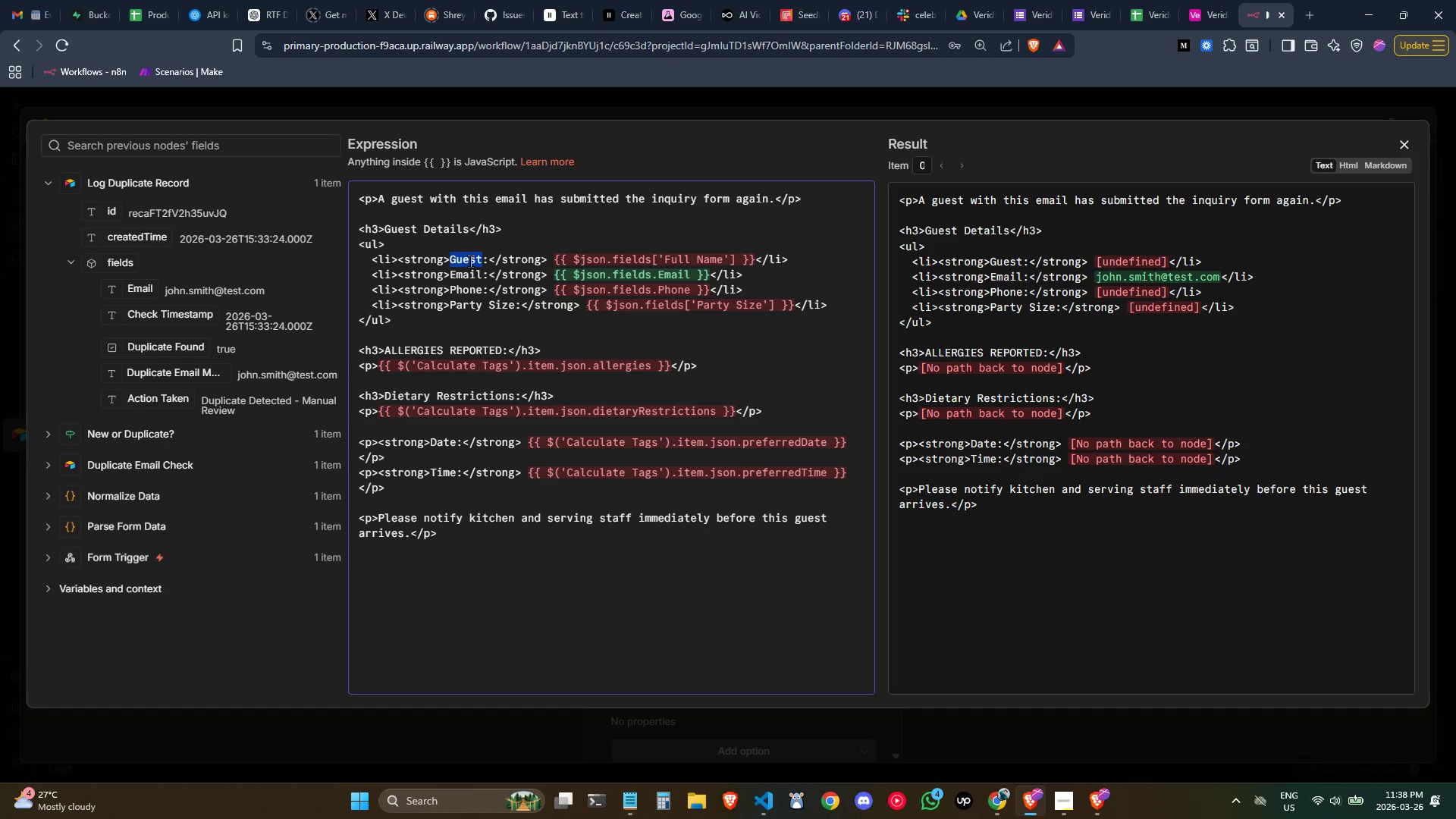 
key(Control+ControlLeft)
 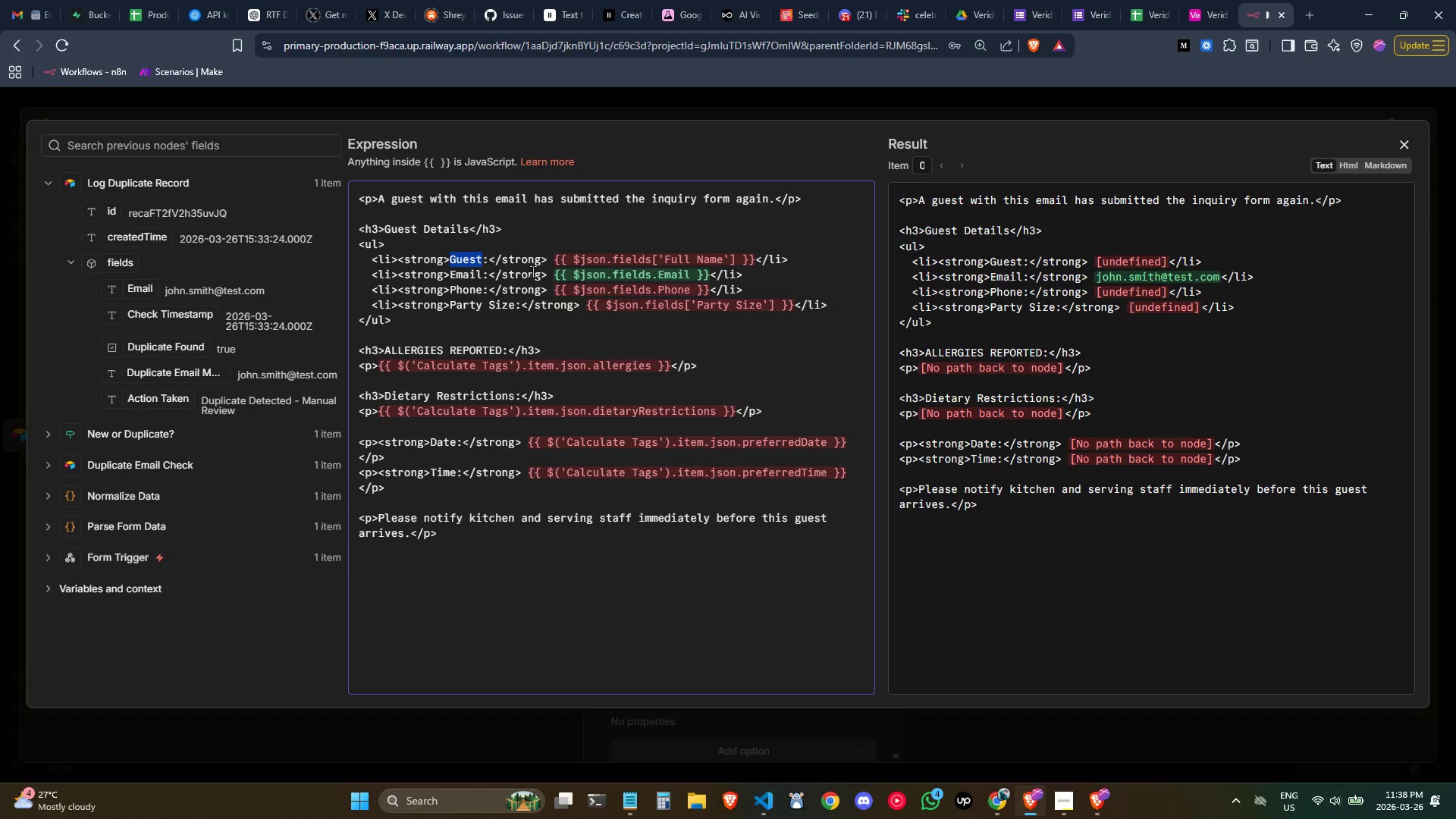 
type(Name)
 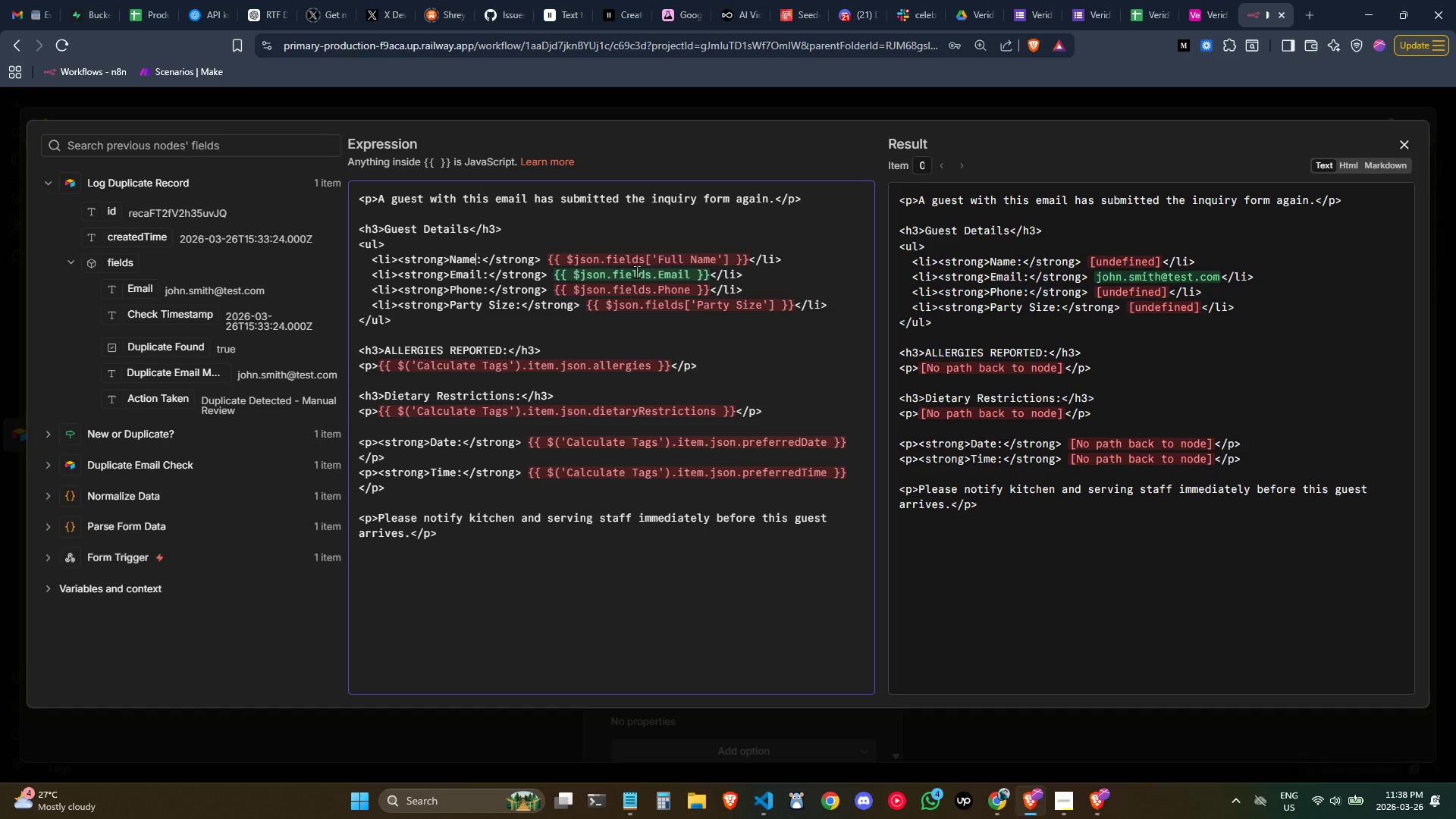 
wait(9.12)
 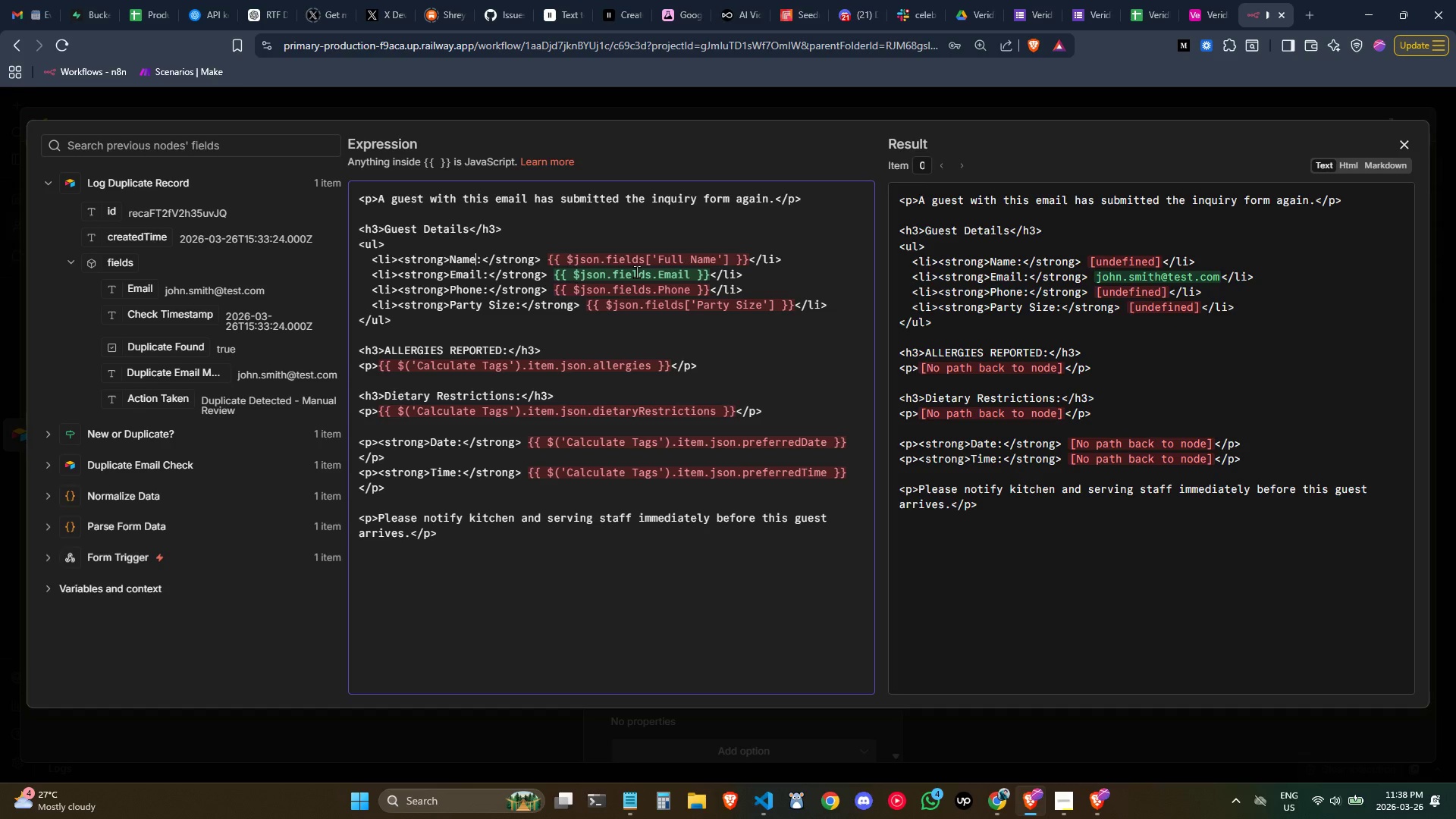 
left_click_drag(start_coordinate=[748, 259], to_coordinate=[578, 257])
 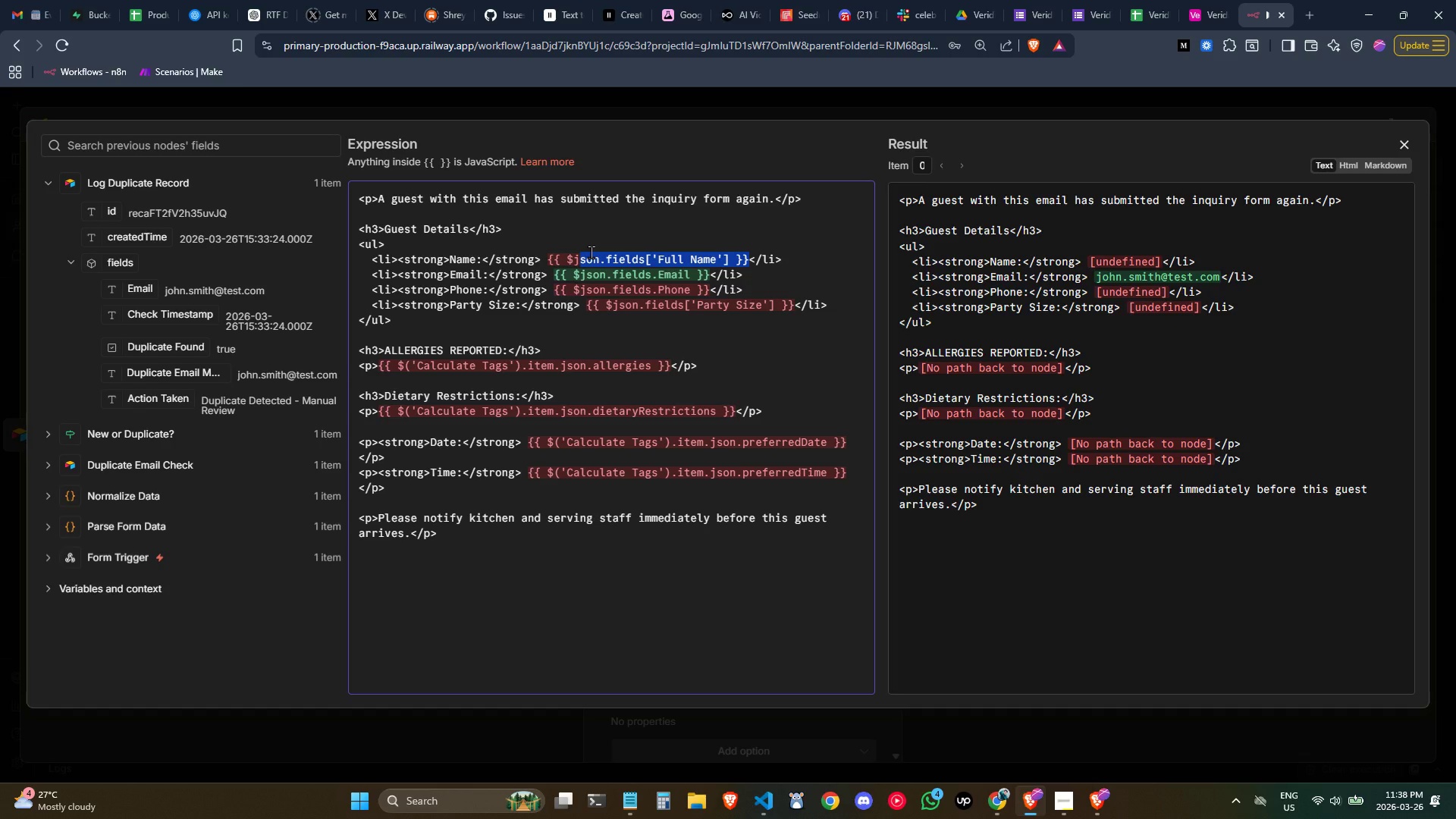 
key(Control+ControlLeft)
 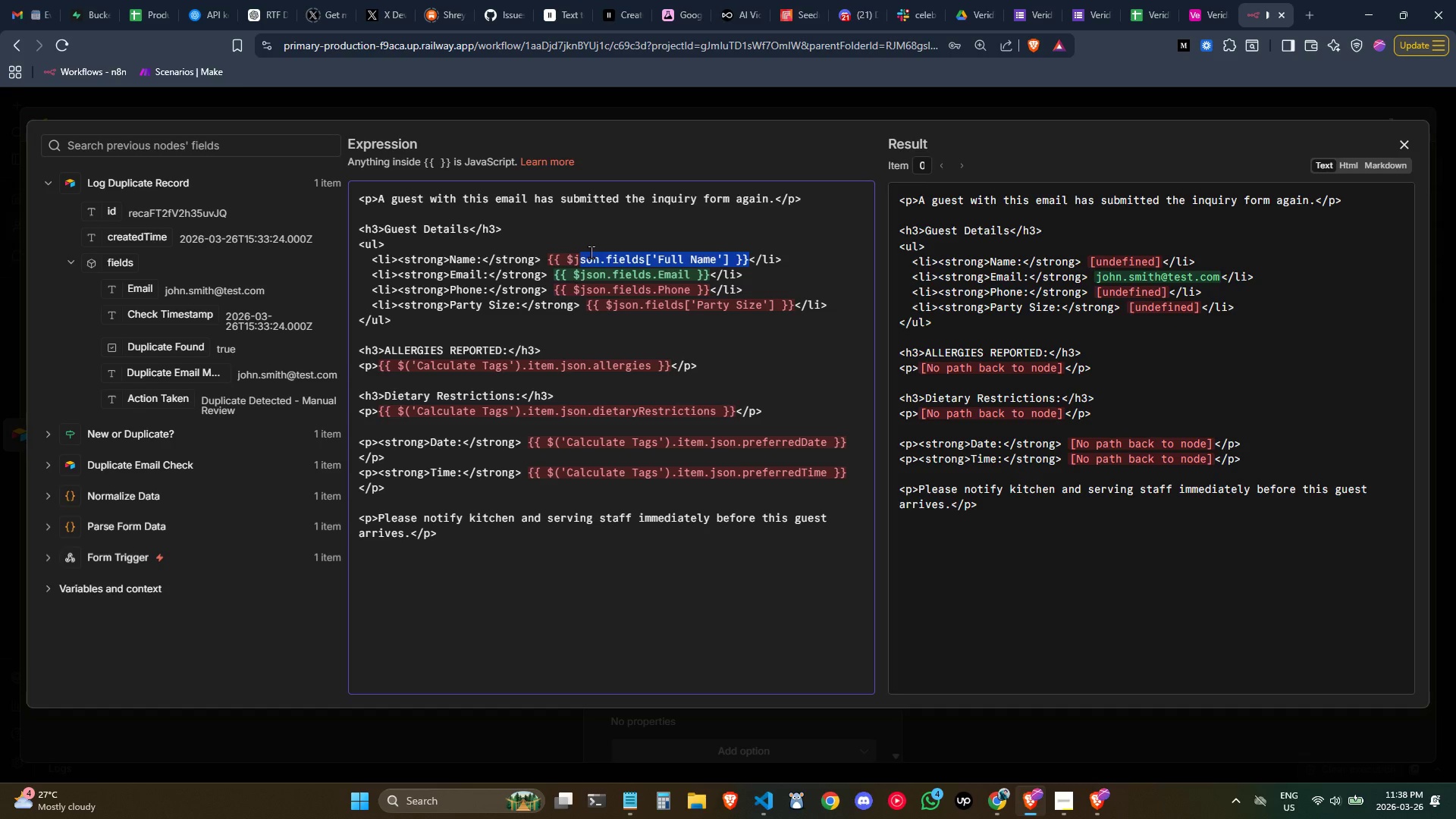 
key(Backspace)
 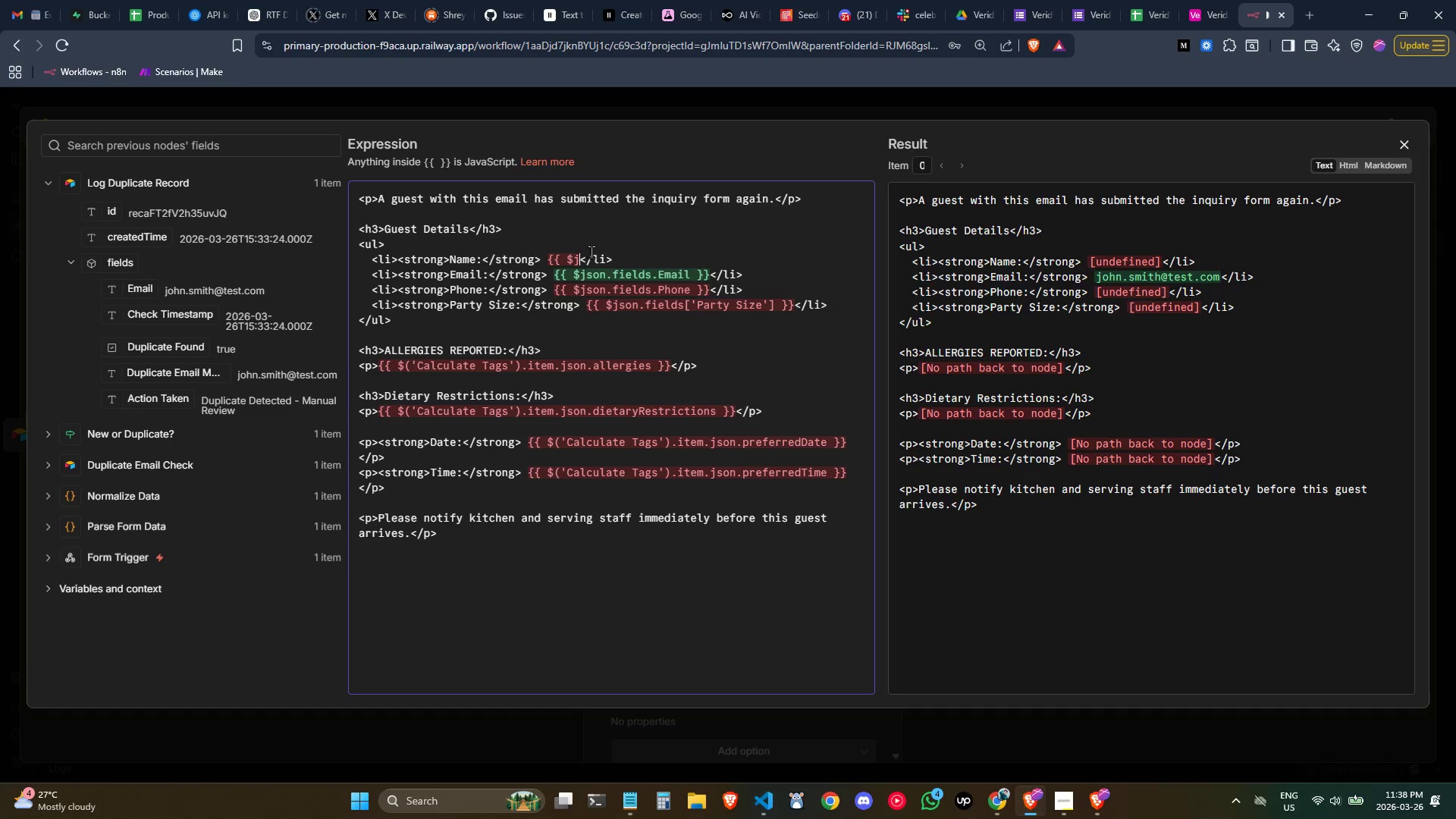 
key(Backspace)
 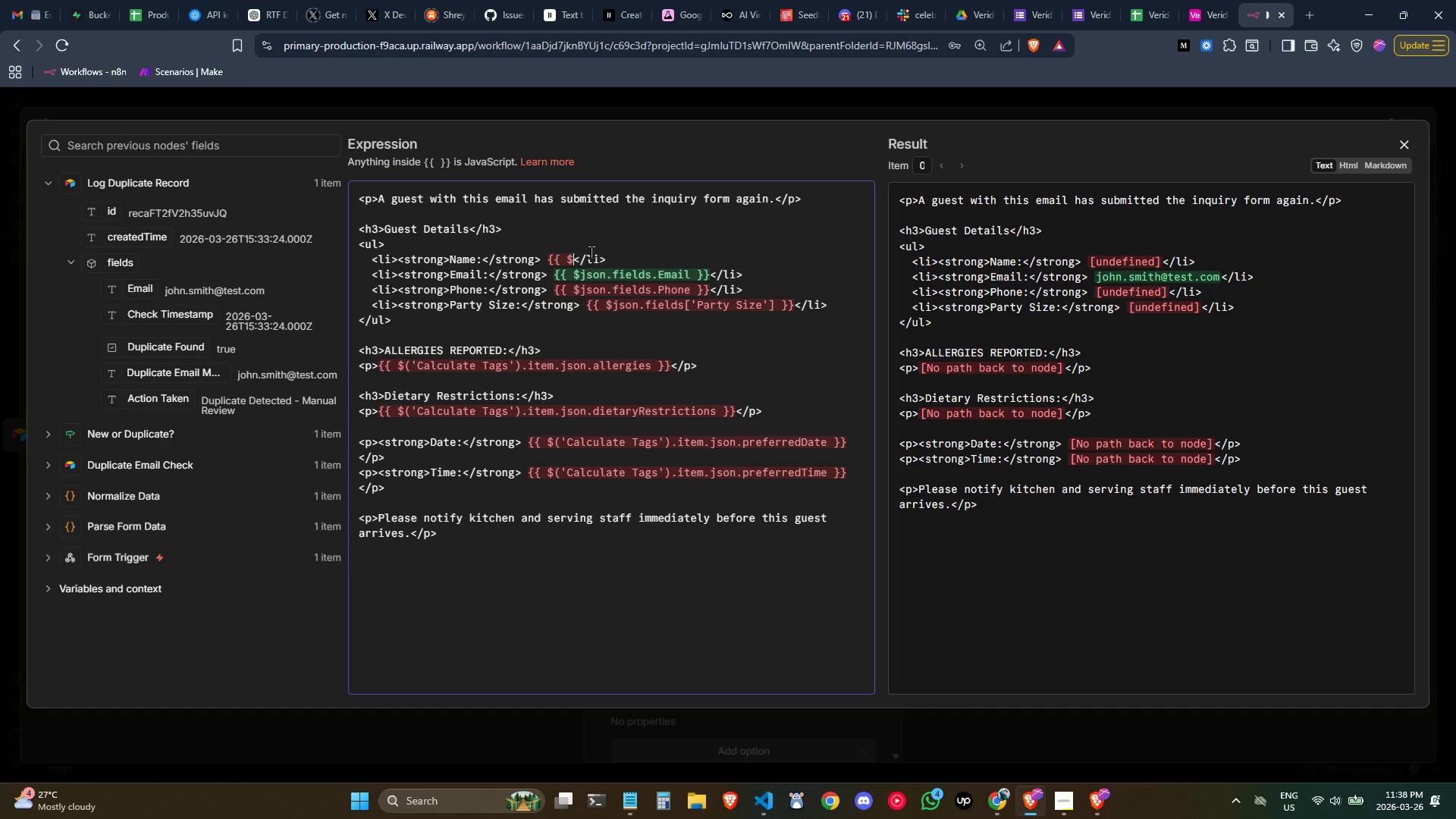 
key(Backspace)
 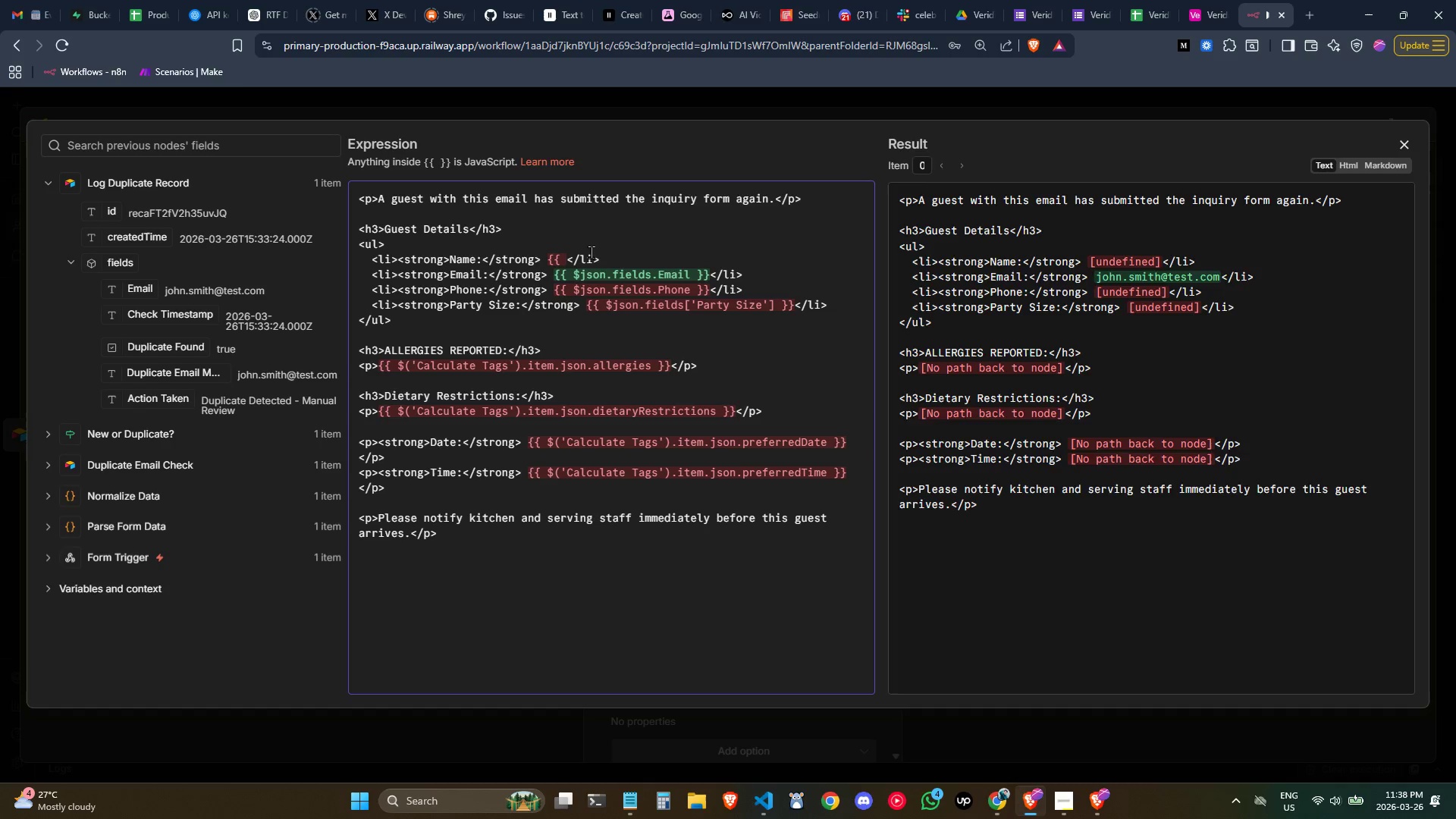 
key(Backspace)
 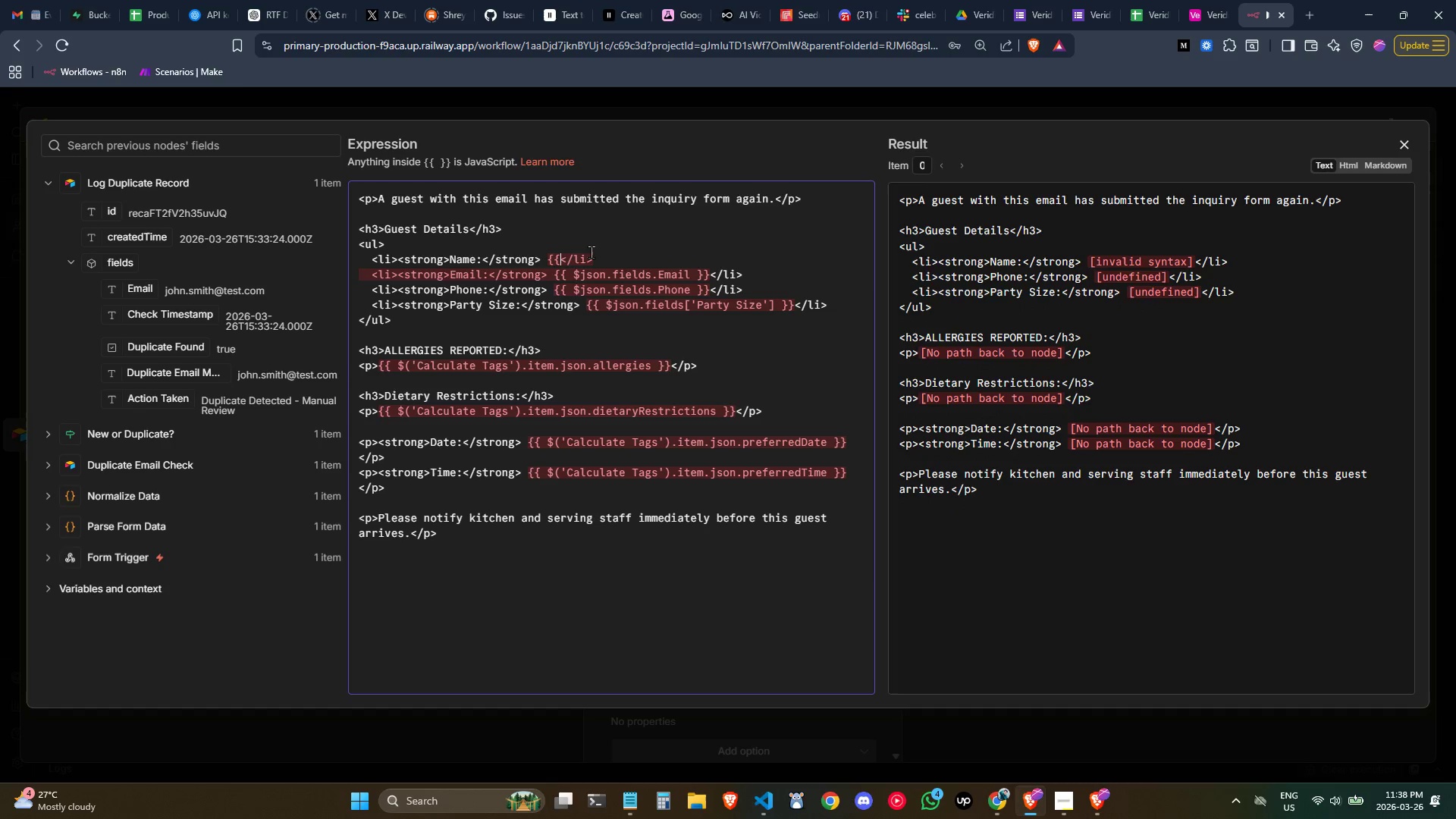 
key(Backspace)
 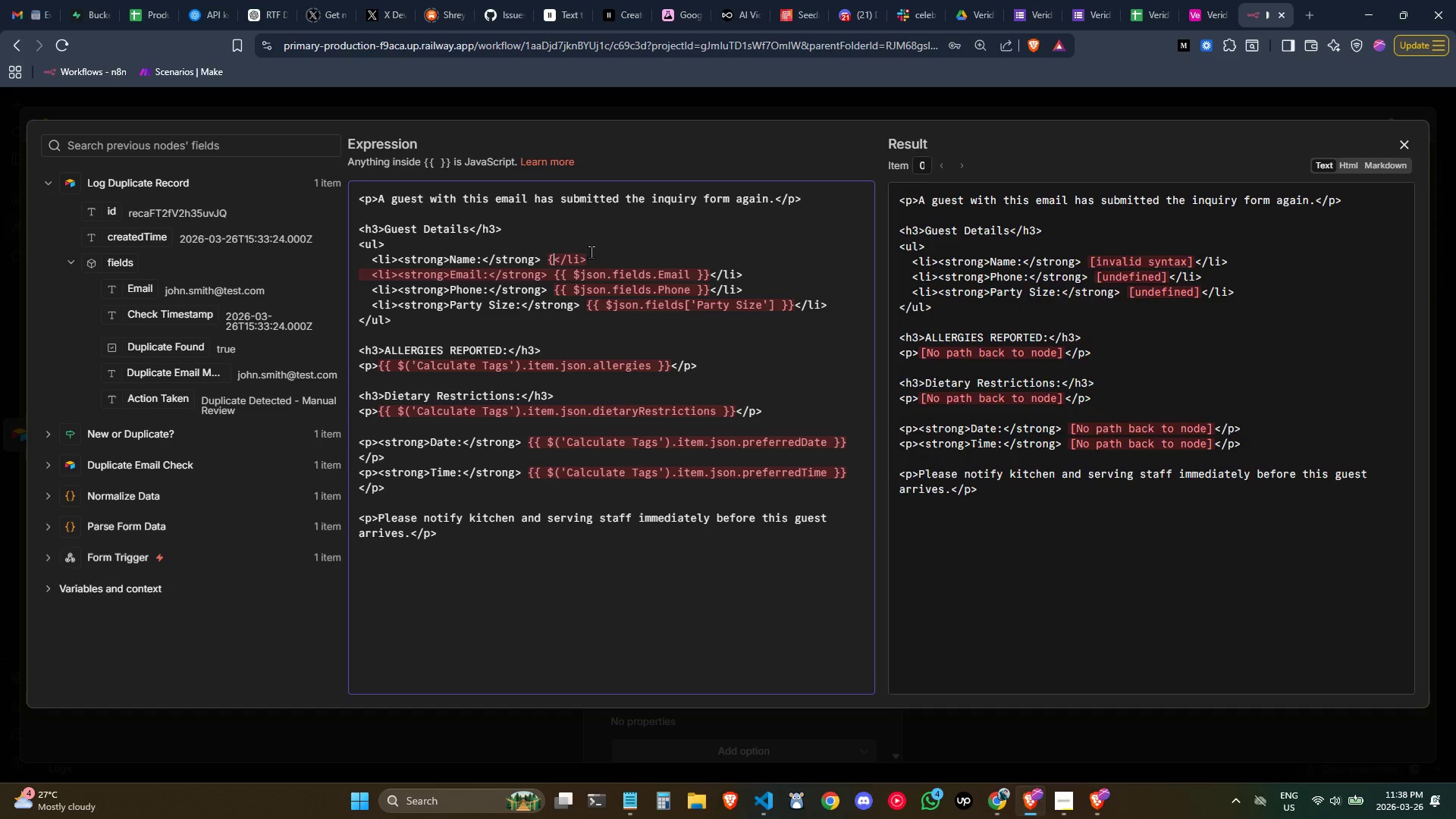 
key(Backspace)
 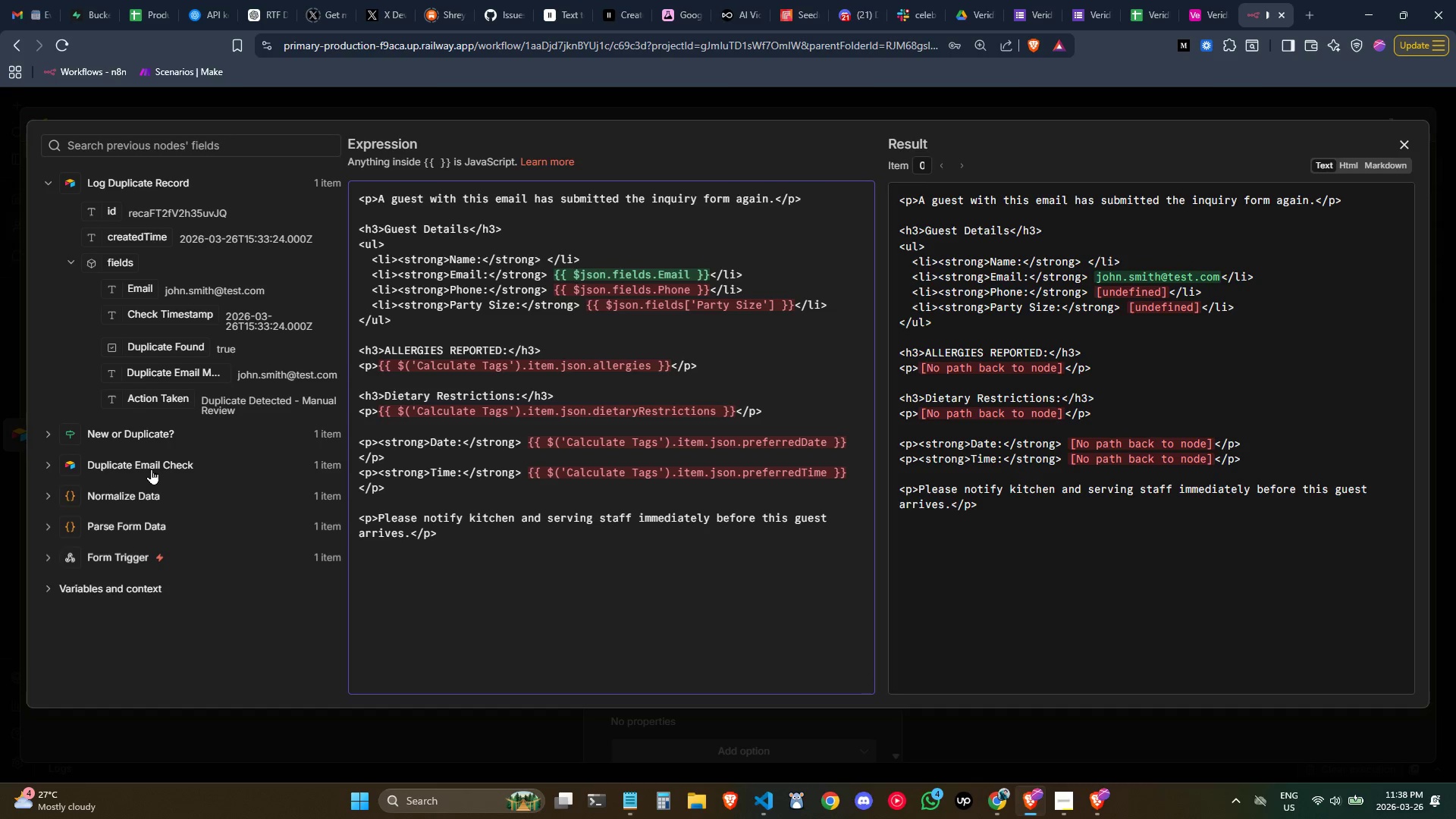 
left_click([146, 488])
 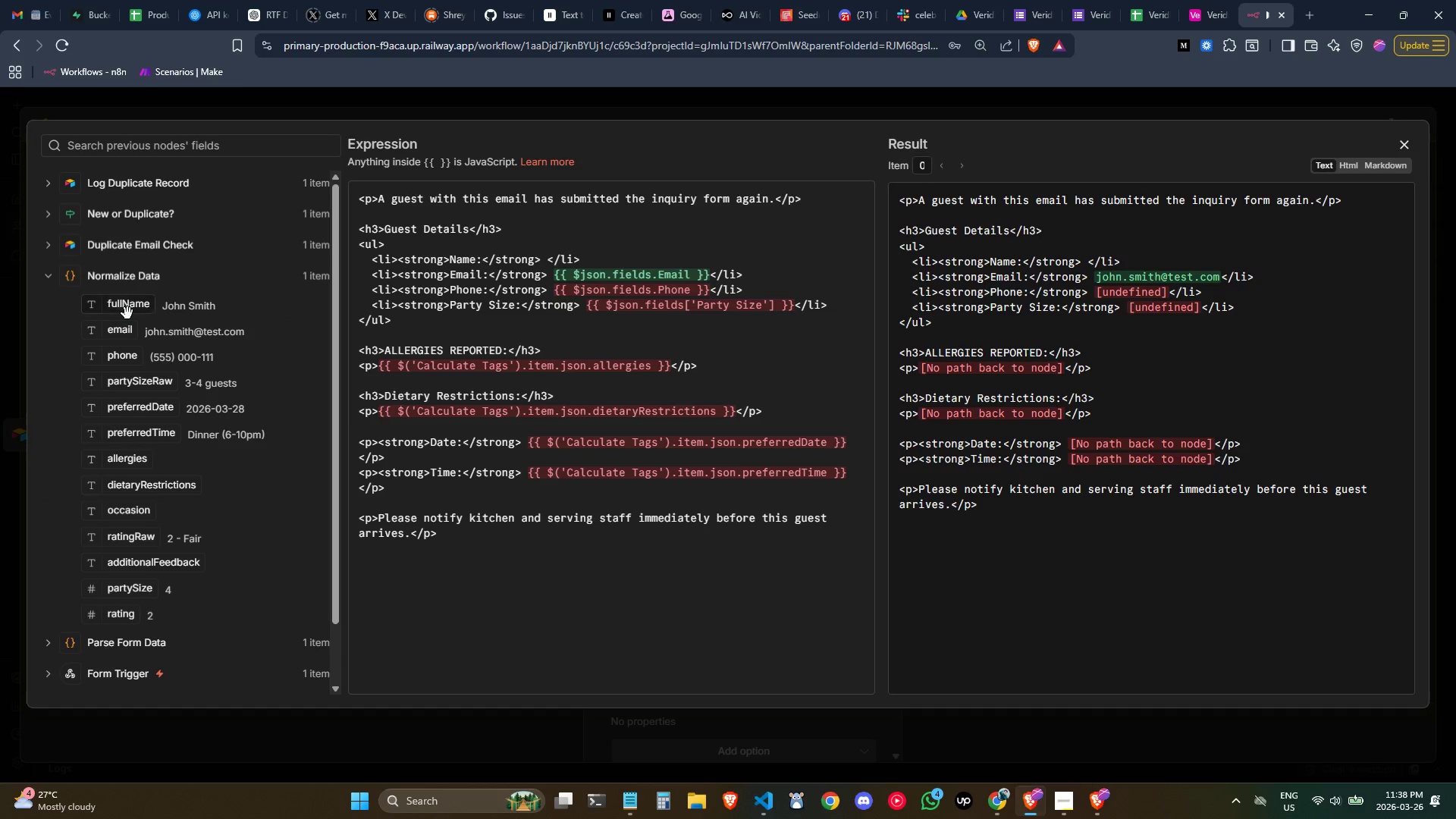 
left_click_drag(start_coordinate=[127, 308], to_coordinate=[551, 264])
 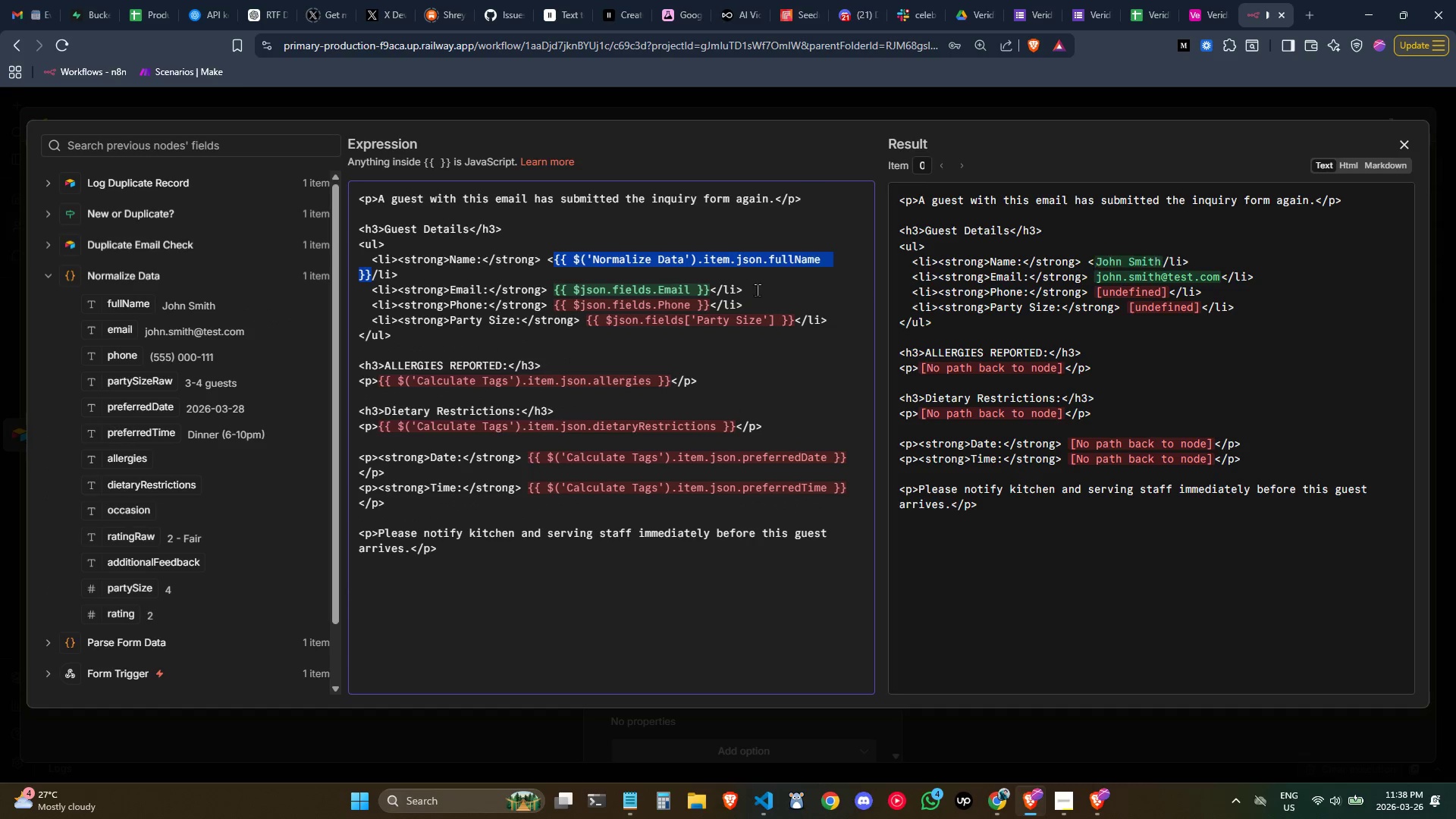 
left_click([755, 292])
 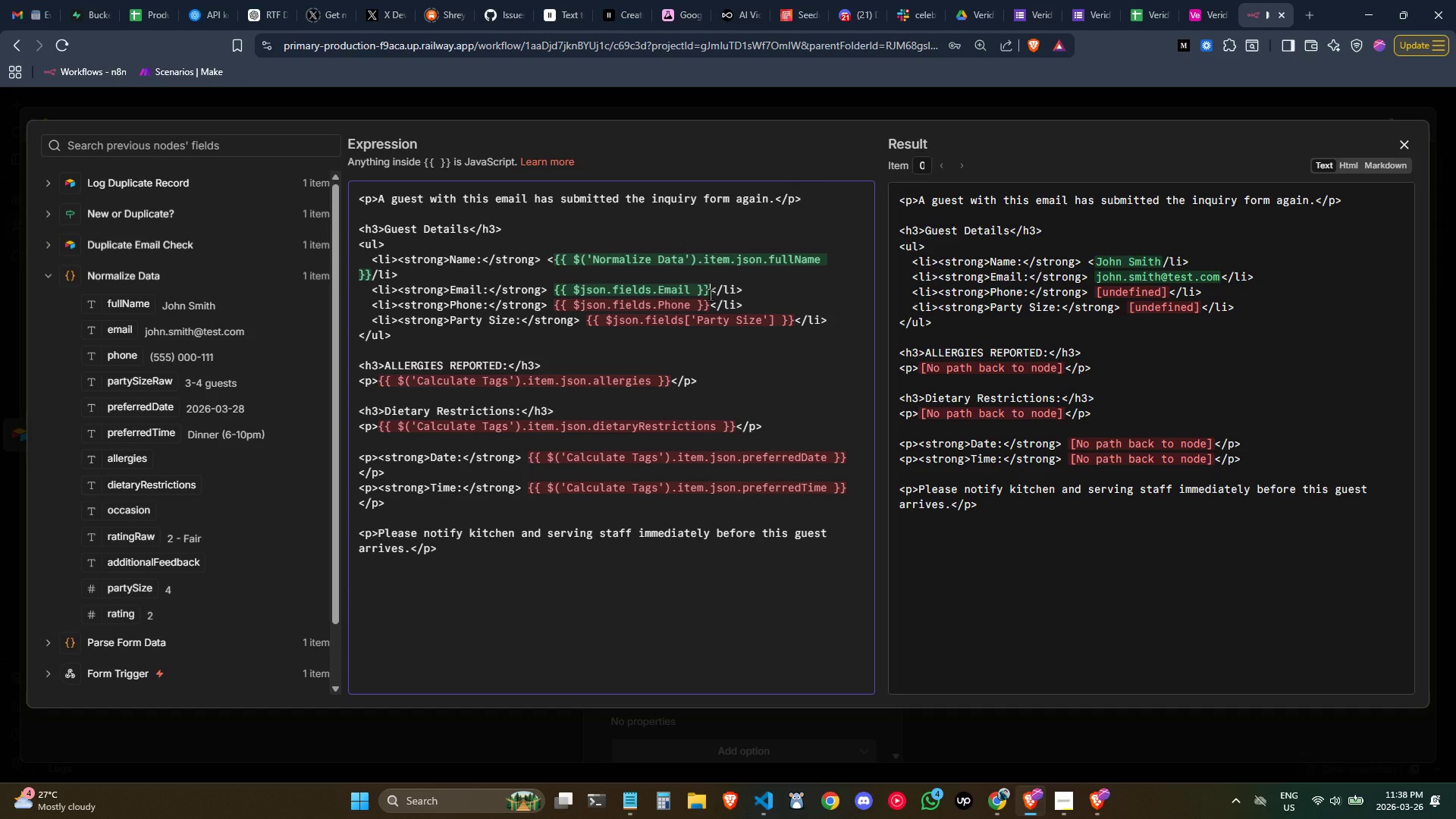 
left_click([710, 294])
 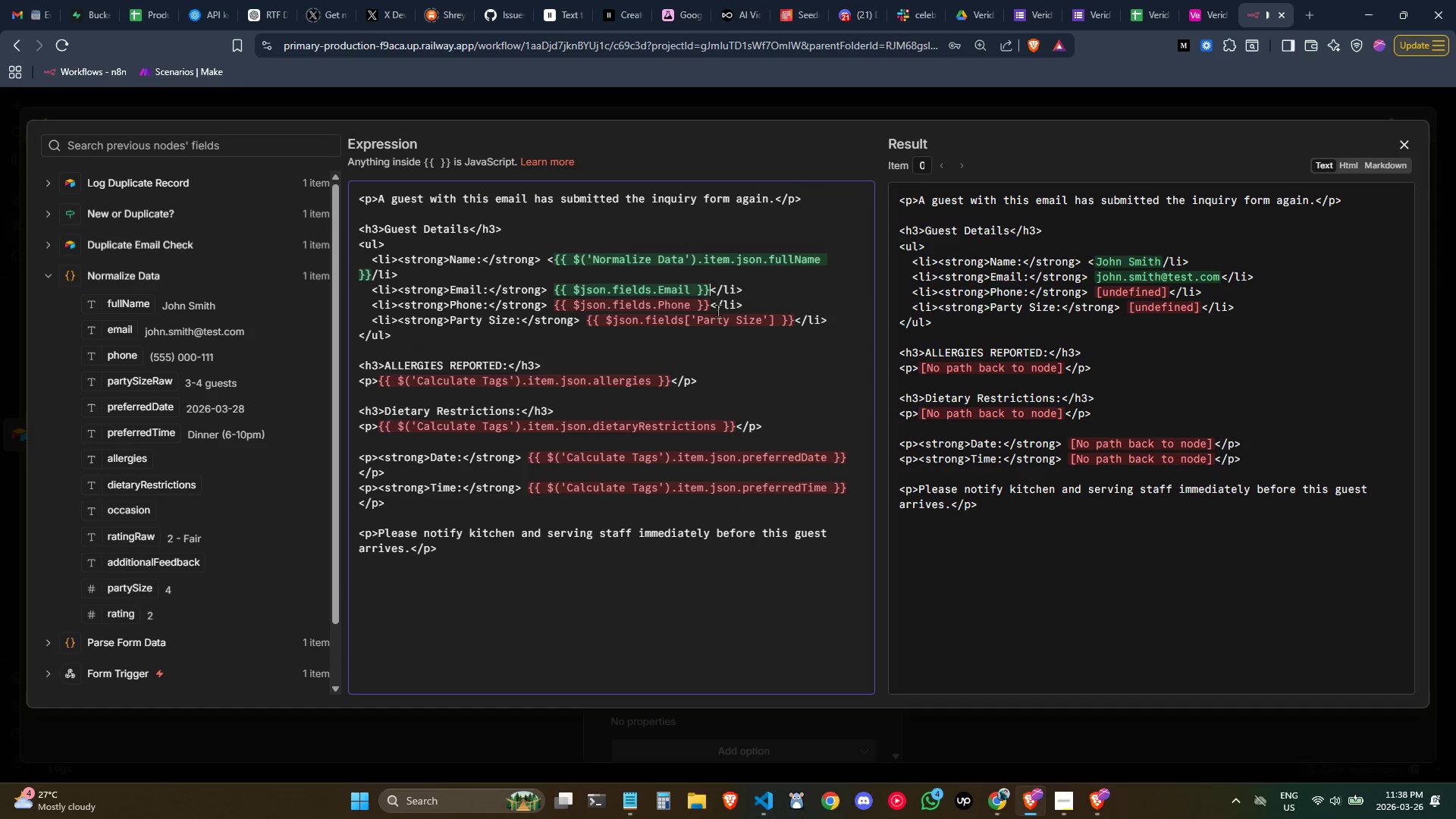 
left_click([717, 315])
 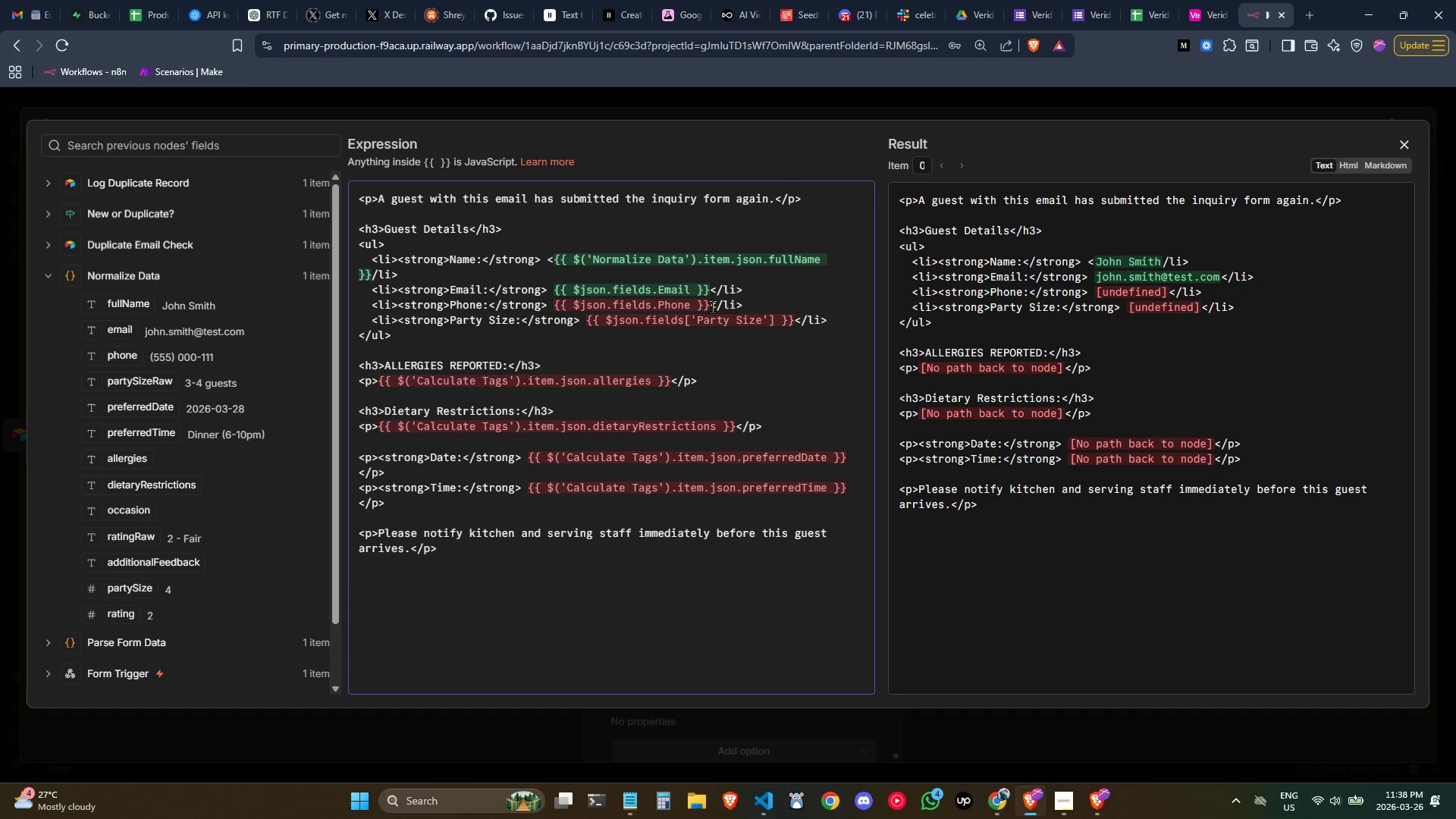 
left_click_drag(start_coordinate=[712, 306], to_coordinate=[557, 303])
 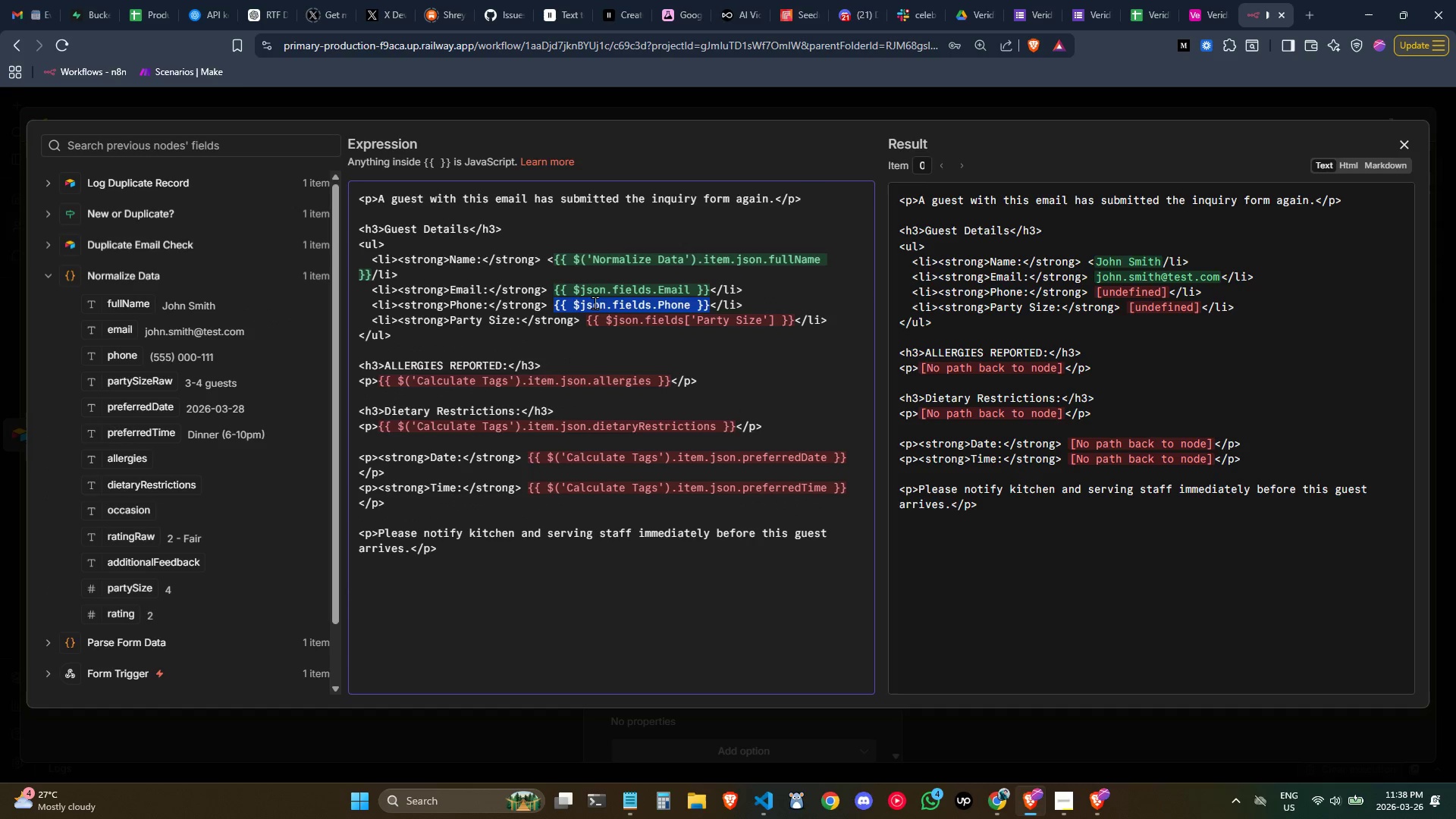 
key(Control+ControlLeft)
 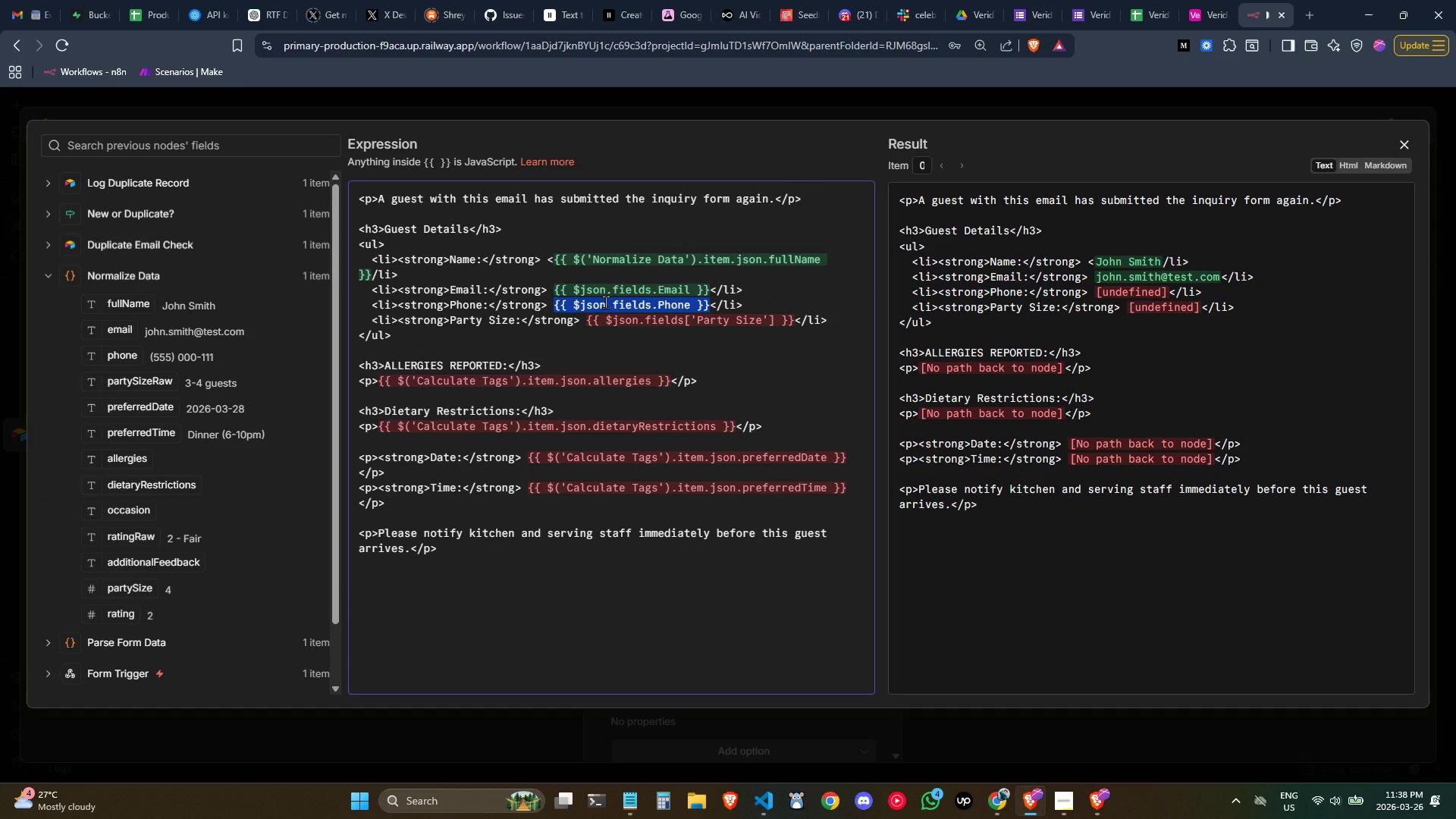 
key(Backspace)
 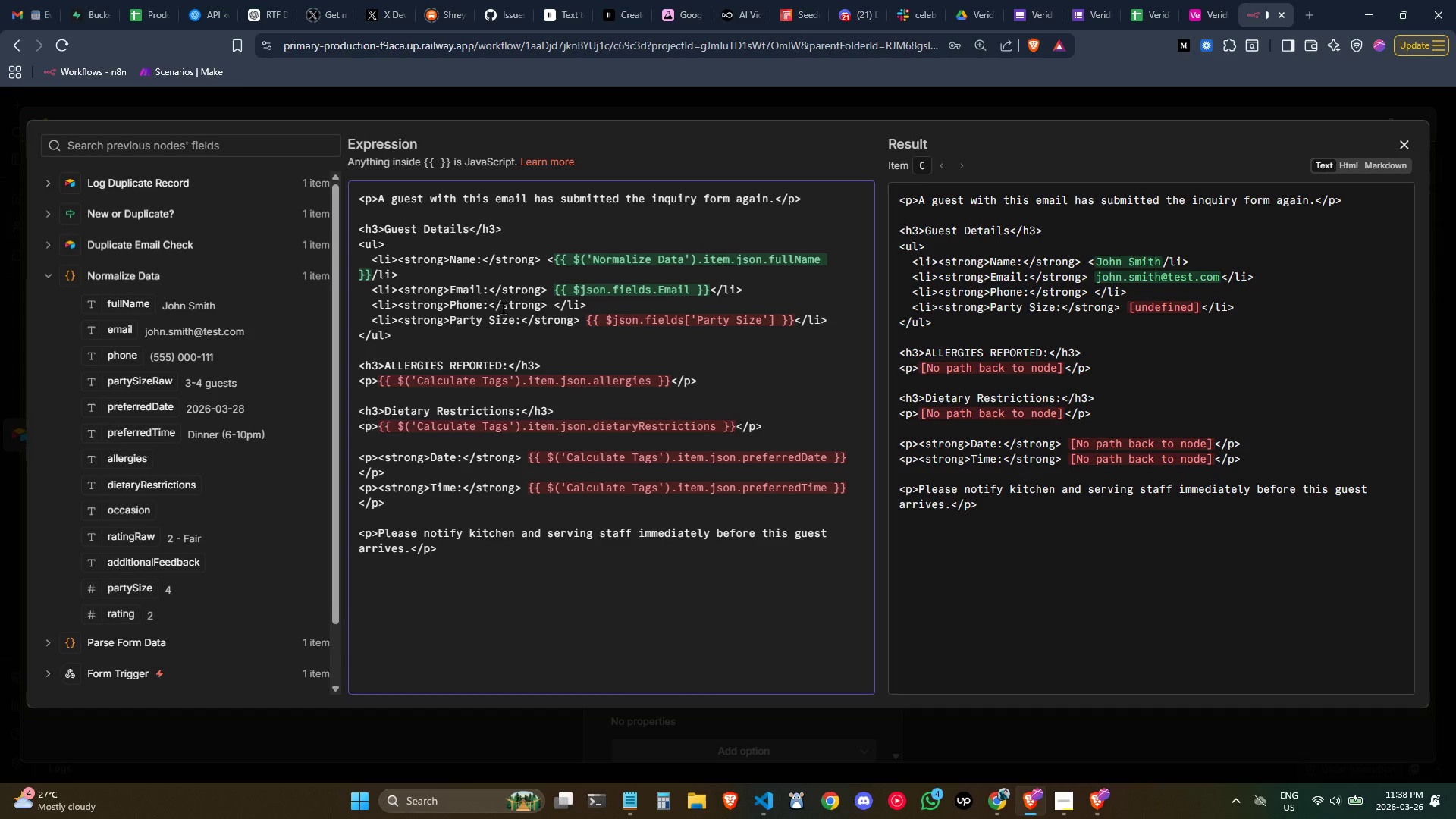 
double_click([469, 306])
 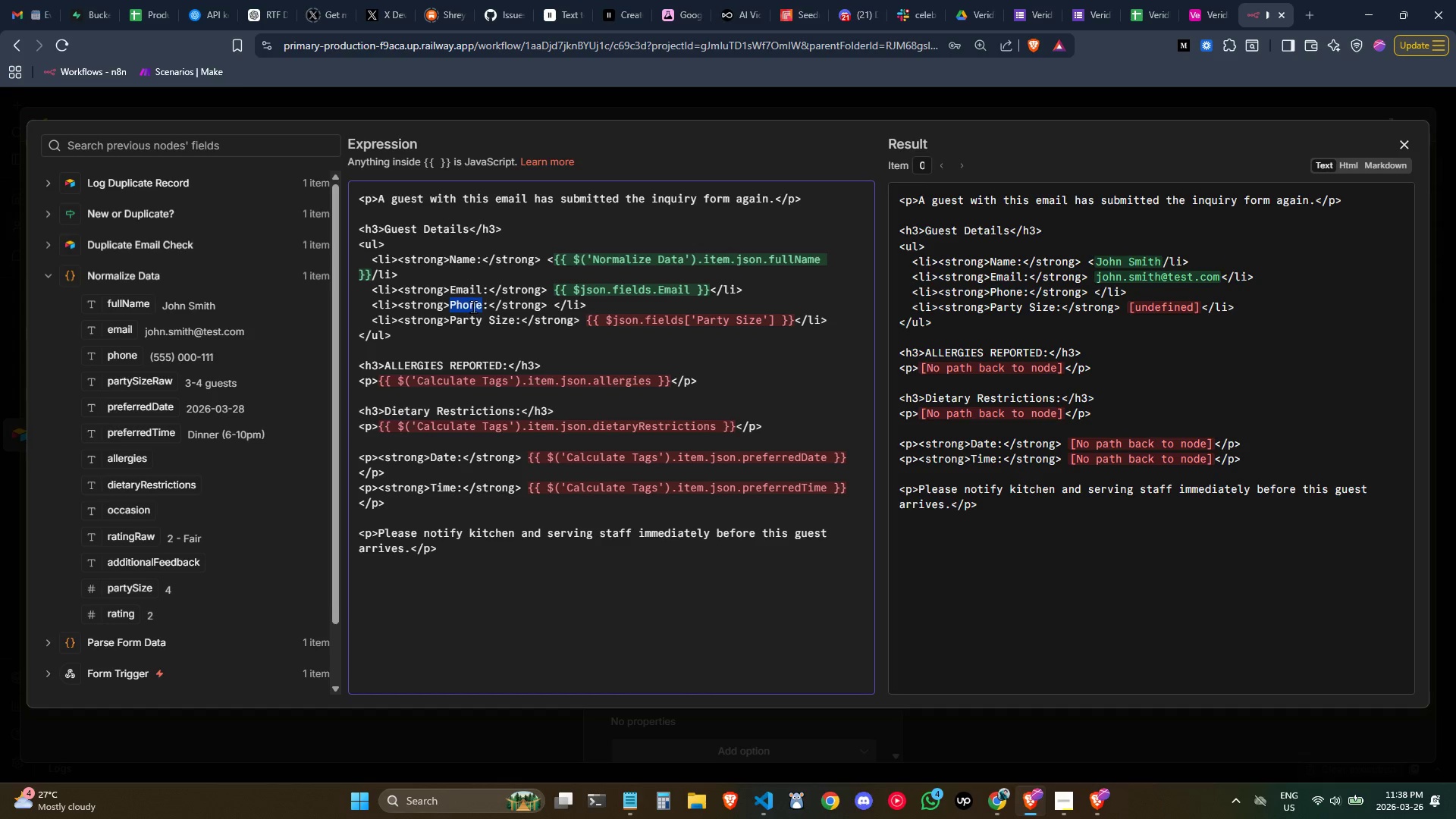 
hold_key(key=ShiftLeft, duration=1.5)
 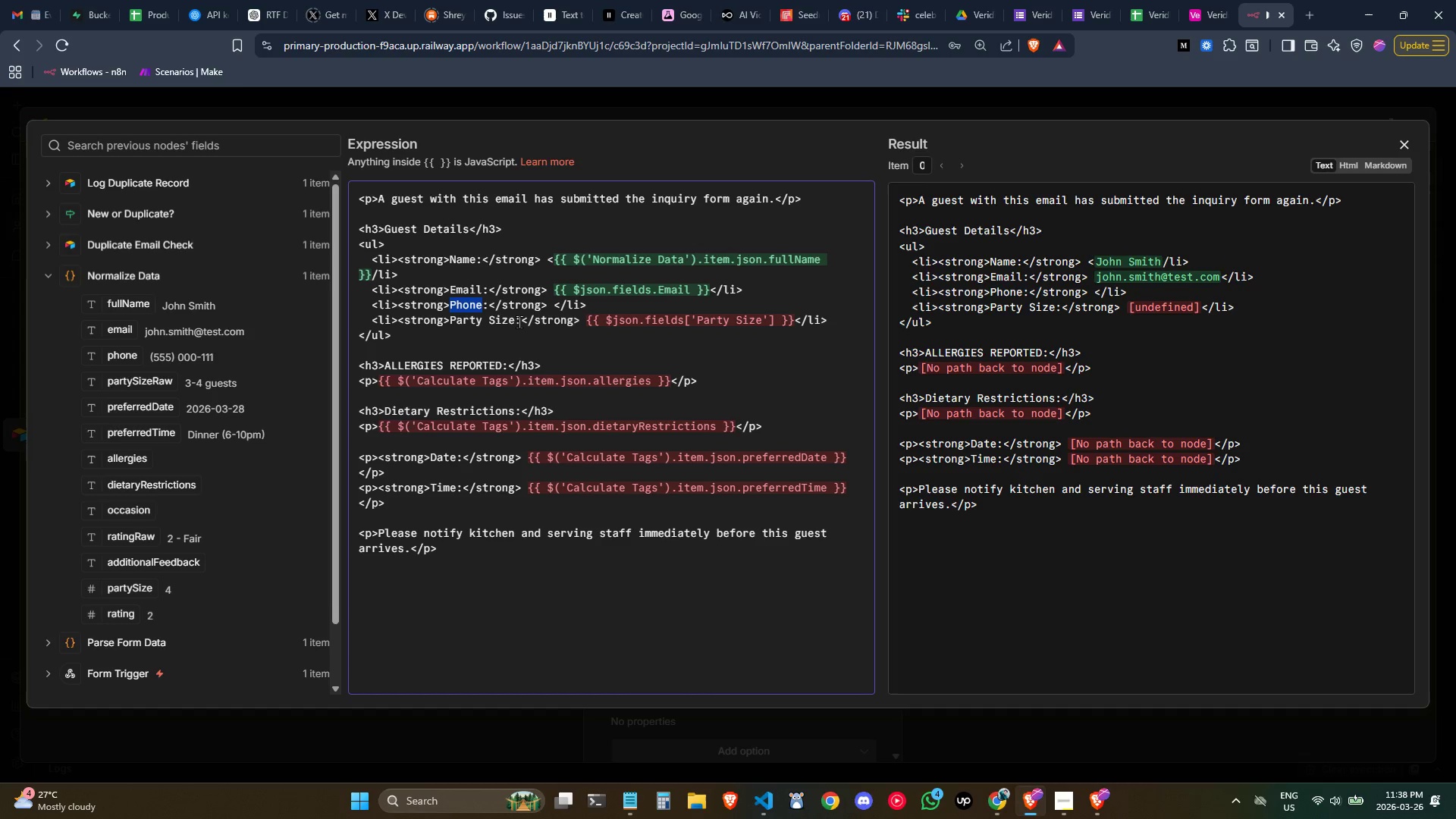 
hold_key(key=ShiftLeft, duration=0.5)
 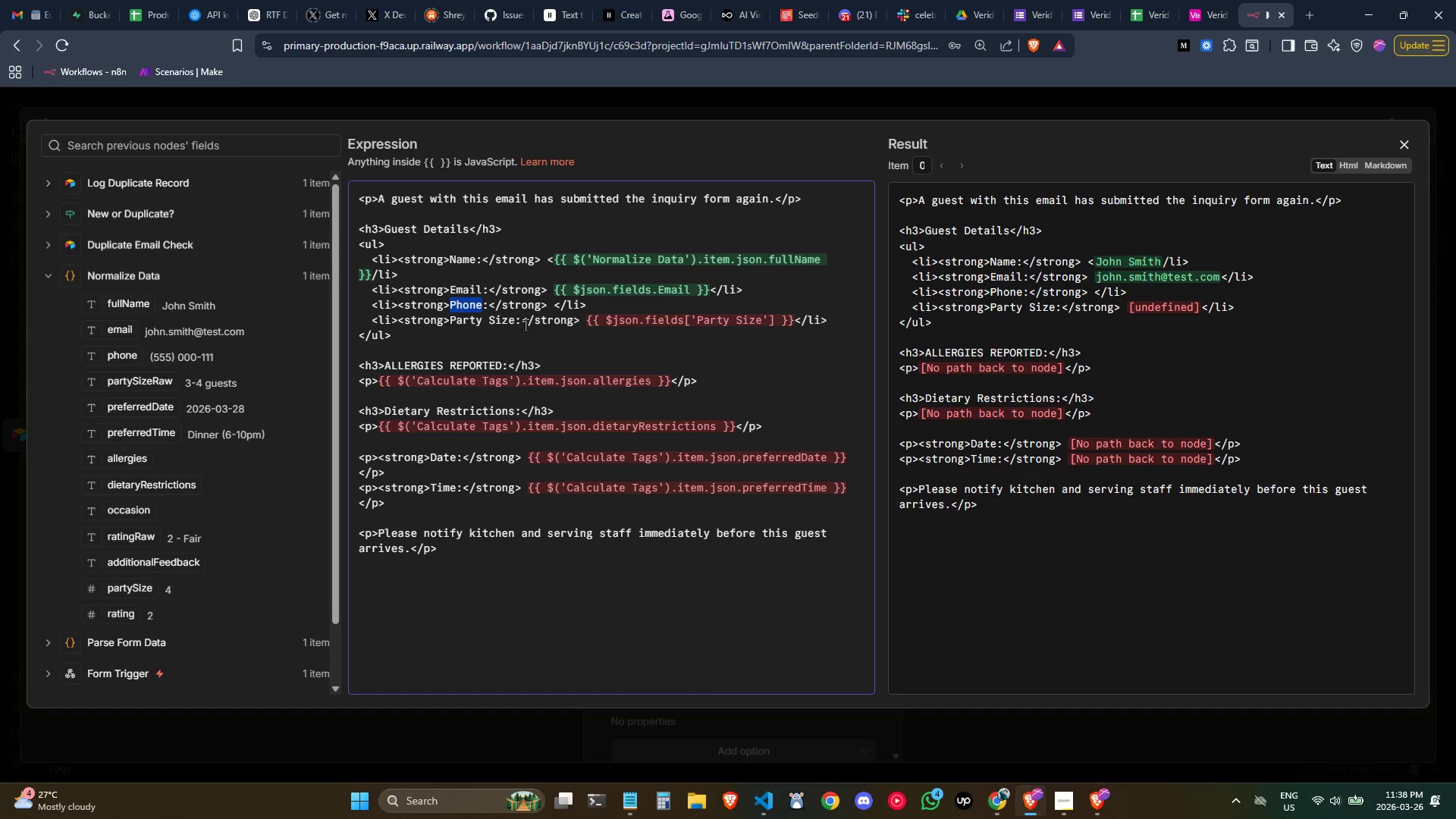 
type(Date Submitted)
 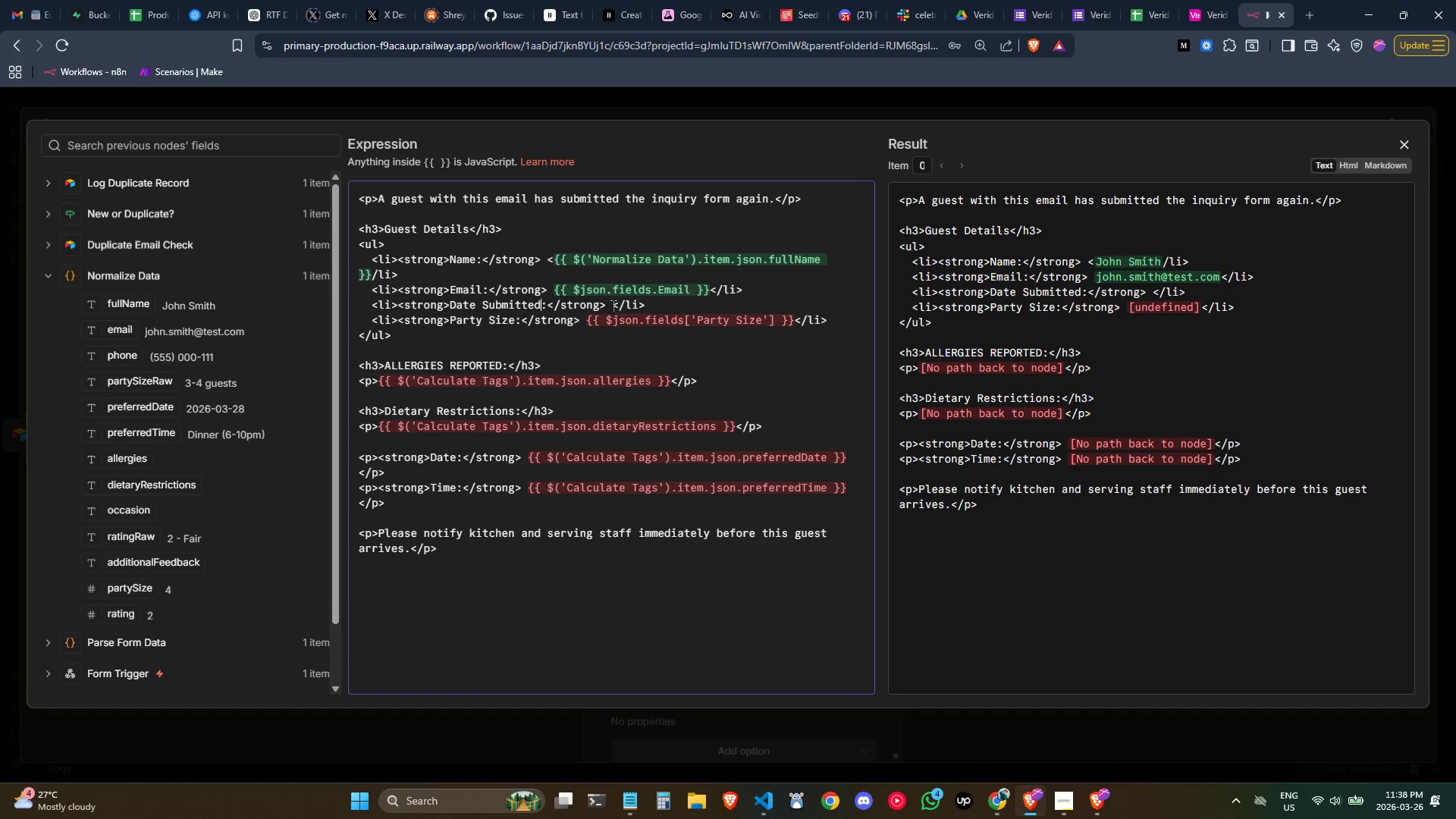 
wait(5.94)
 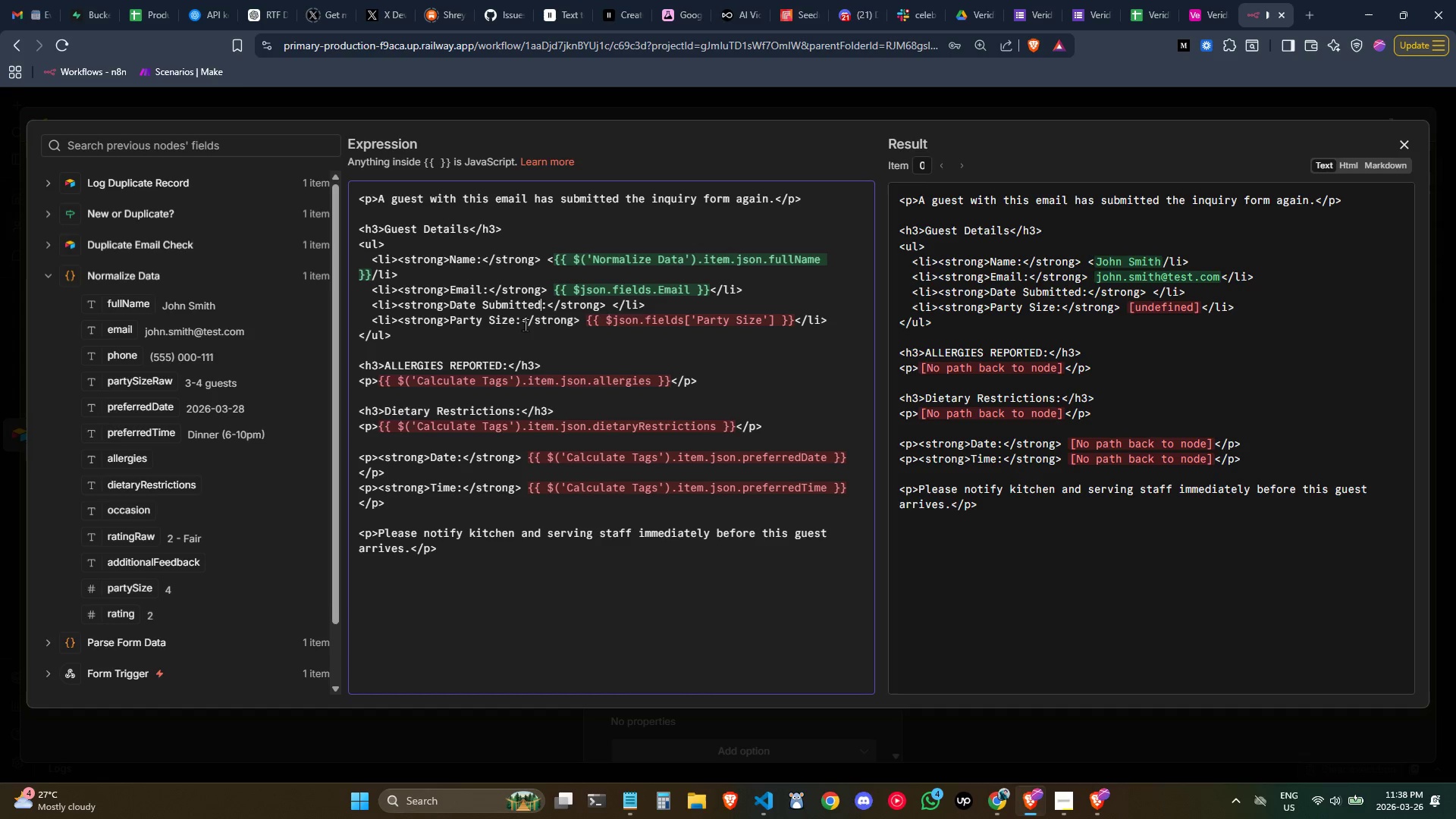 
key(ArrowLeft)
 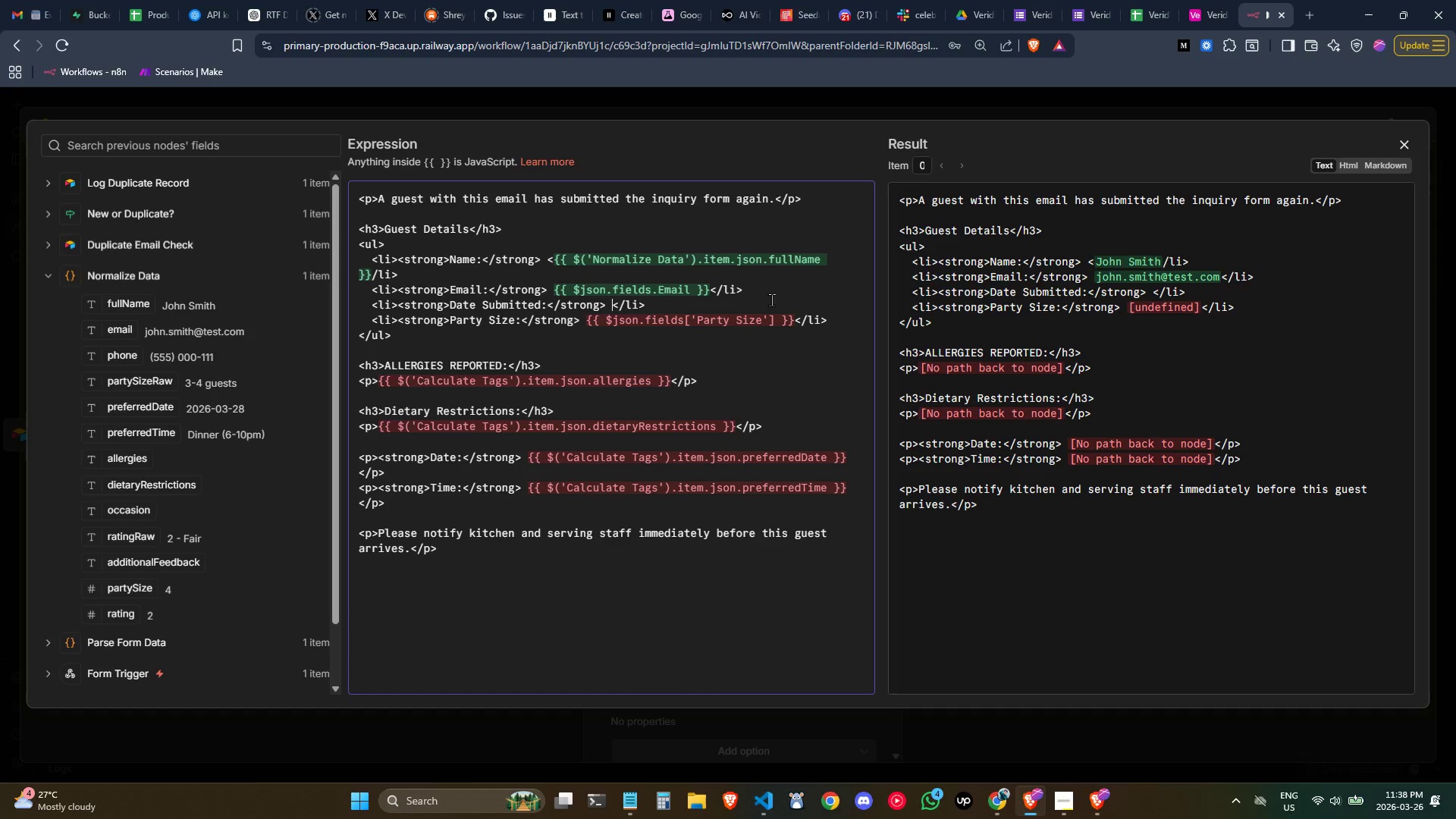 
key(Shift+BracketLeft)
 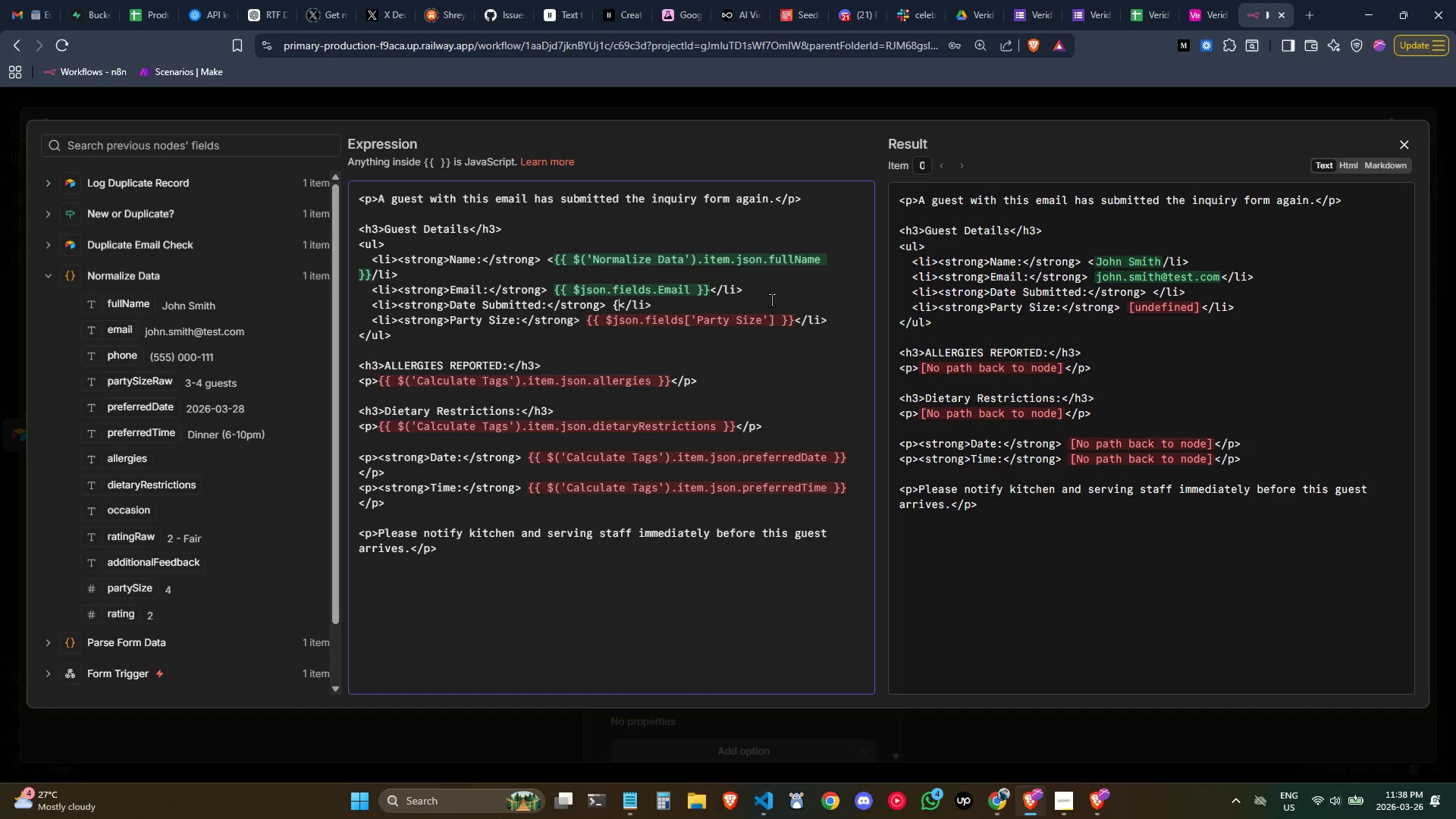 
key(Shift+BracketLeft)
 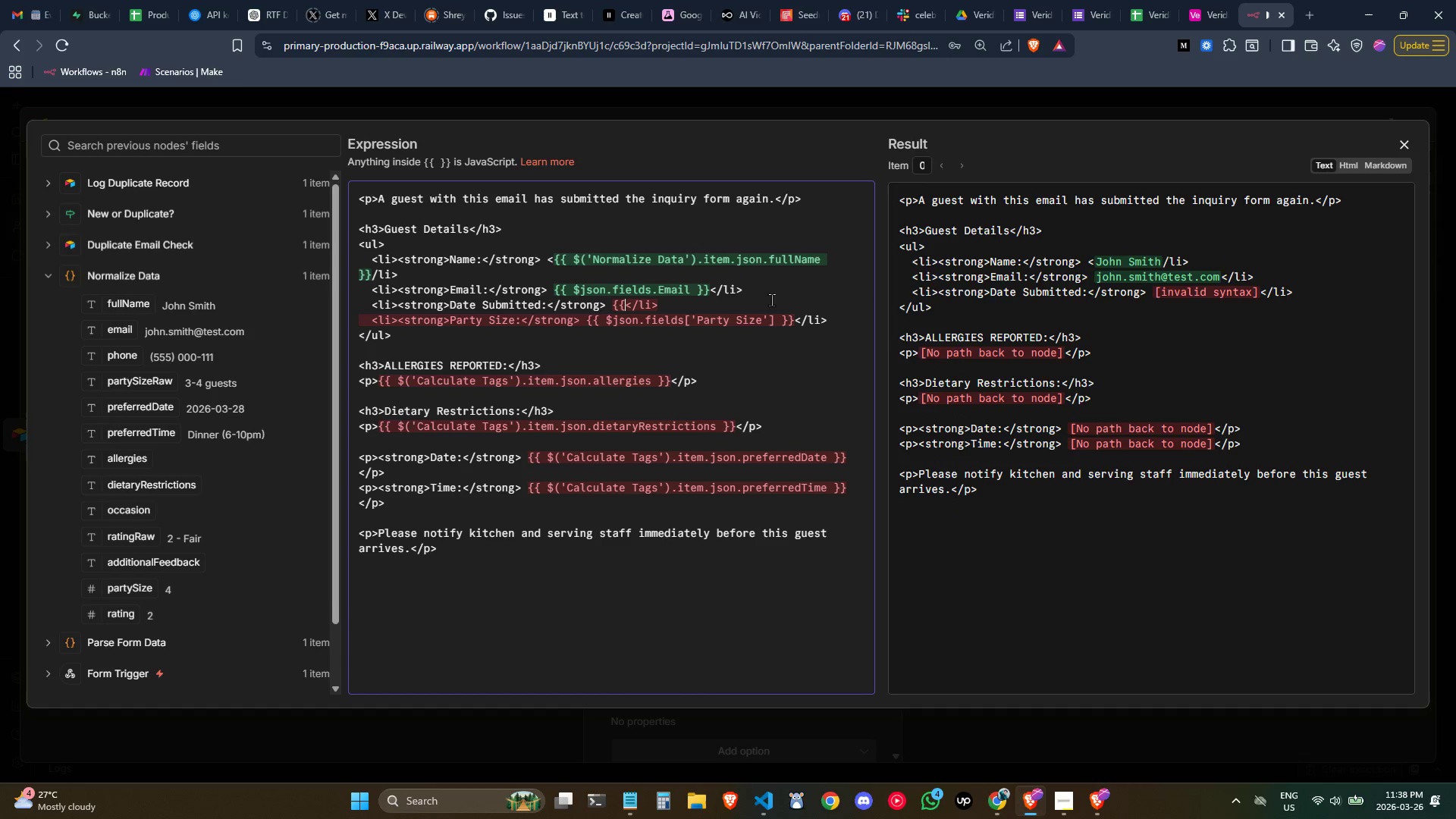 
key(Shift+BracketRight)
 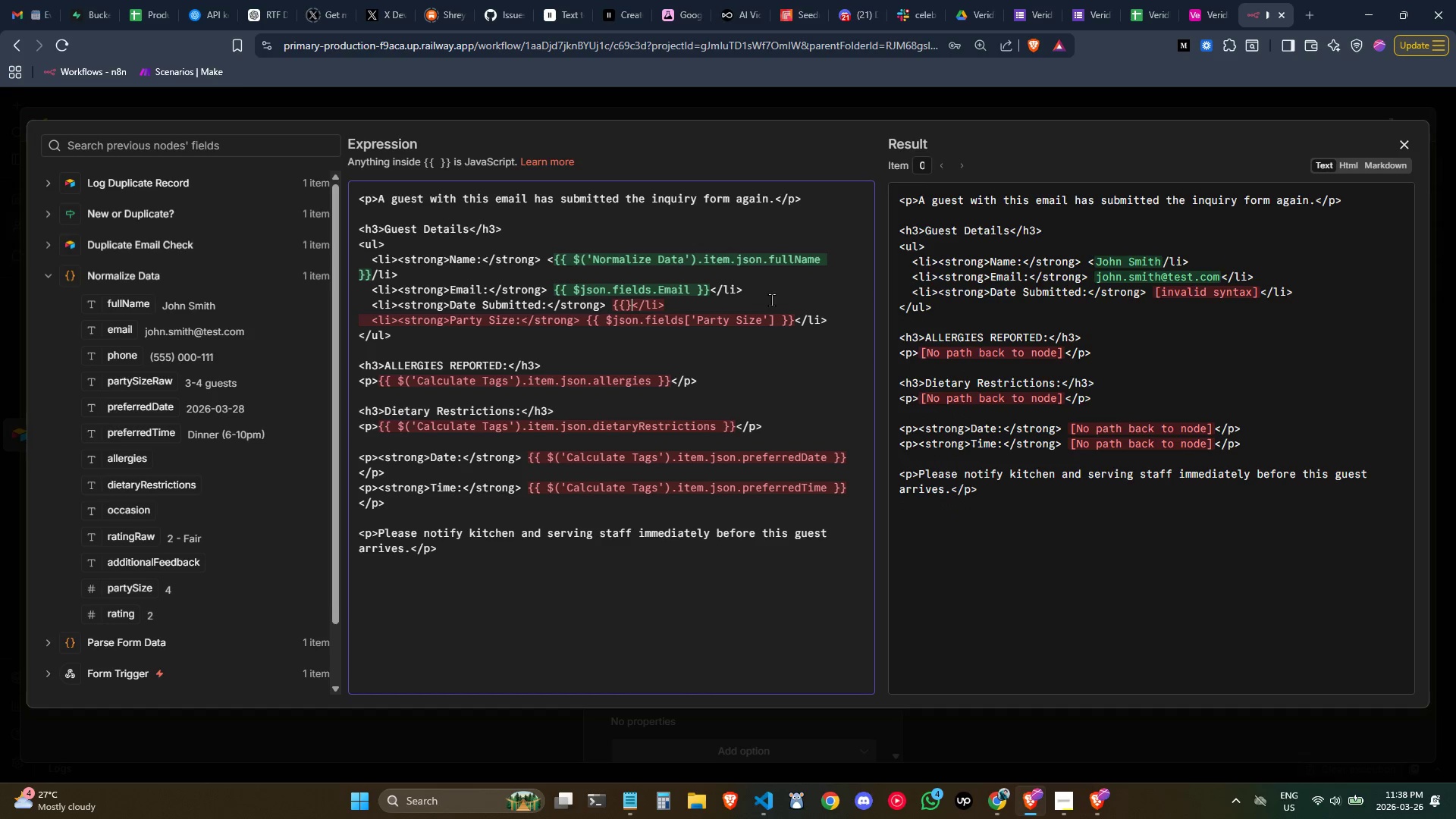 
key(Shift+BracketRight)
 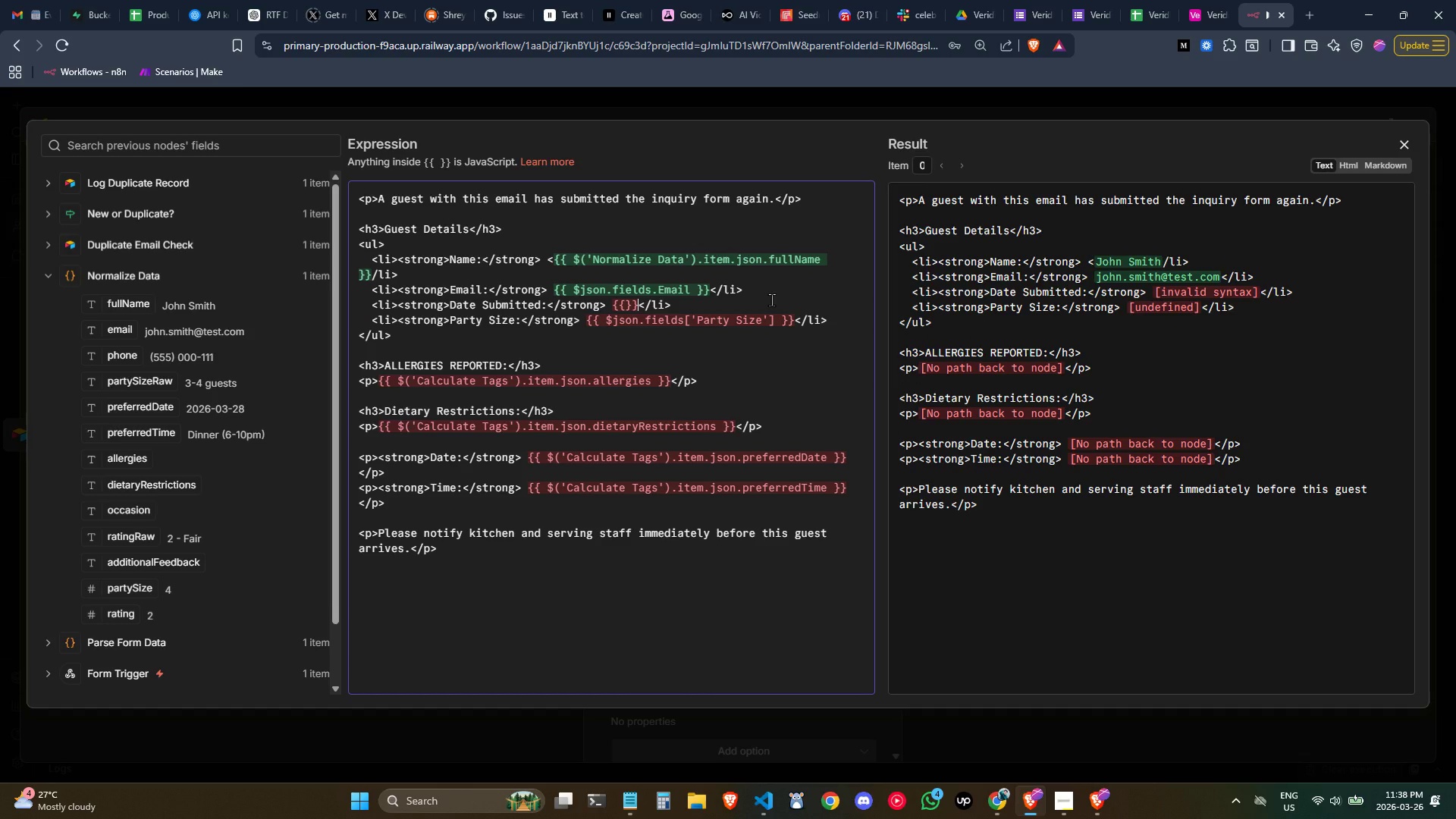 
key(Space)
 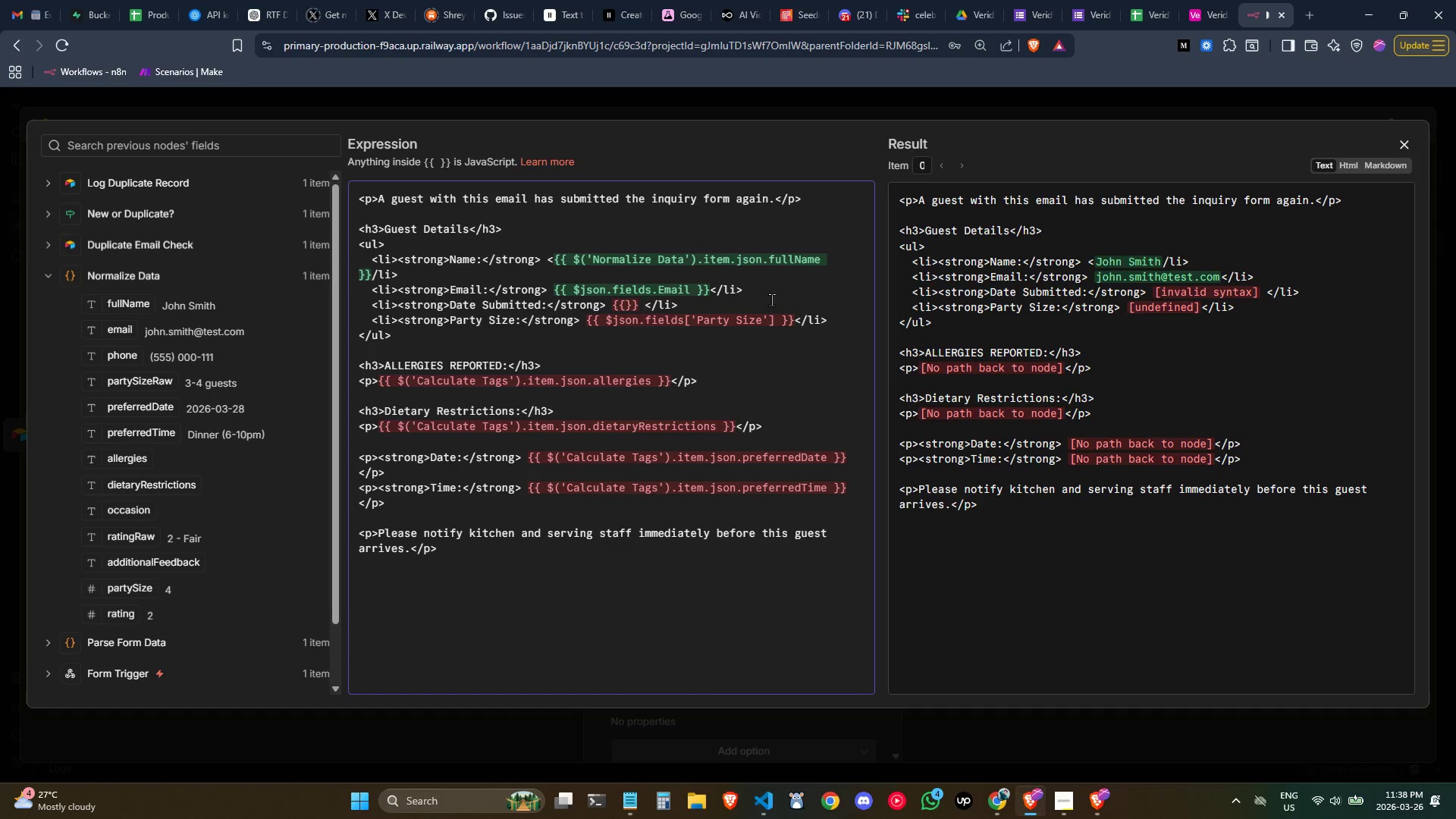 
key(Backspace)
 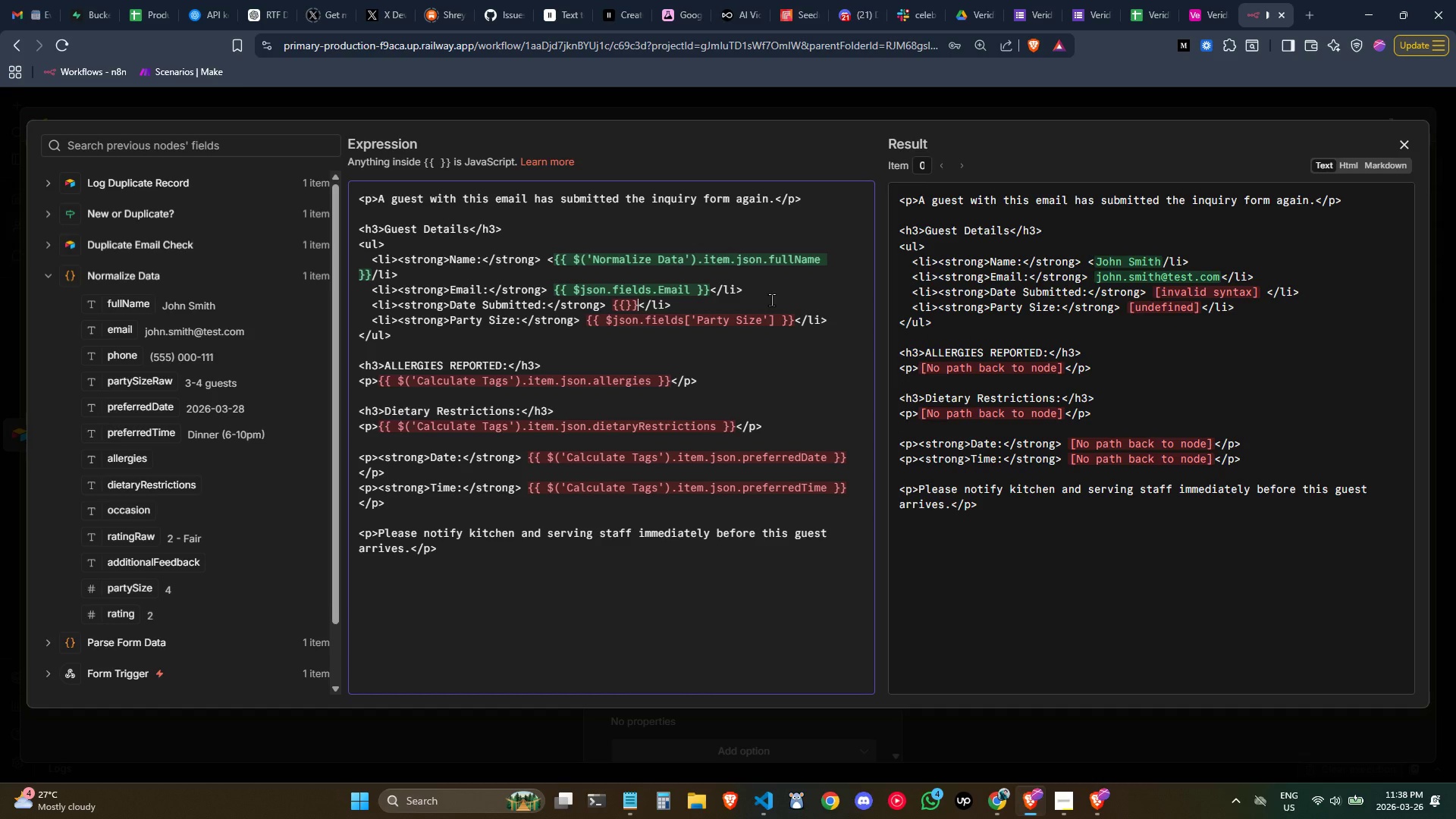 
key(ArrowLeft)
 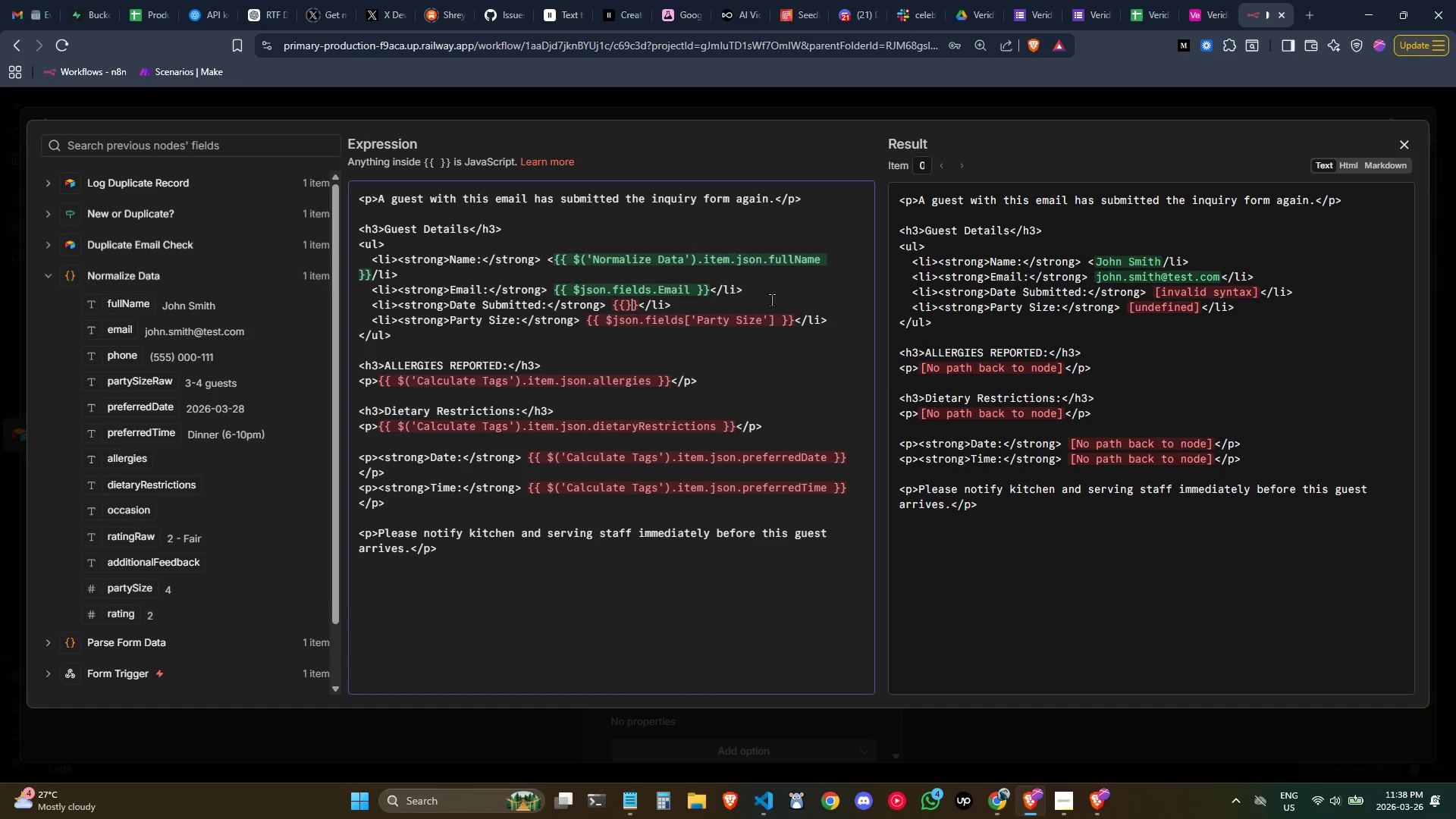 
key(ArrowLeft)
 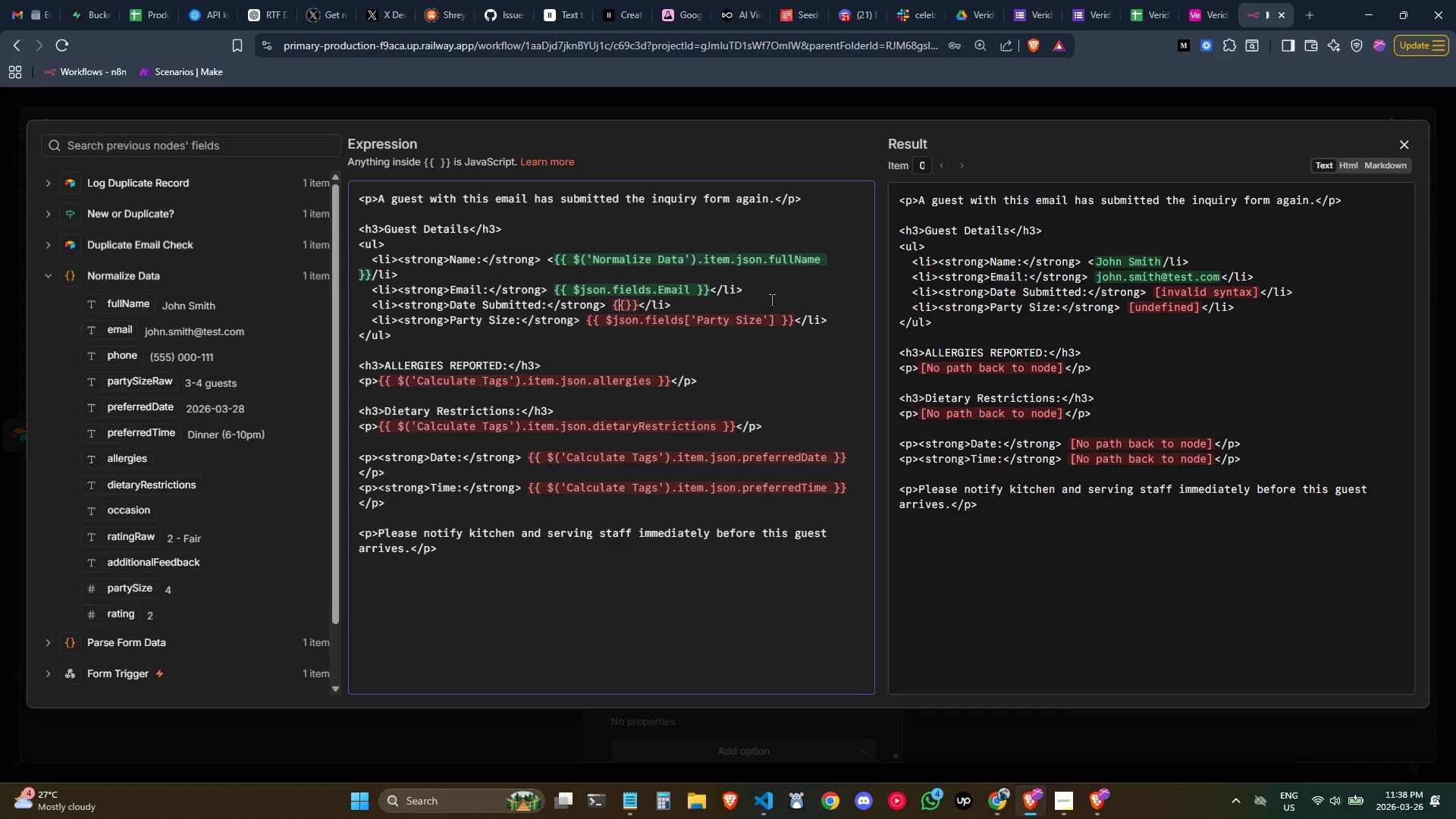 
key(ArrowLeft)
 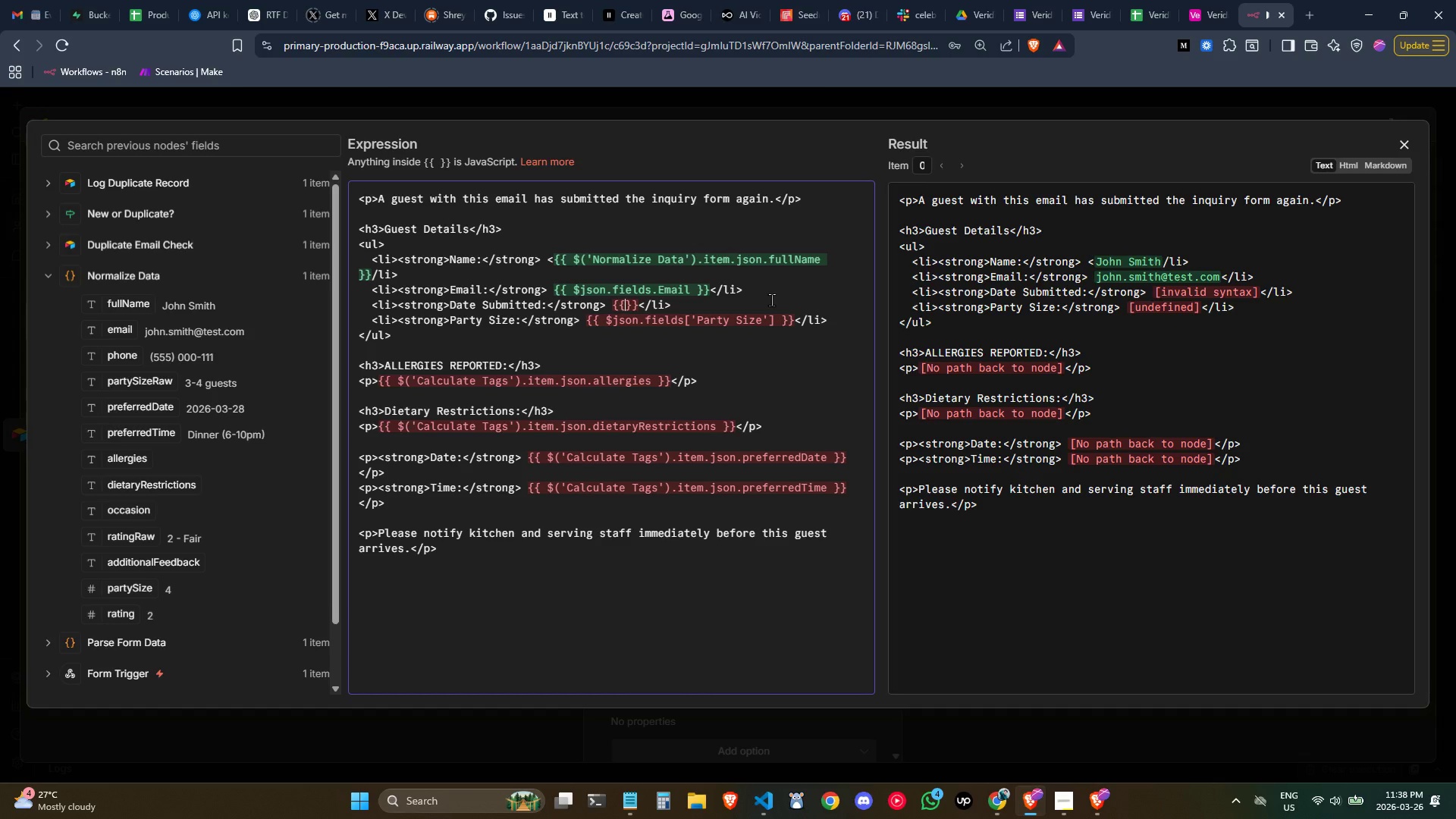 
key(ArrowRight)
 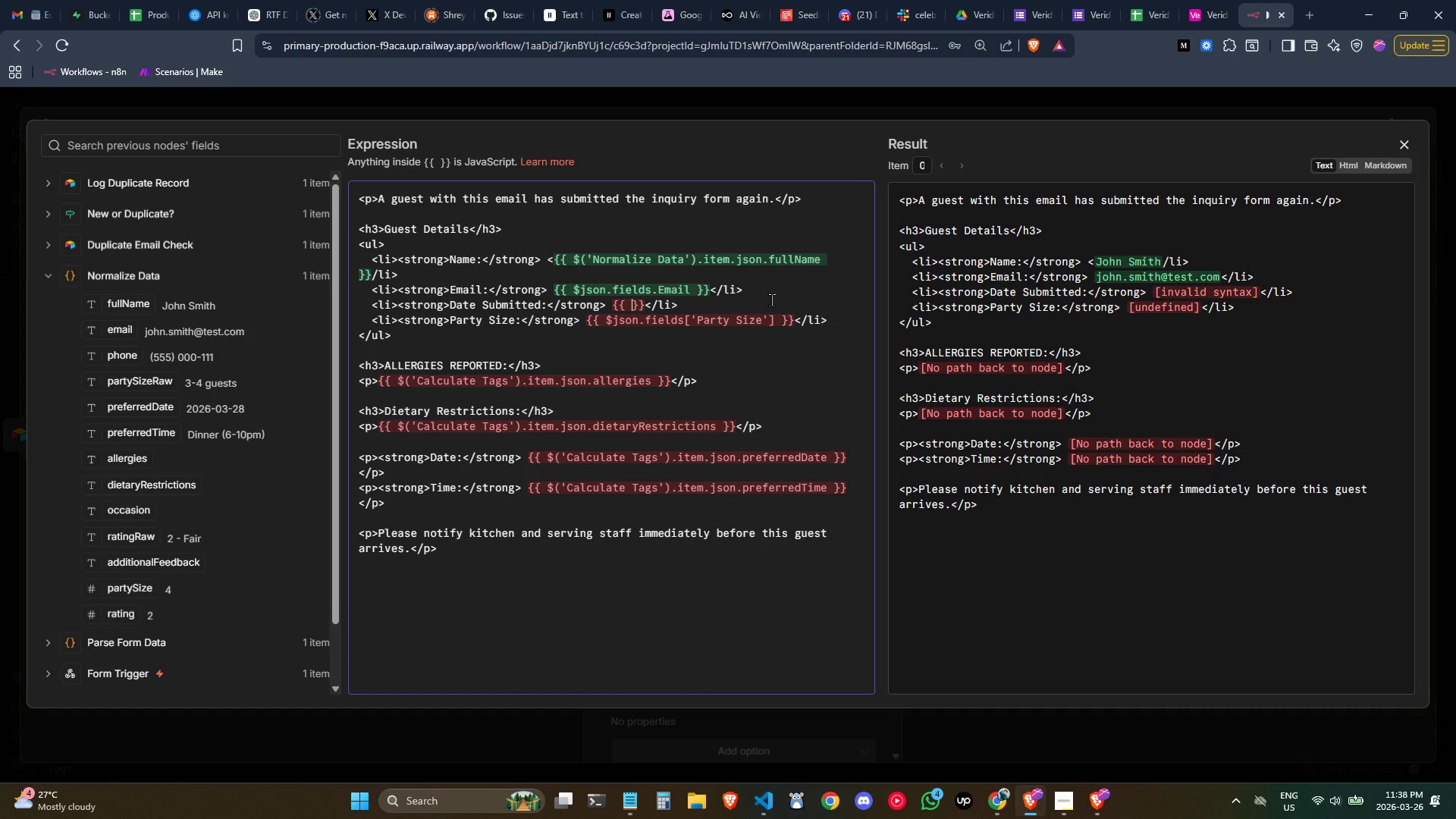 
type( $now.format('yyyy-MM-dd)
 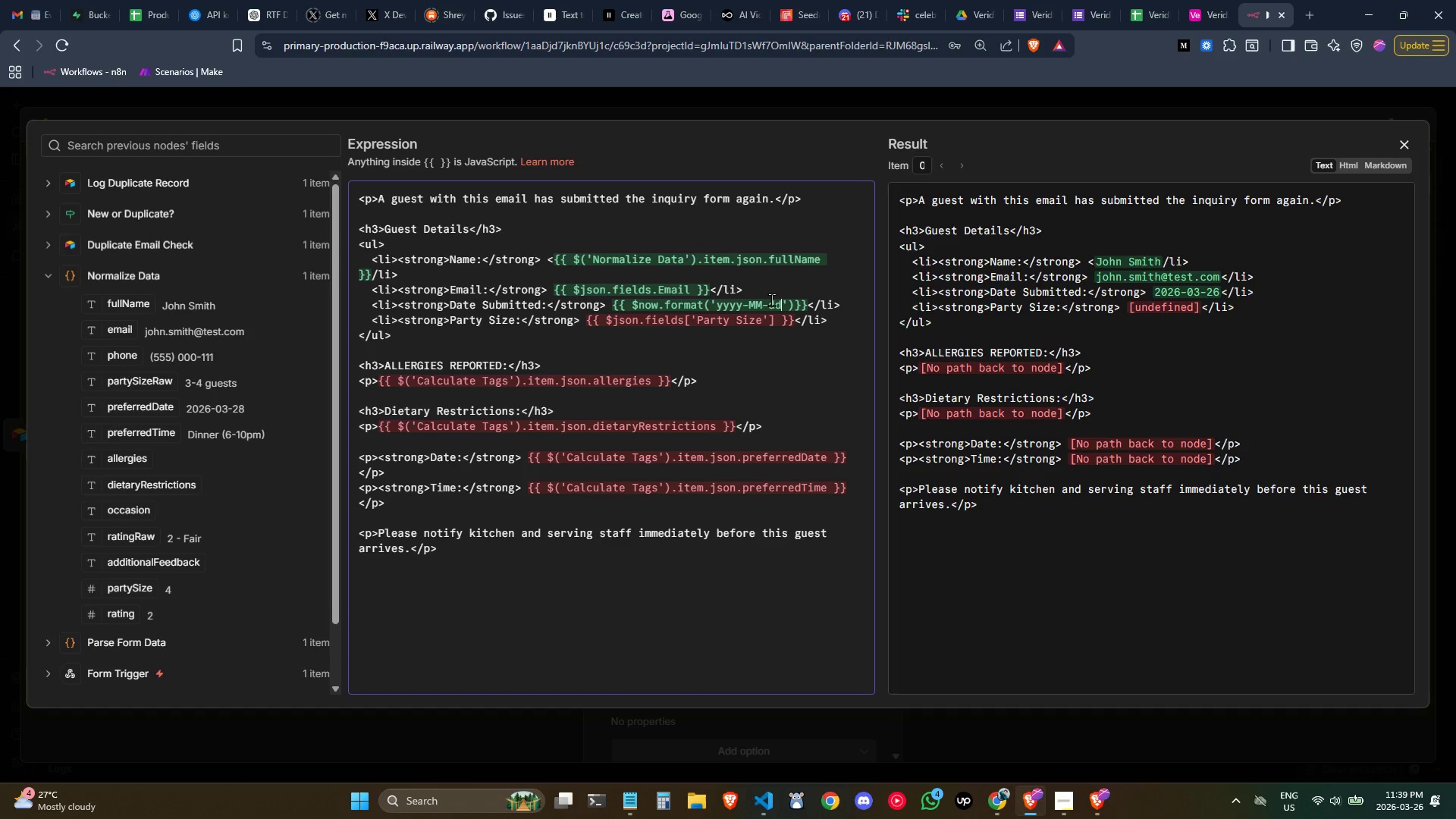 
wait(26.97)
 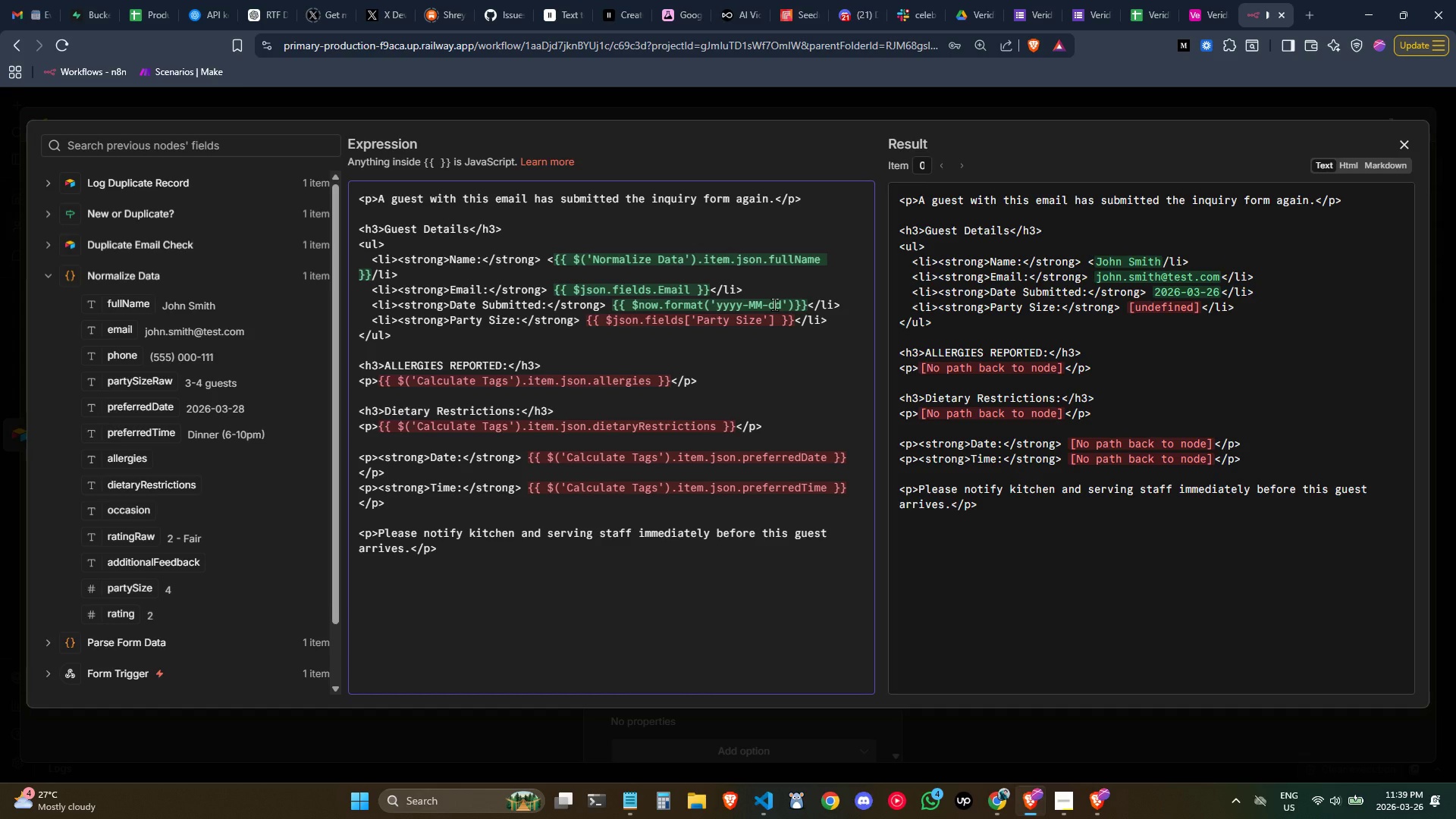 
key(Control+ControlLeft)
 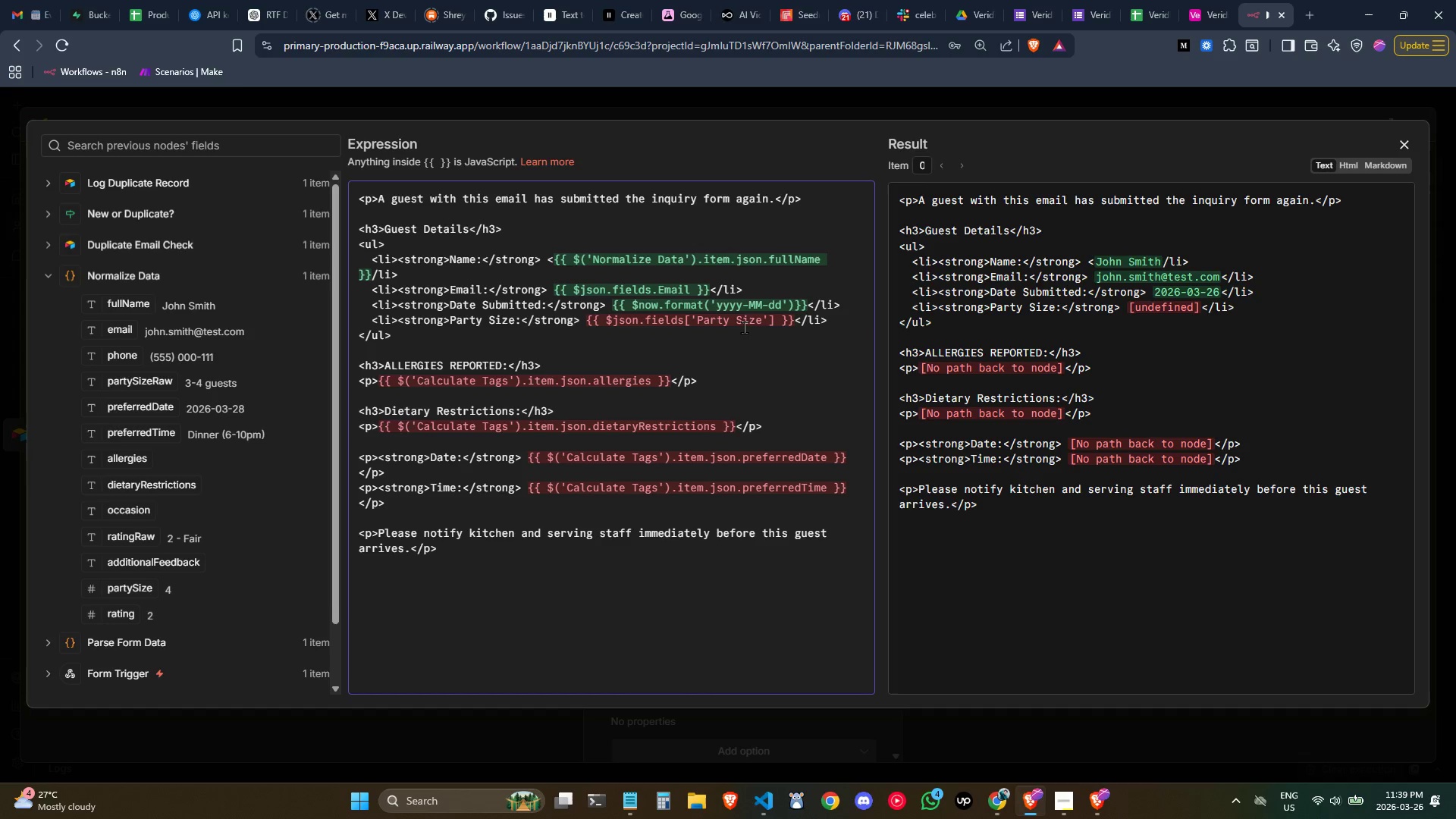 
left_click([744, 327])
 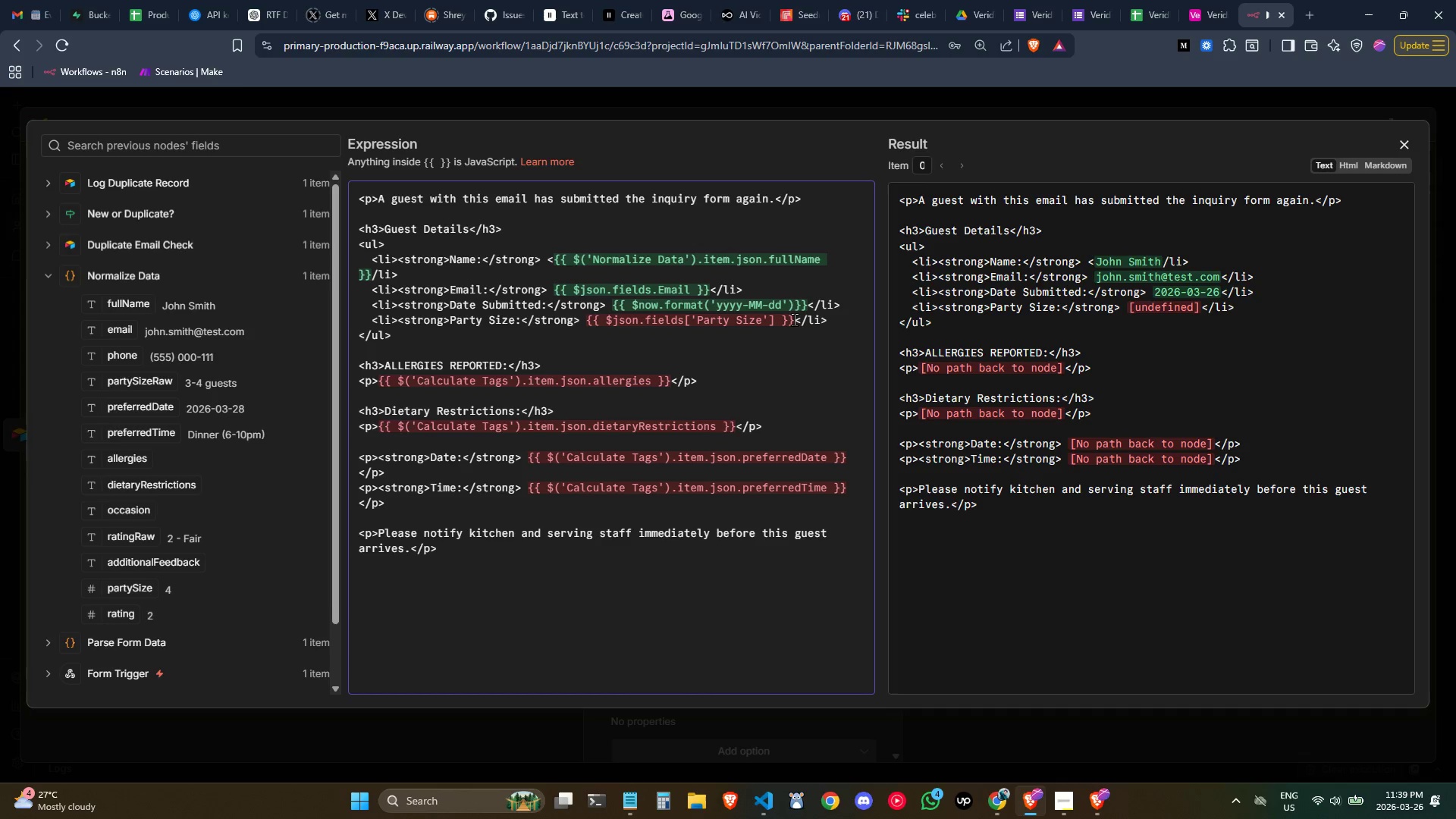 
left_click_drag(start_coordinate=[795, 320], to_coordinate=[591, 315])
 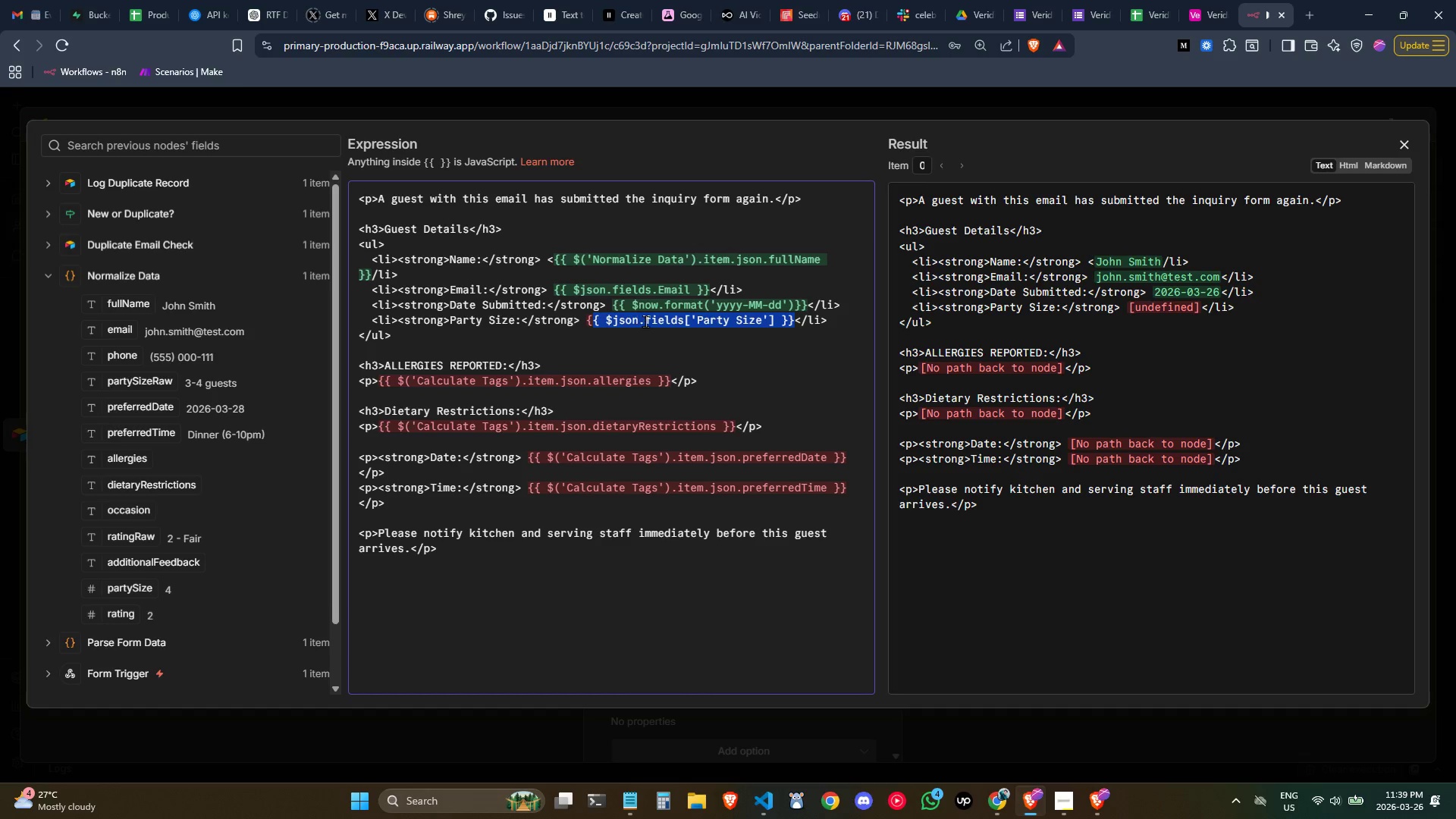 
left_click([670, 335])
 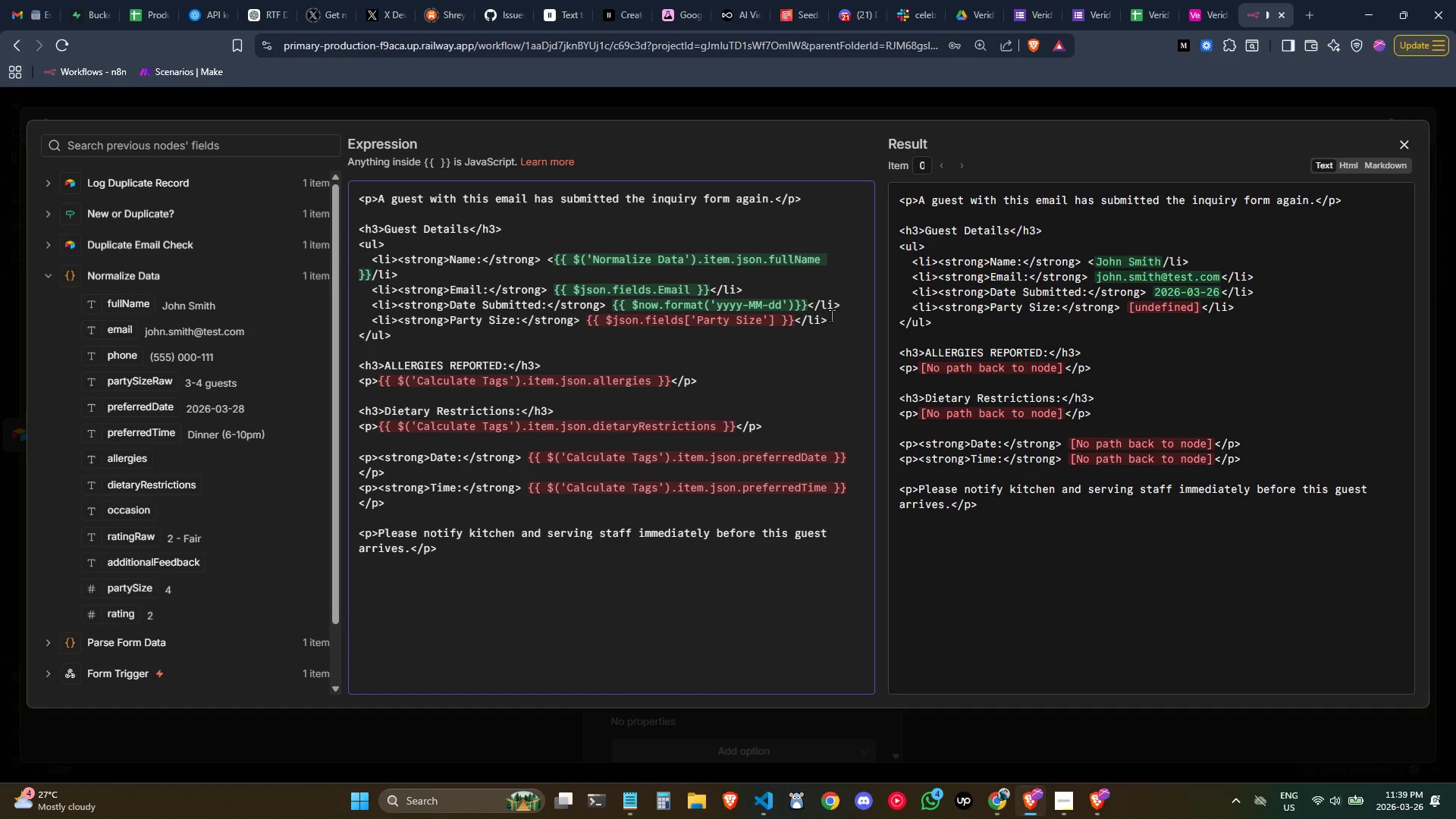 
left_click_drag(start_coordinate=[833, 316], to_coordinate=[373, 320])
 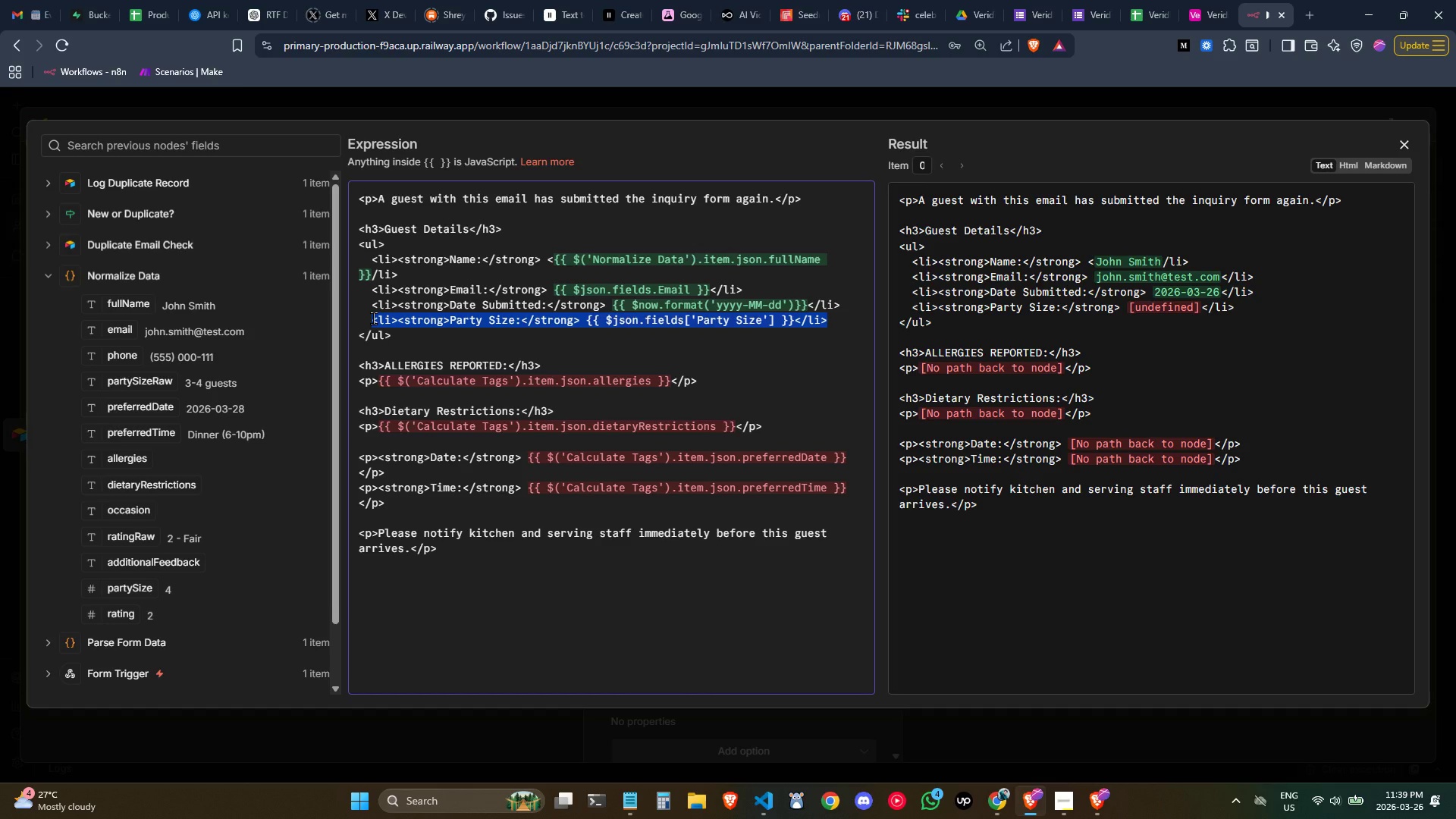 
key(Control+ControlLeft)
 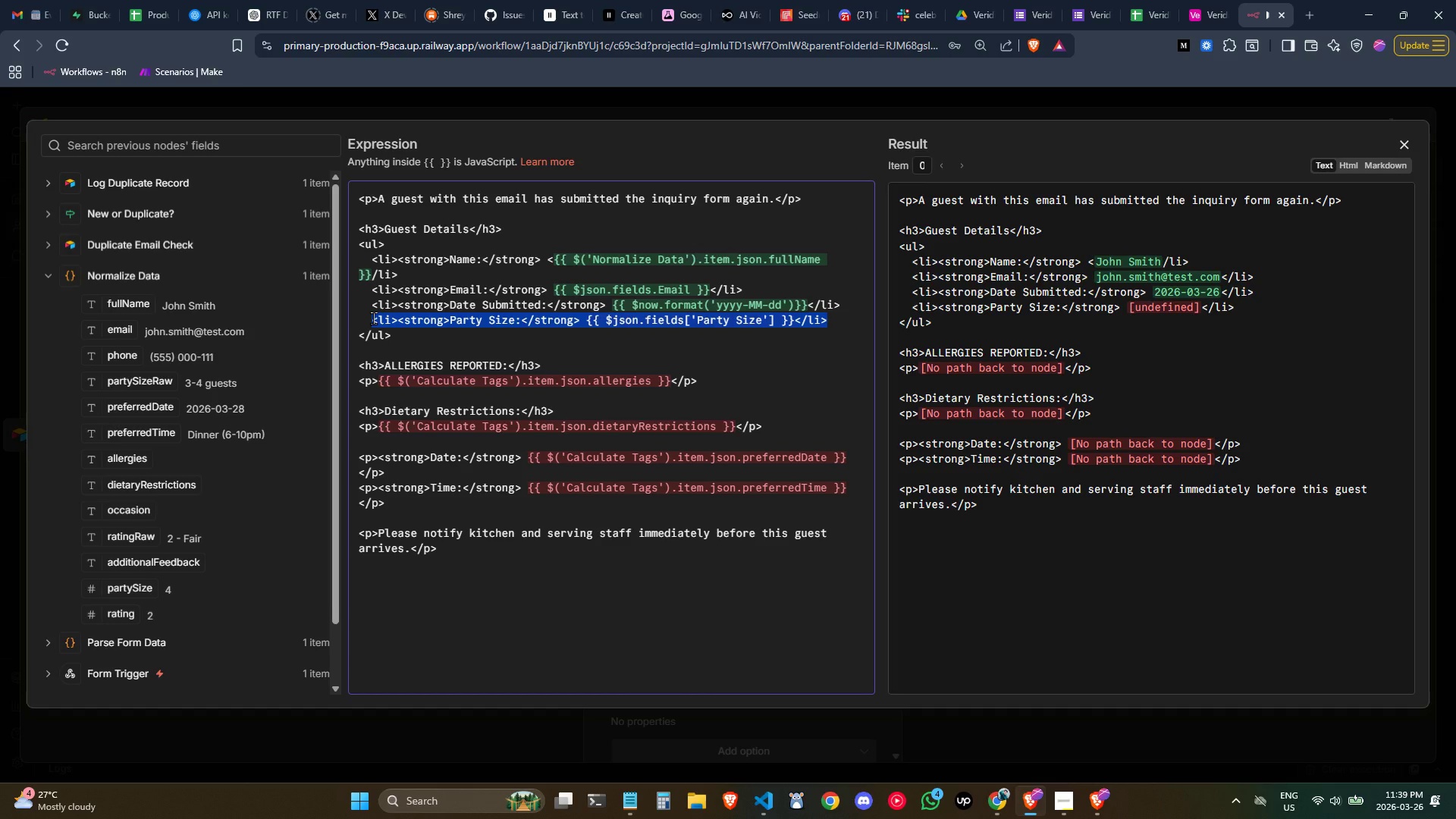 
key(Backspace)
 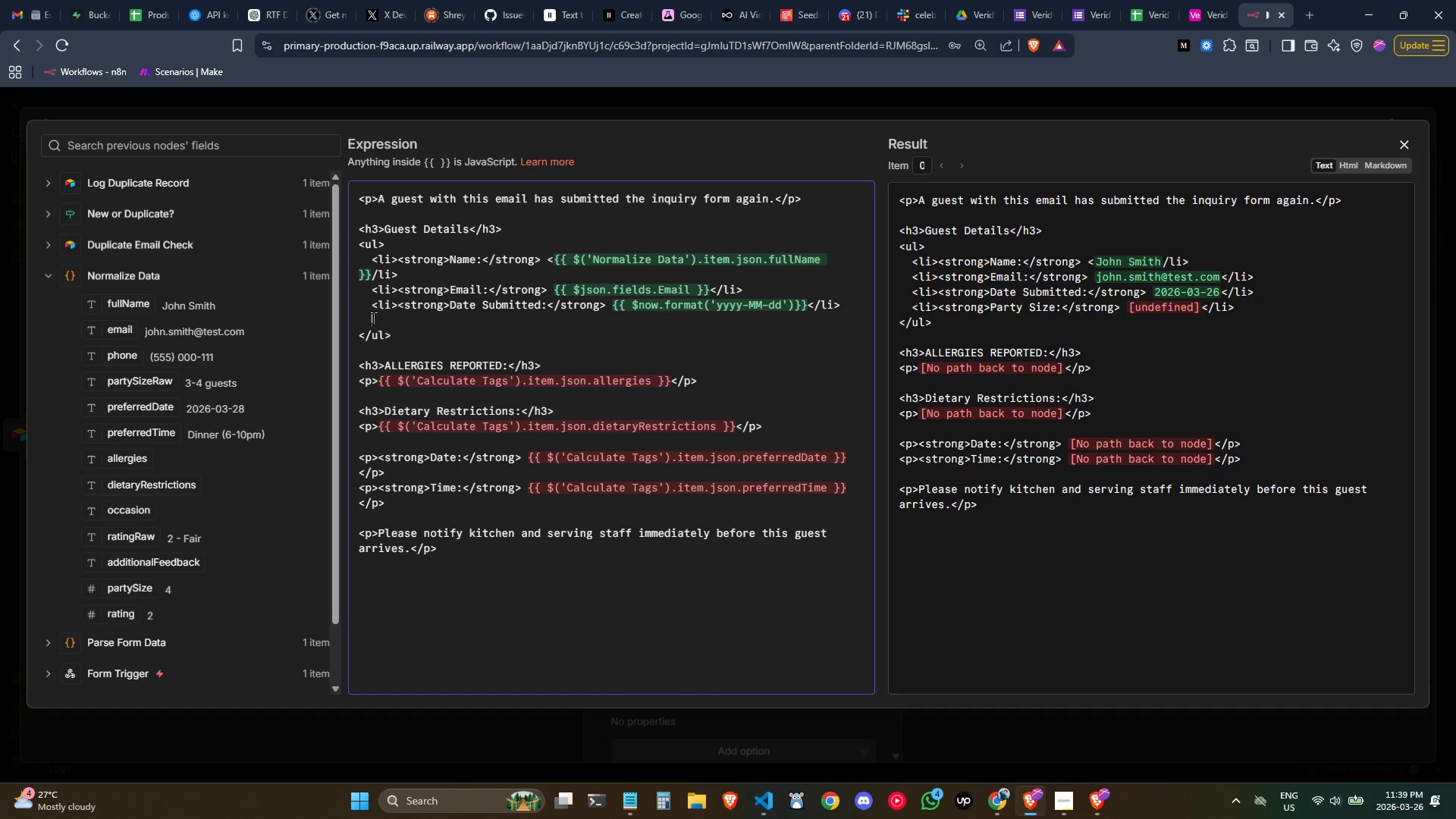 
key(Backspace)
 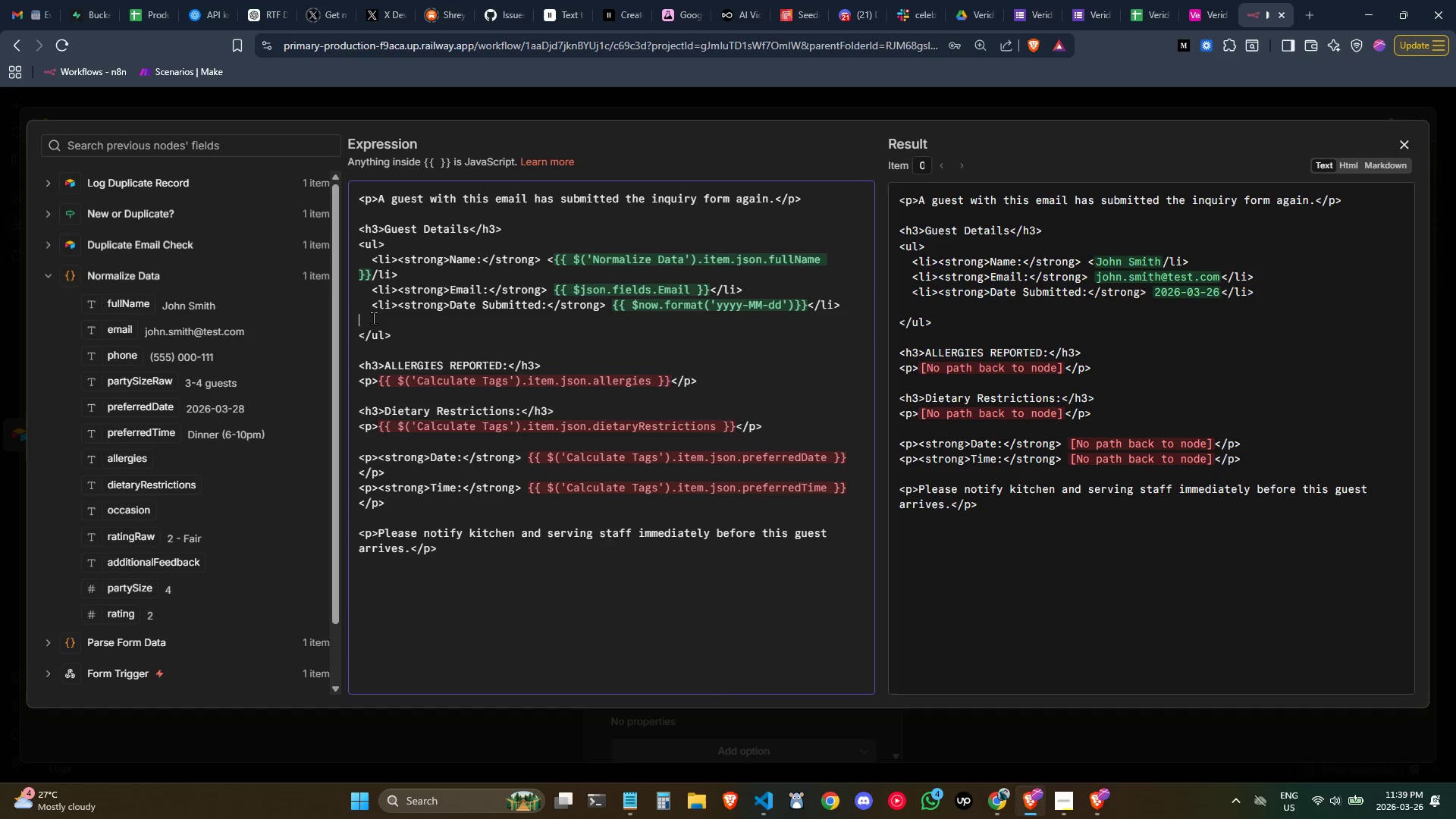 
key(Backspace)
 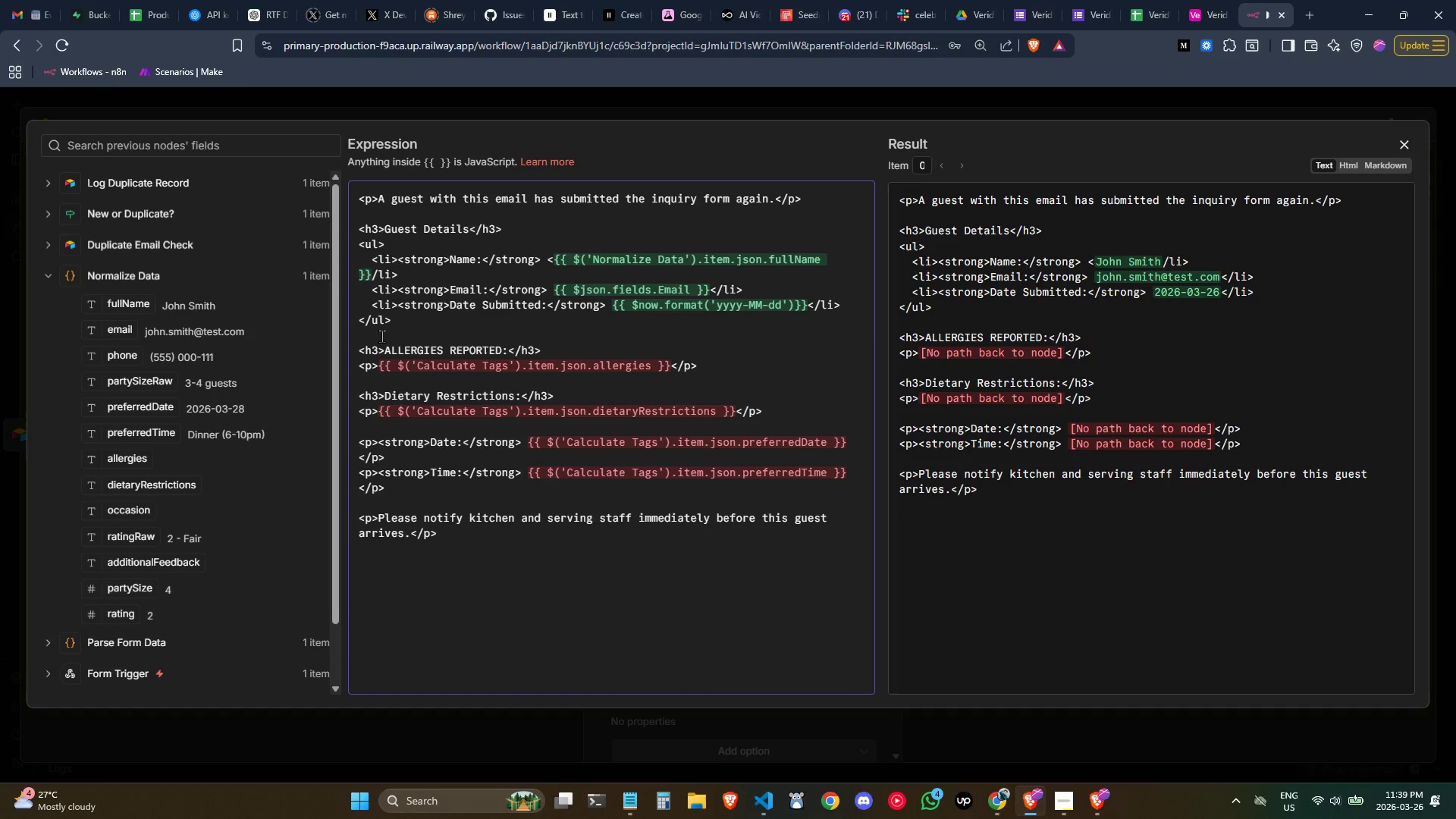 
left_click([415, 329])
 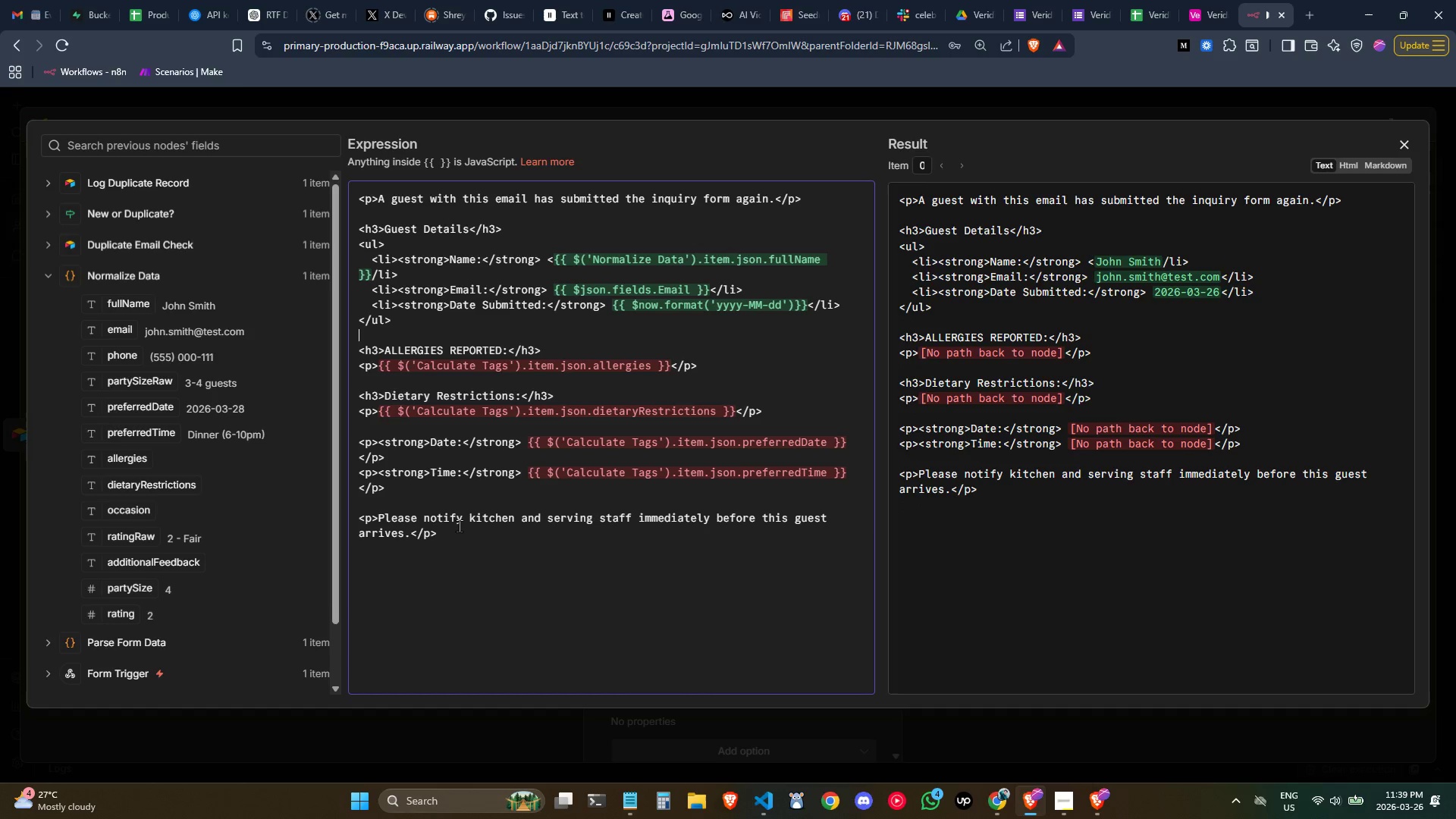 
left_click_drag(start_coordinate=[460, 526], to_coordinate=[348, 358])
 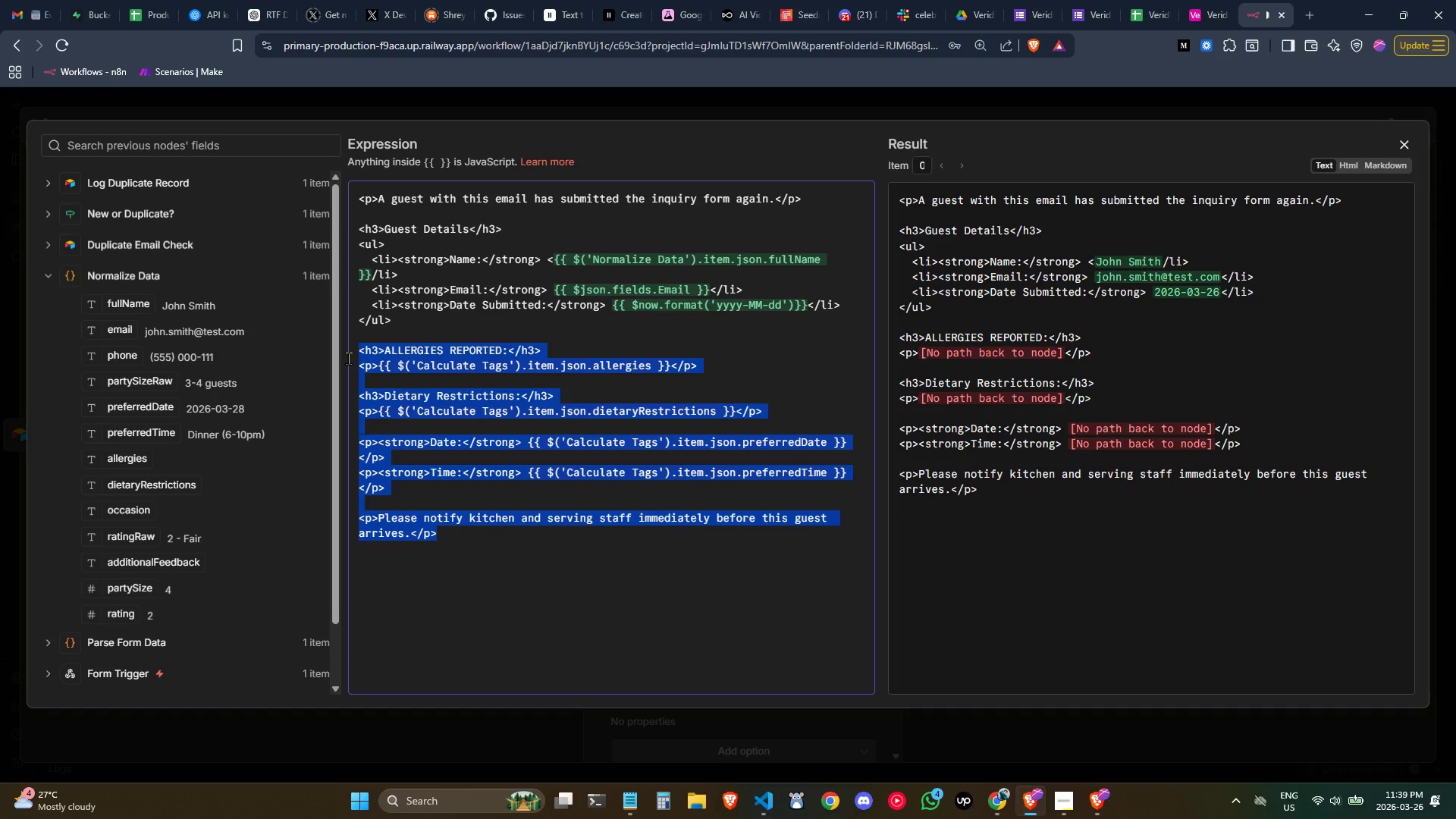 
key(Control+ControlLeft)
 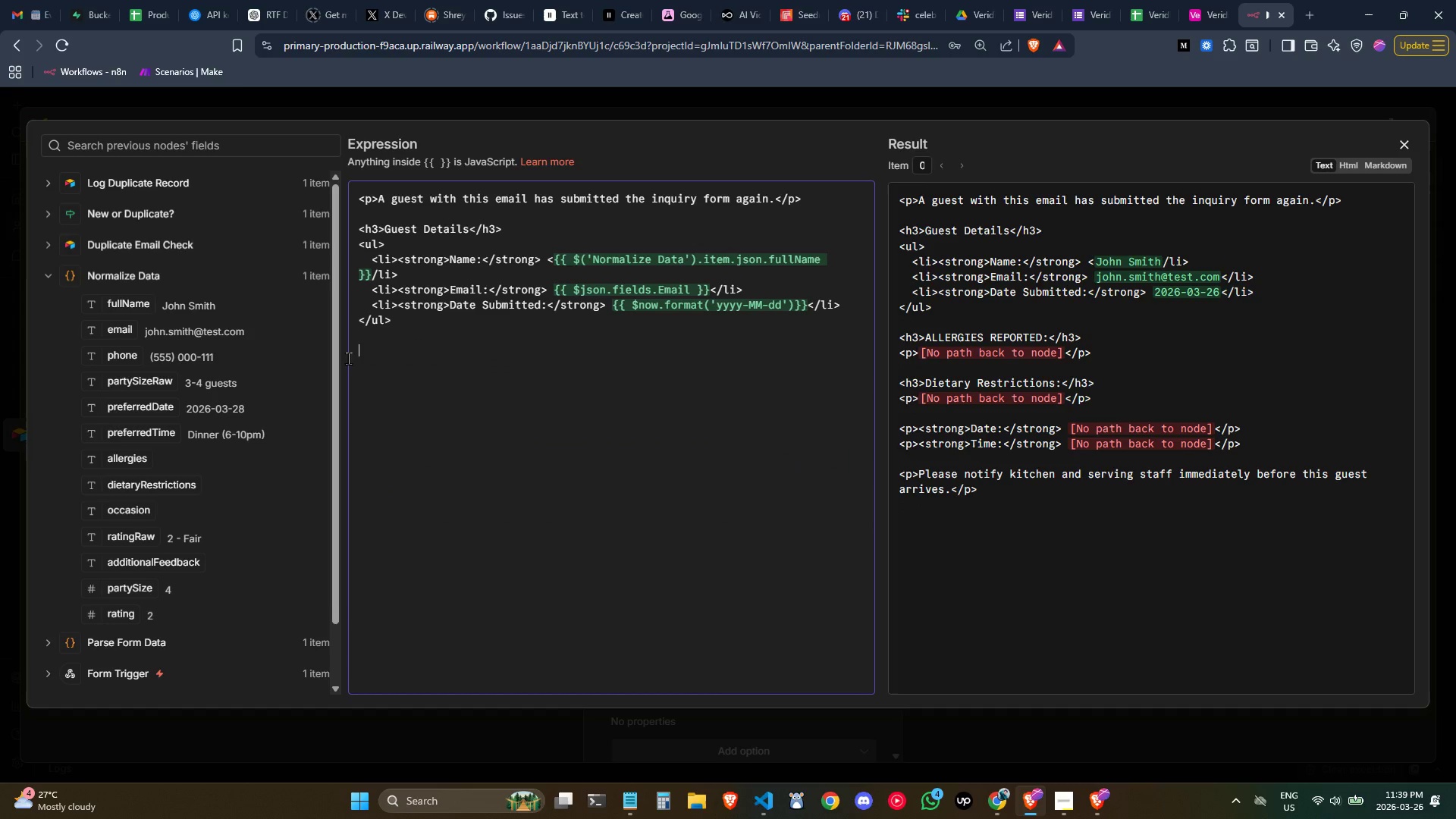 
key(Backspace)
 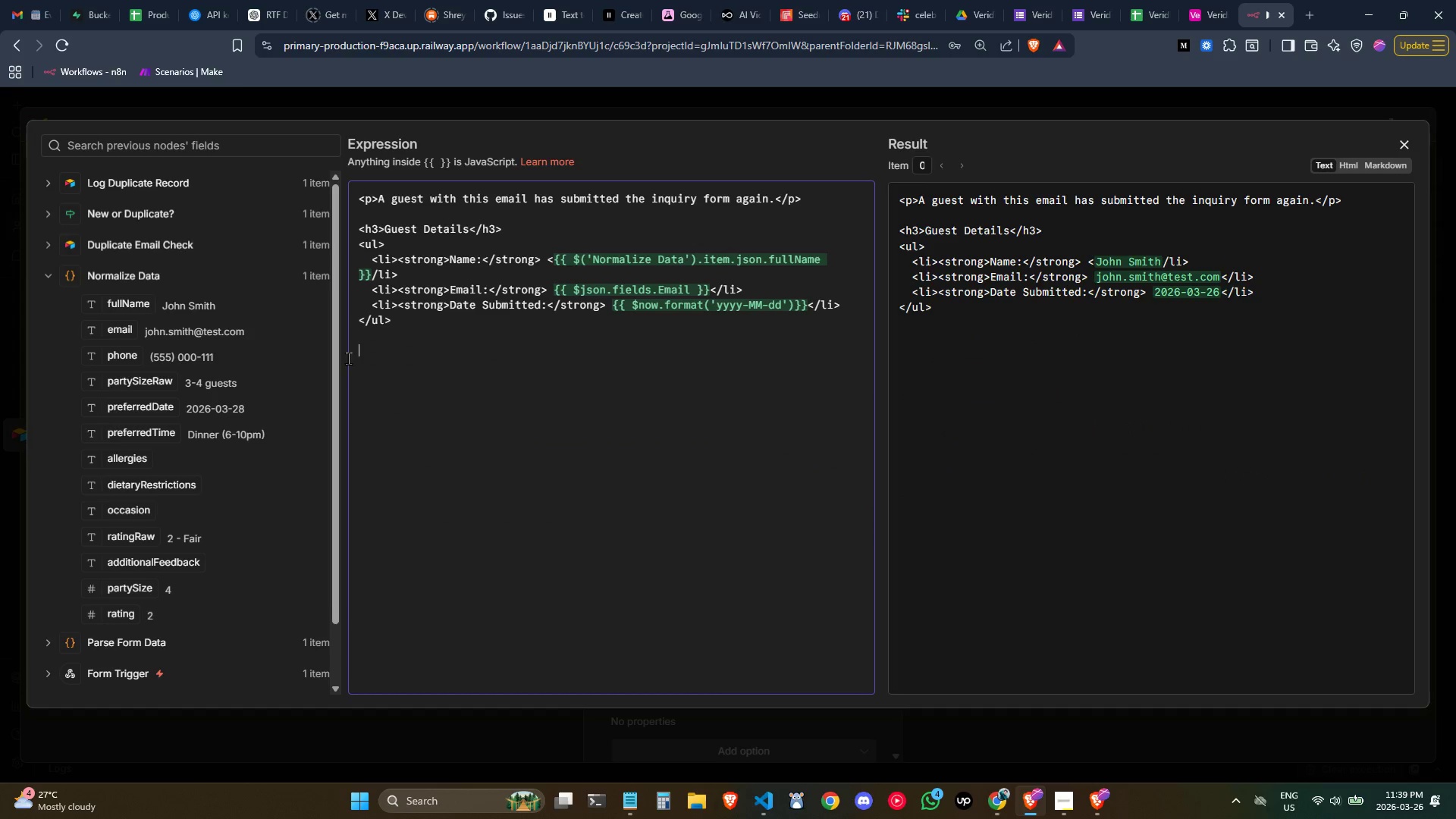 
hold_key(key=ShiftLeft, duration=0.66)
 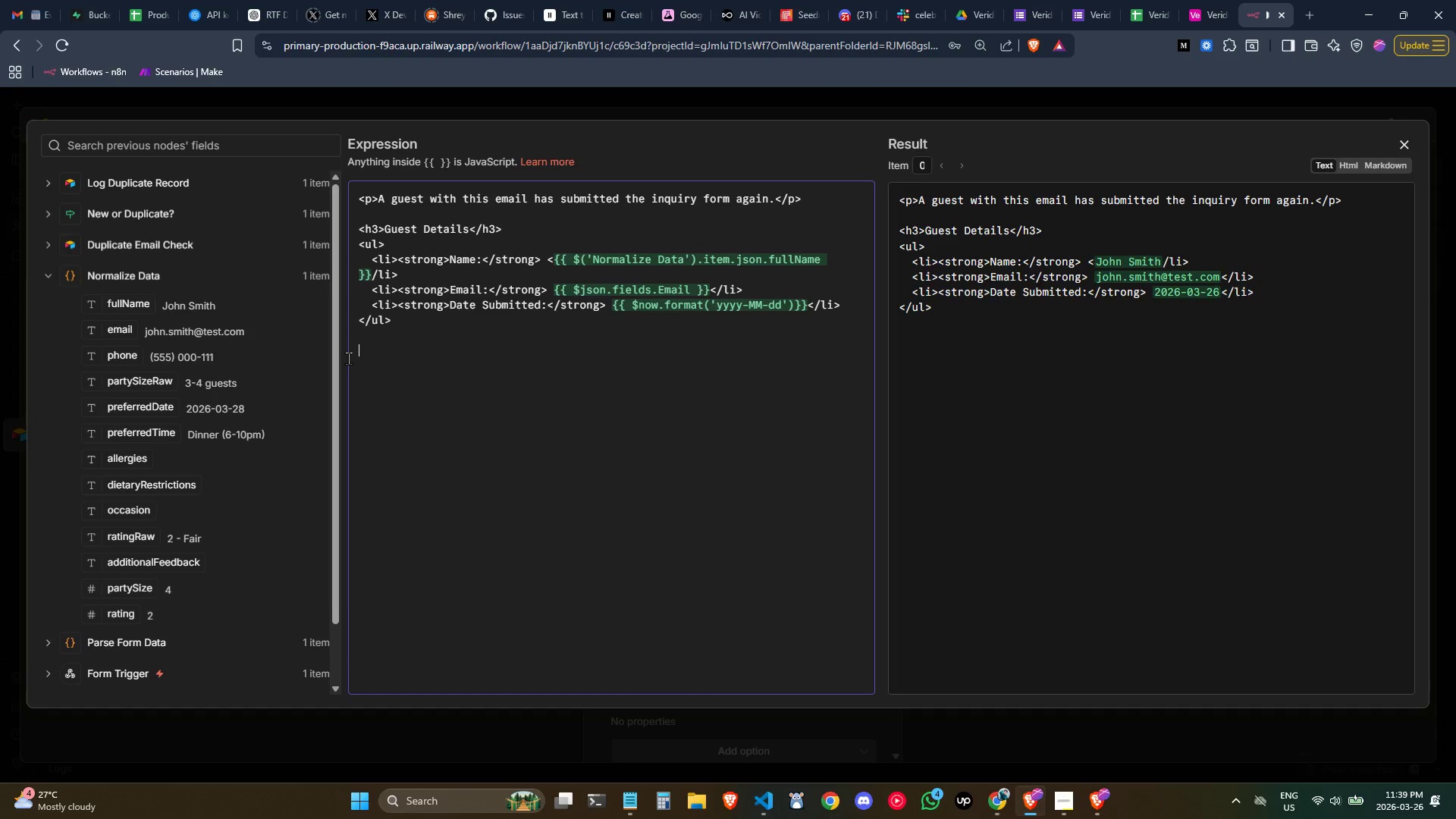 
hold_key(key=ShiftLeft, duration=0.84)
 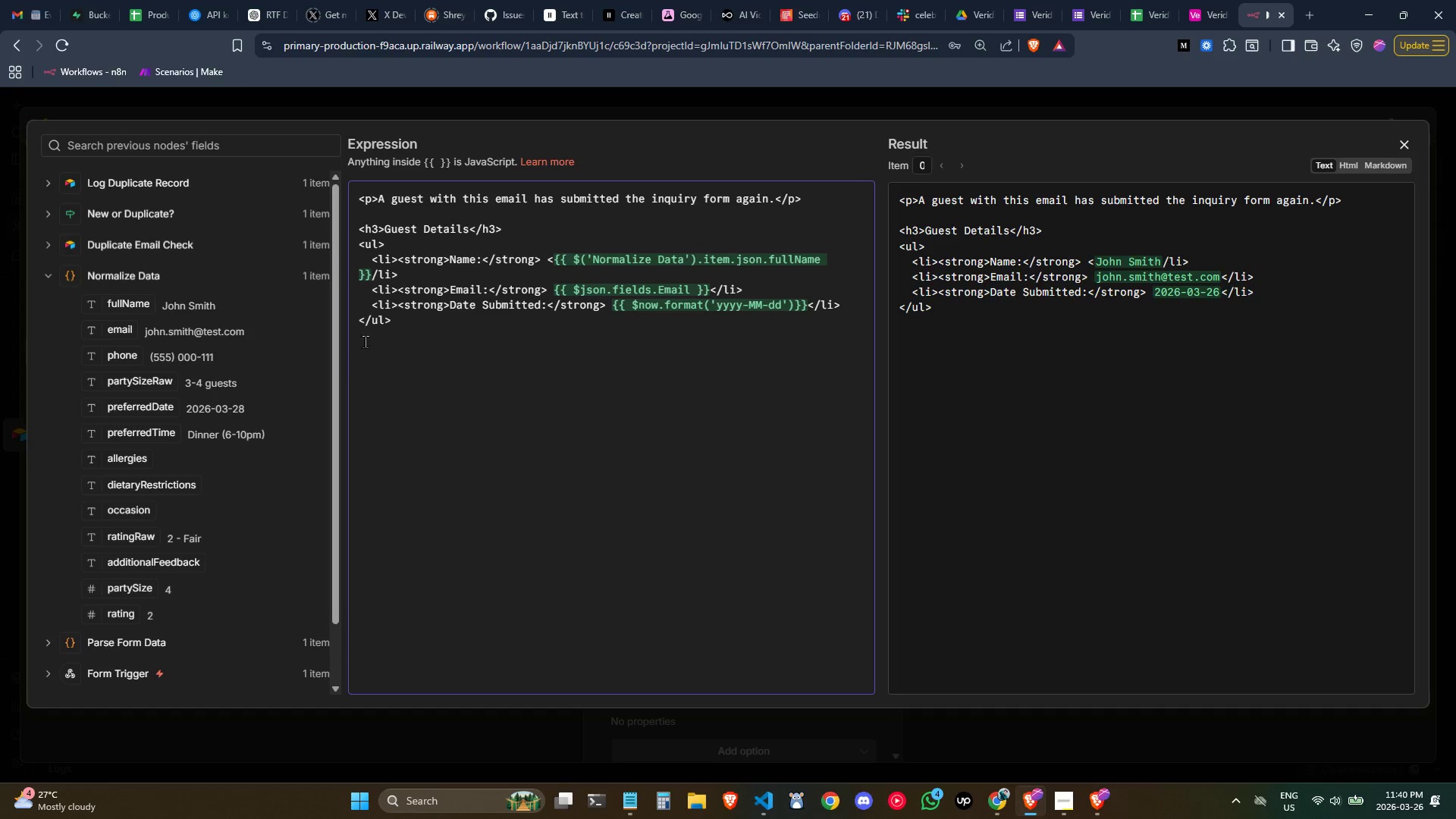 
left_click_drag(start_coordinate=[407, 321], to_coordinate=[335, 234])
 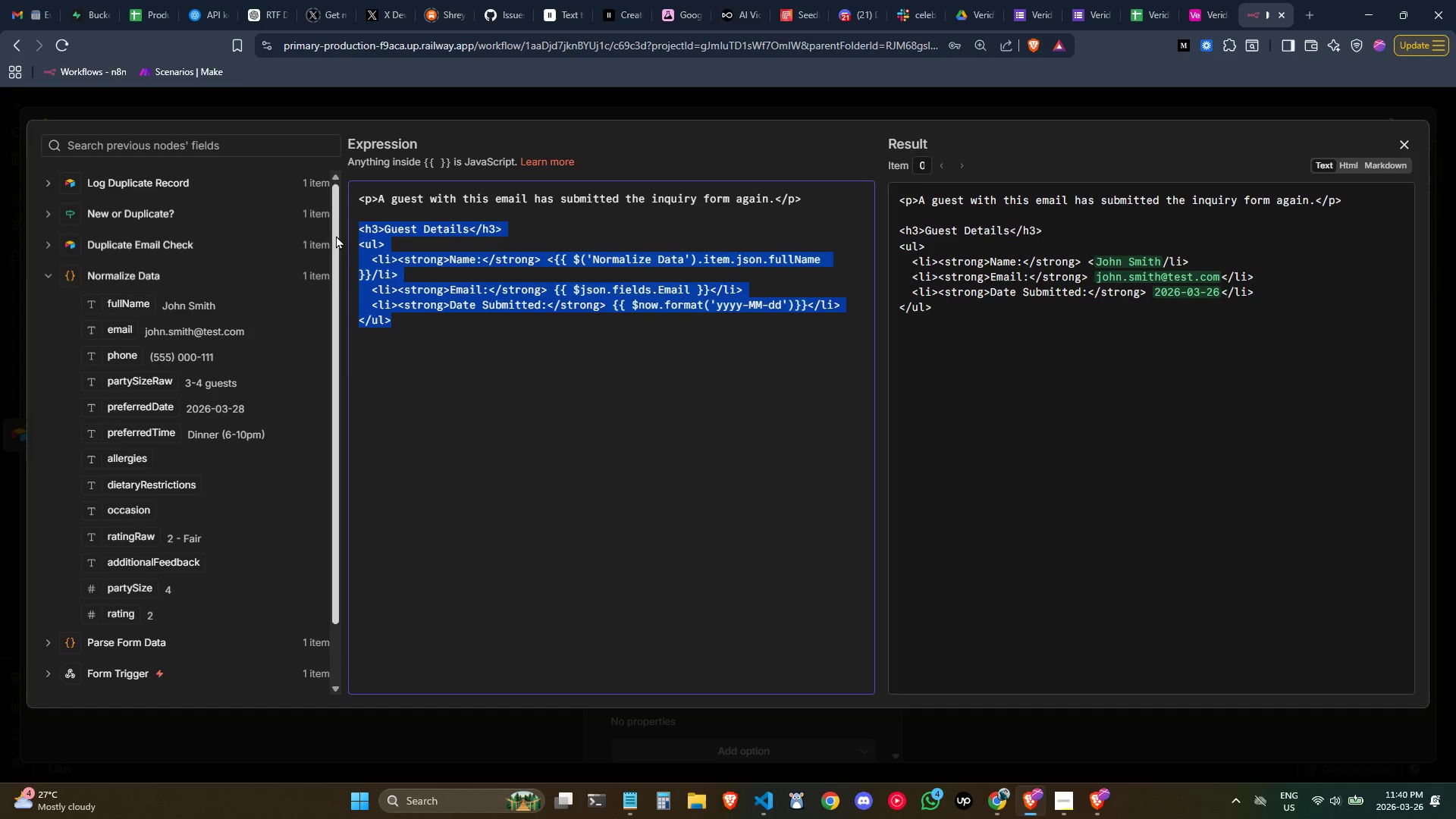 
key(Control+C)
 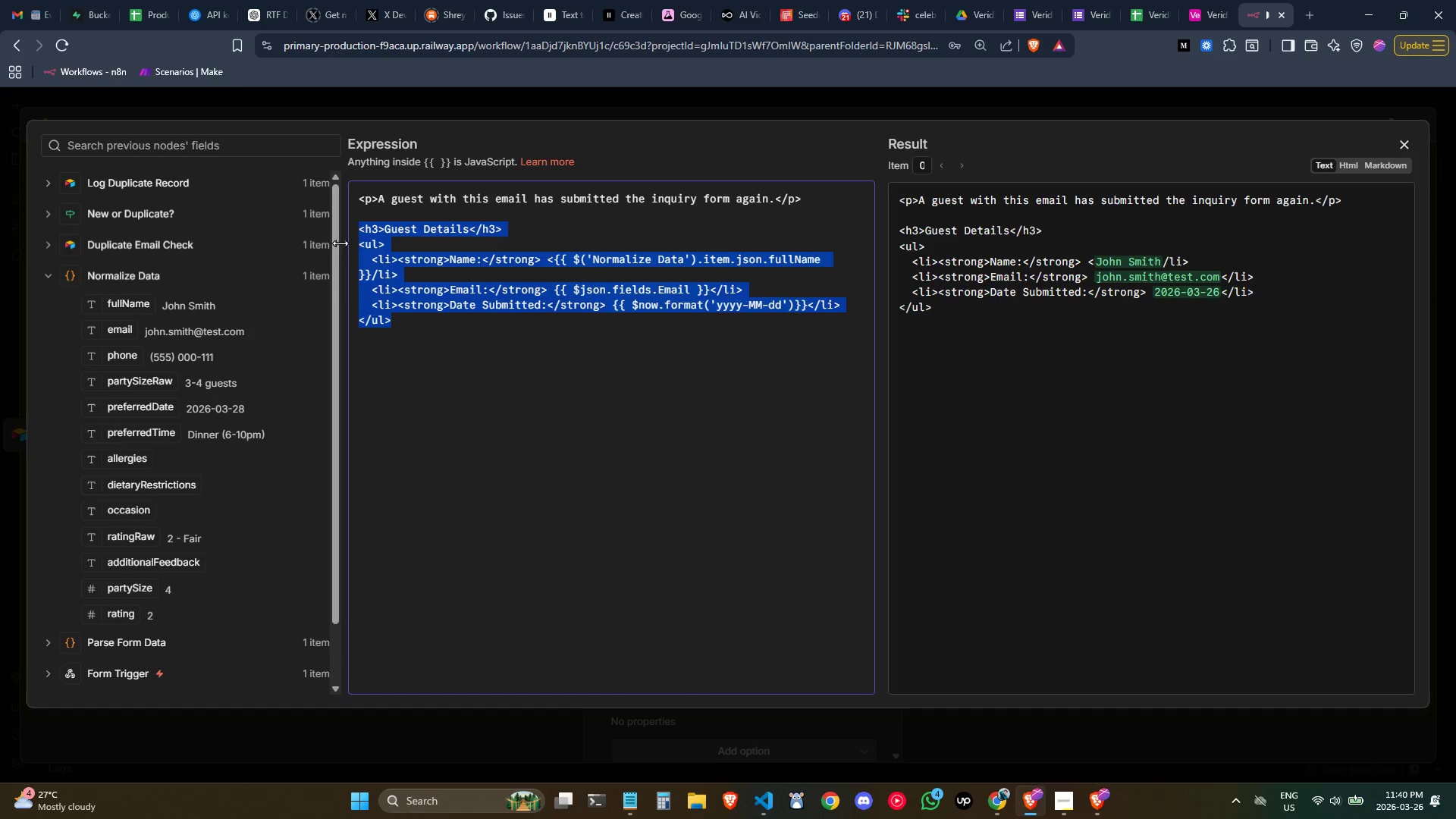 
key(Control+C)
 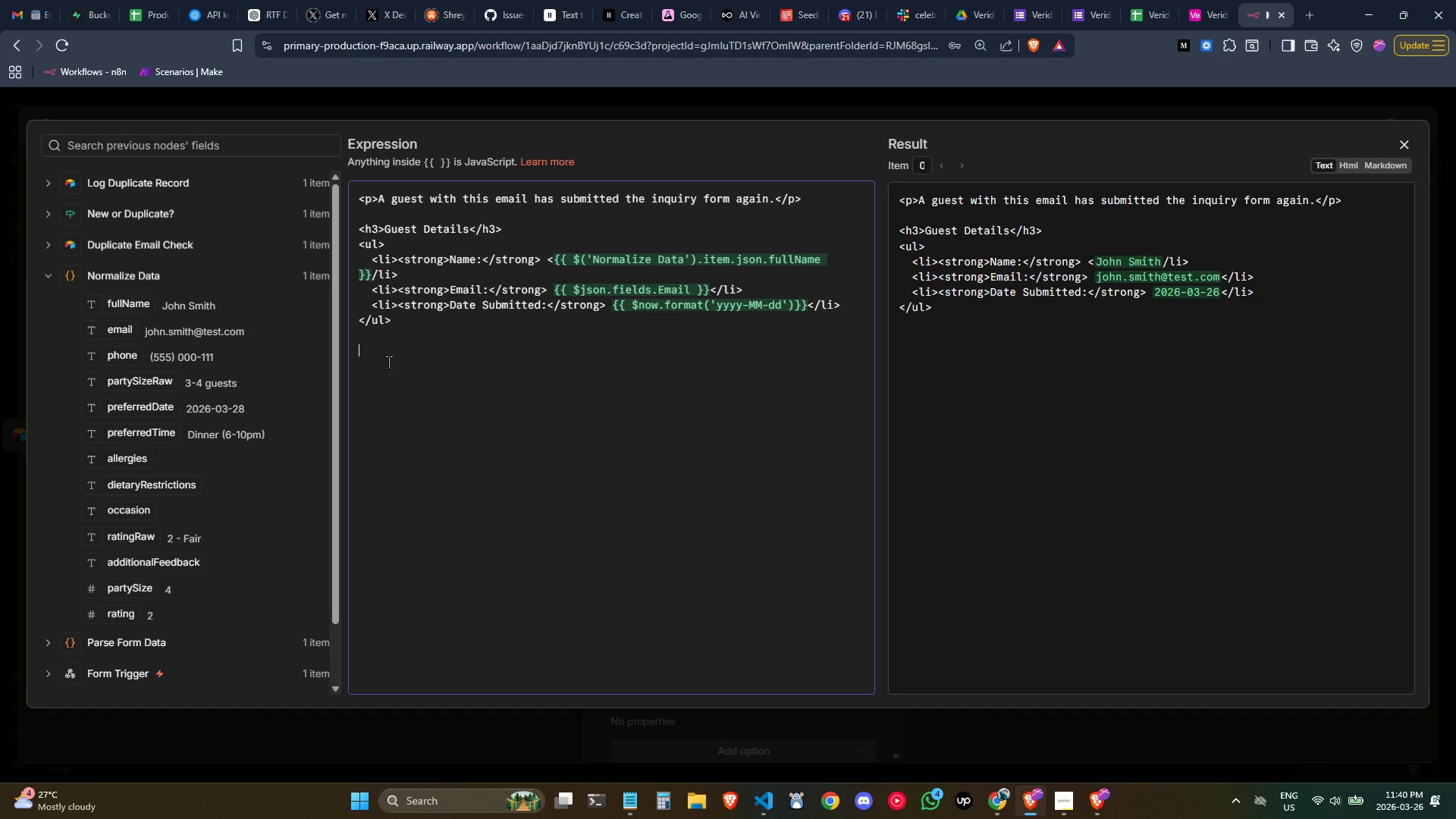 
key(Control+V)
 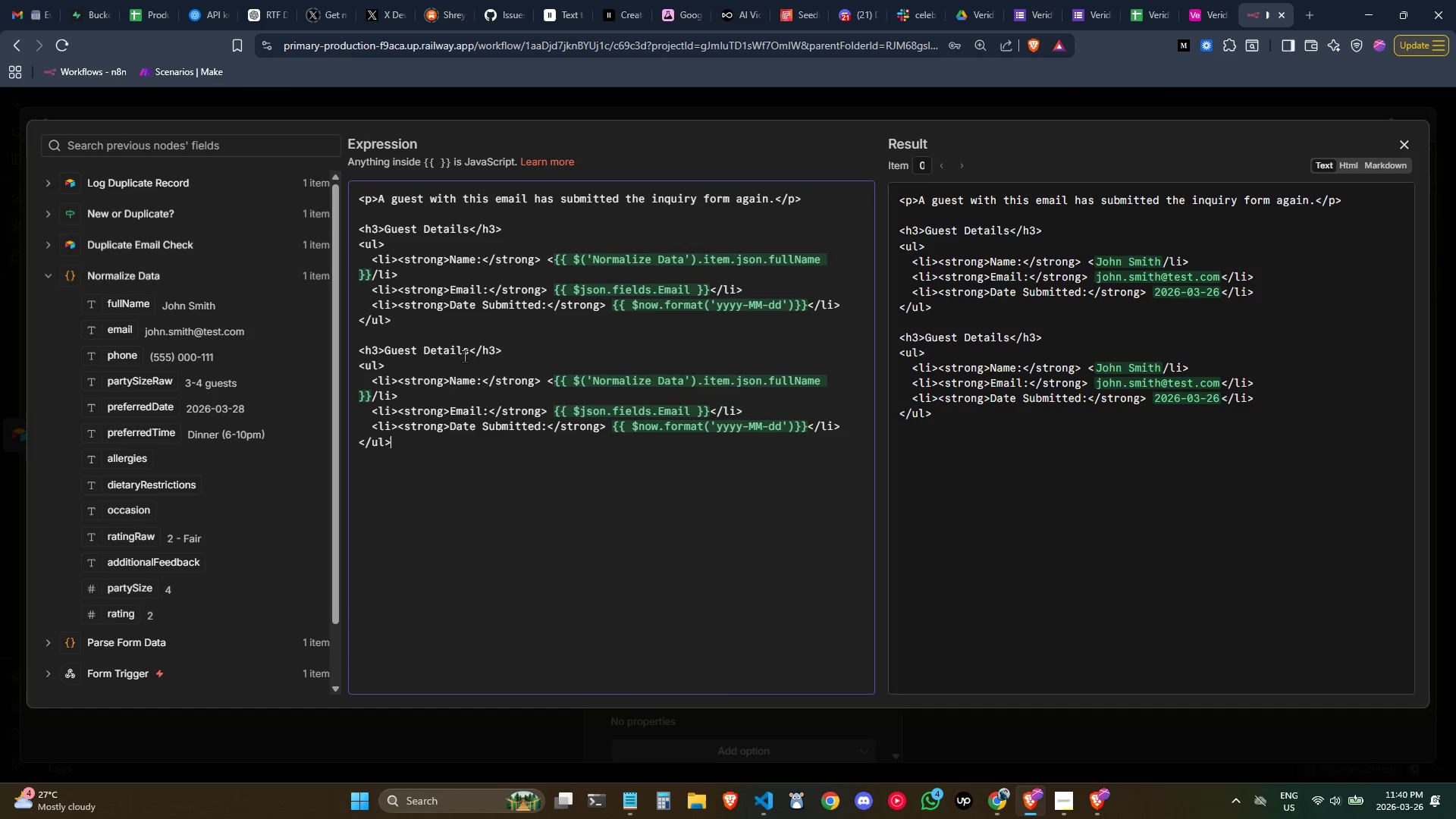 
left_click([472, 353])
 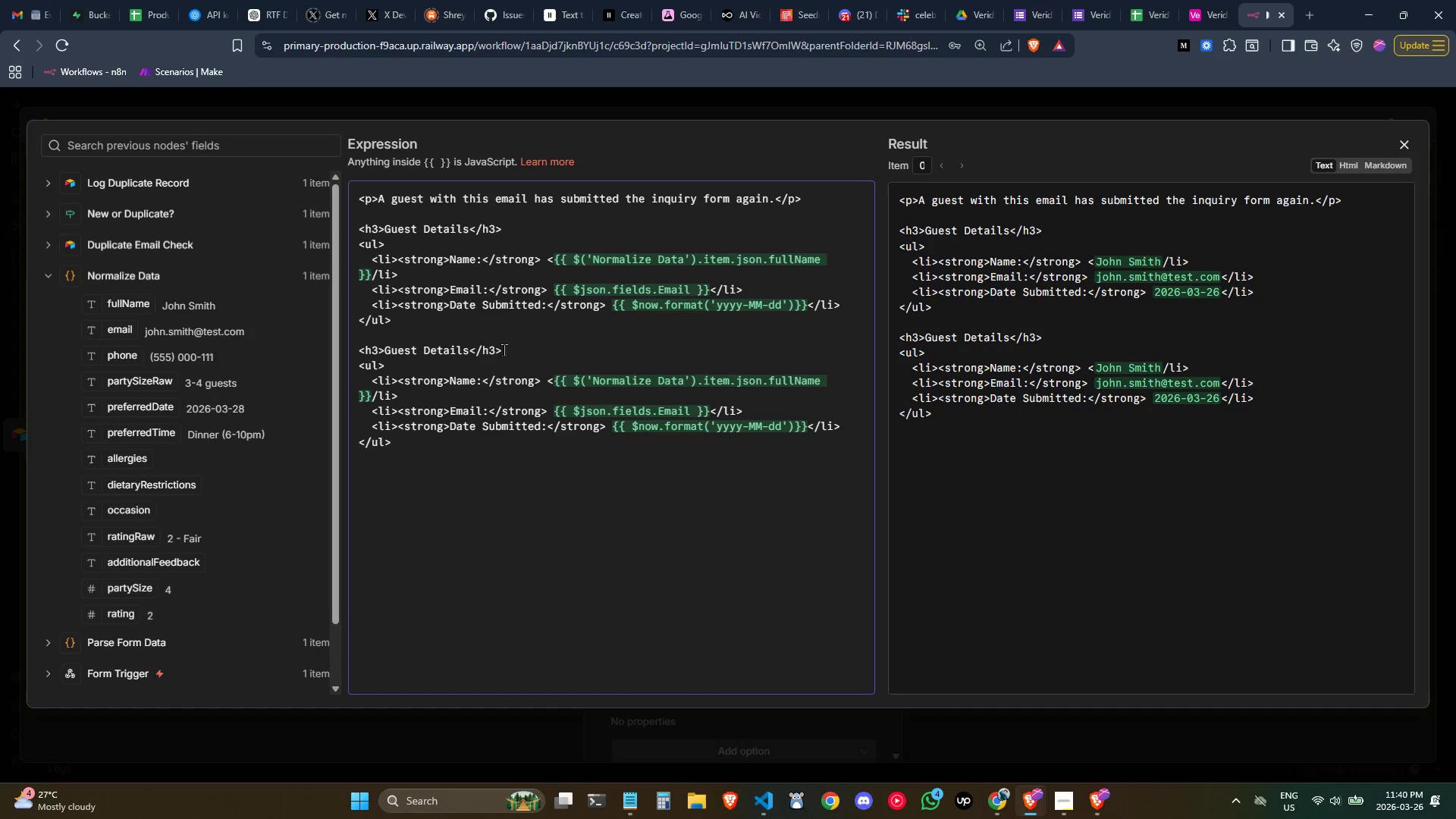 
key(Control+Backspace)
 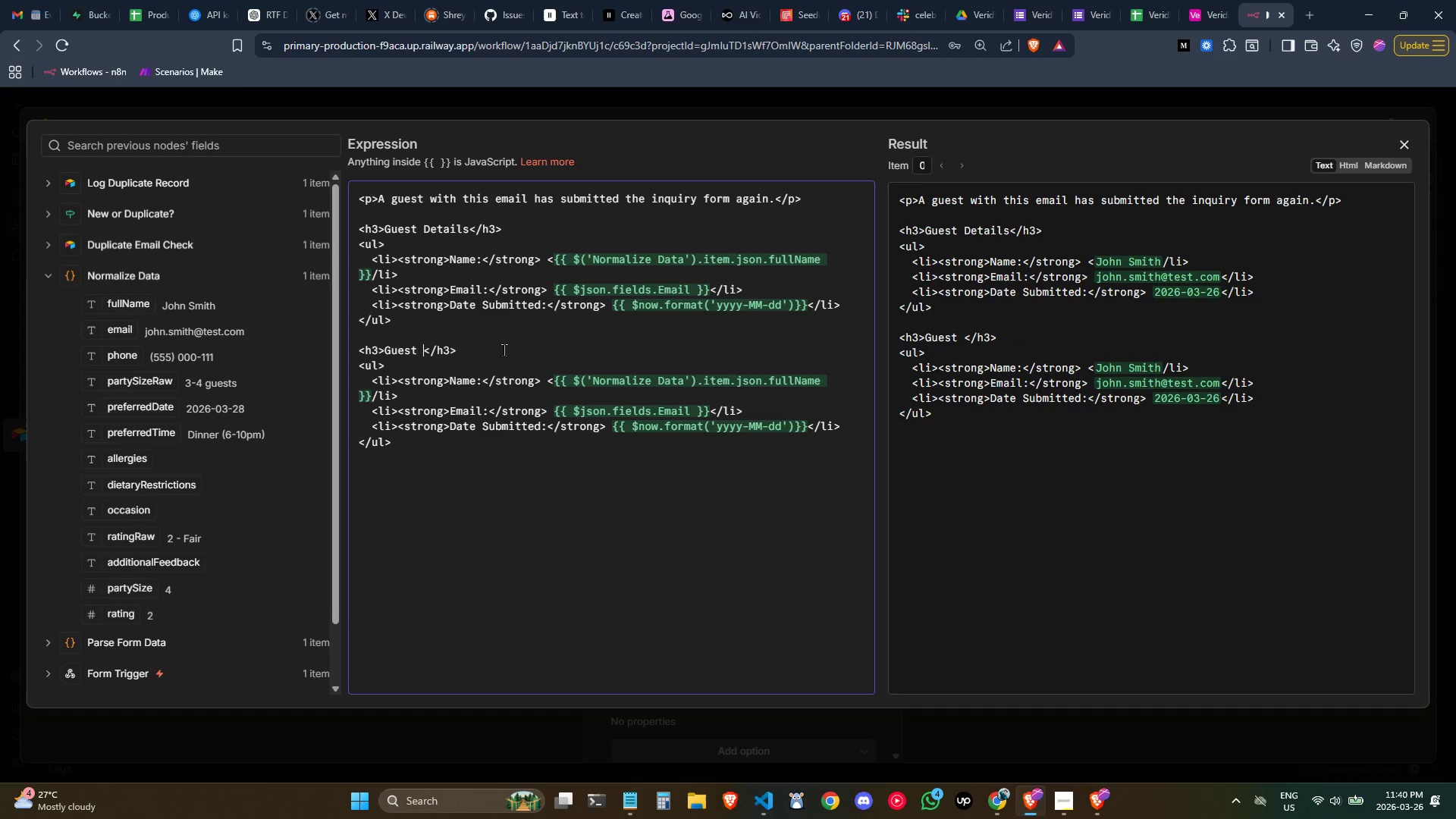 
key(Control+Backspace)
 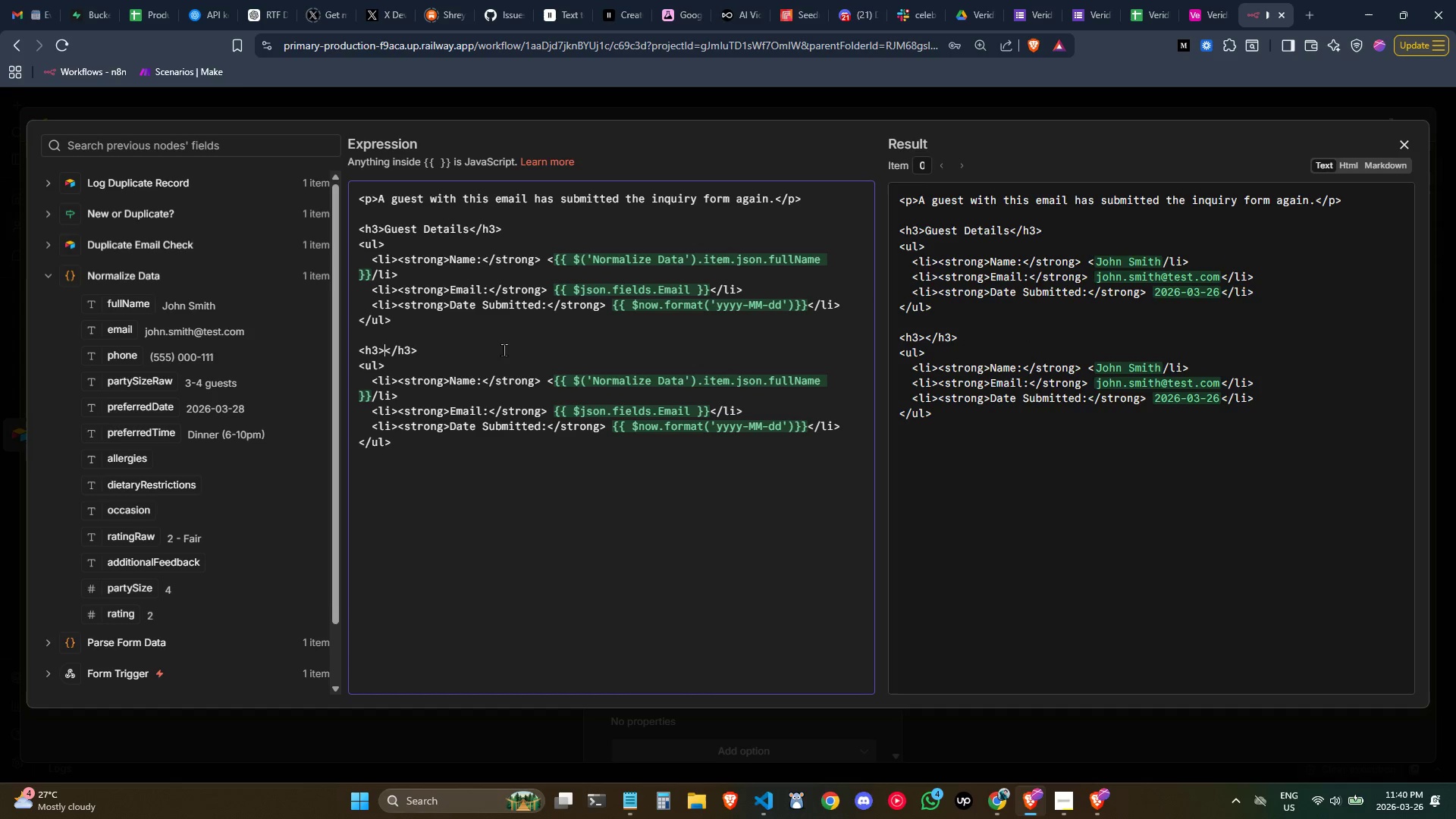 
type(This may indicate:)
 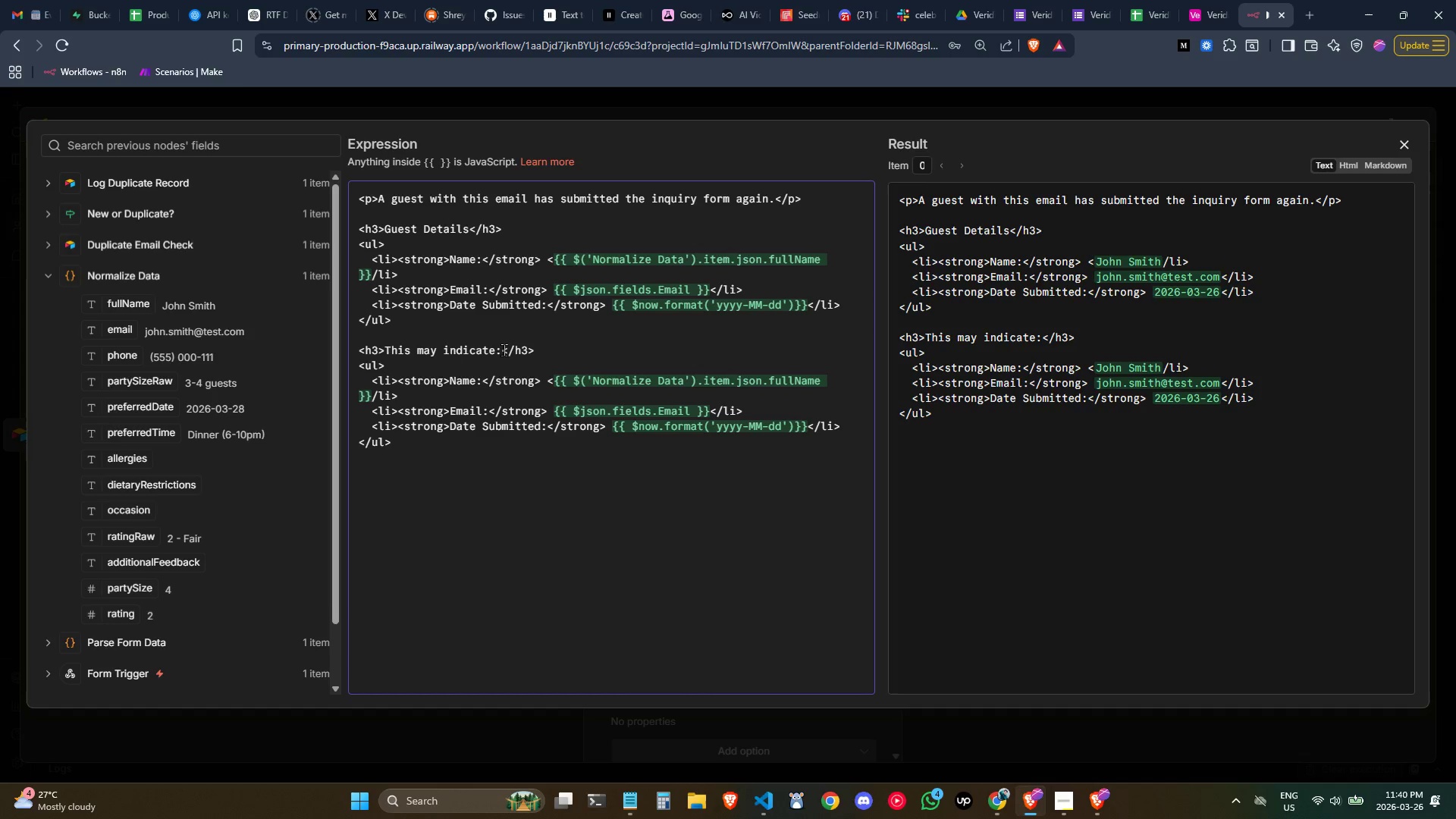 
left_click([417, 400])
 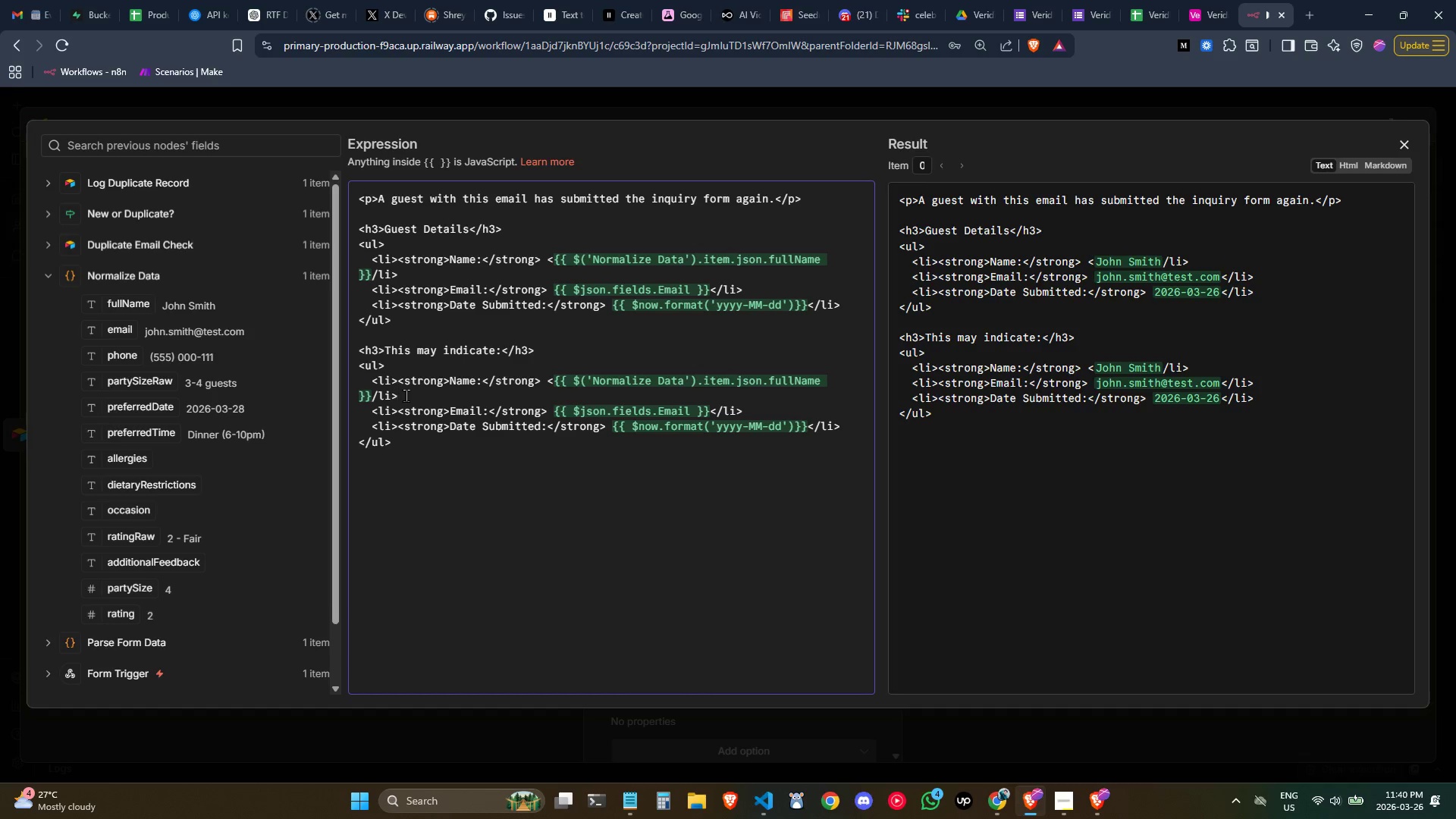 
left_click([406, 394])
 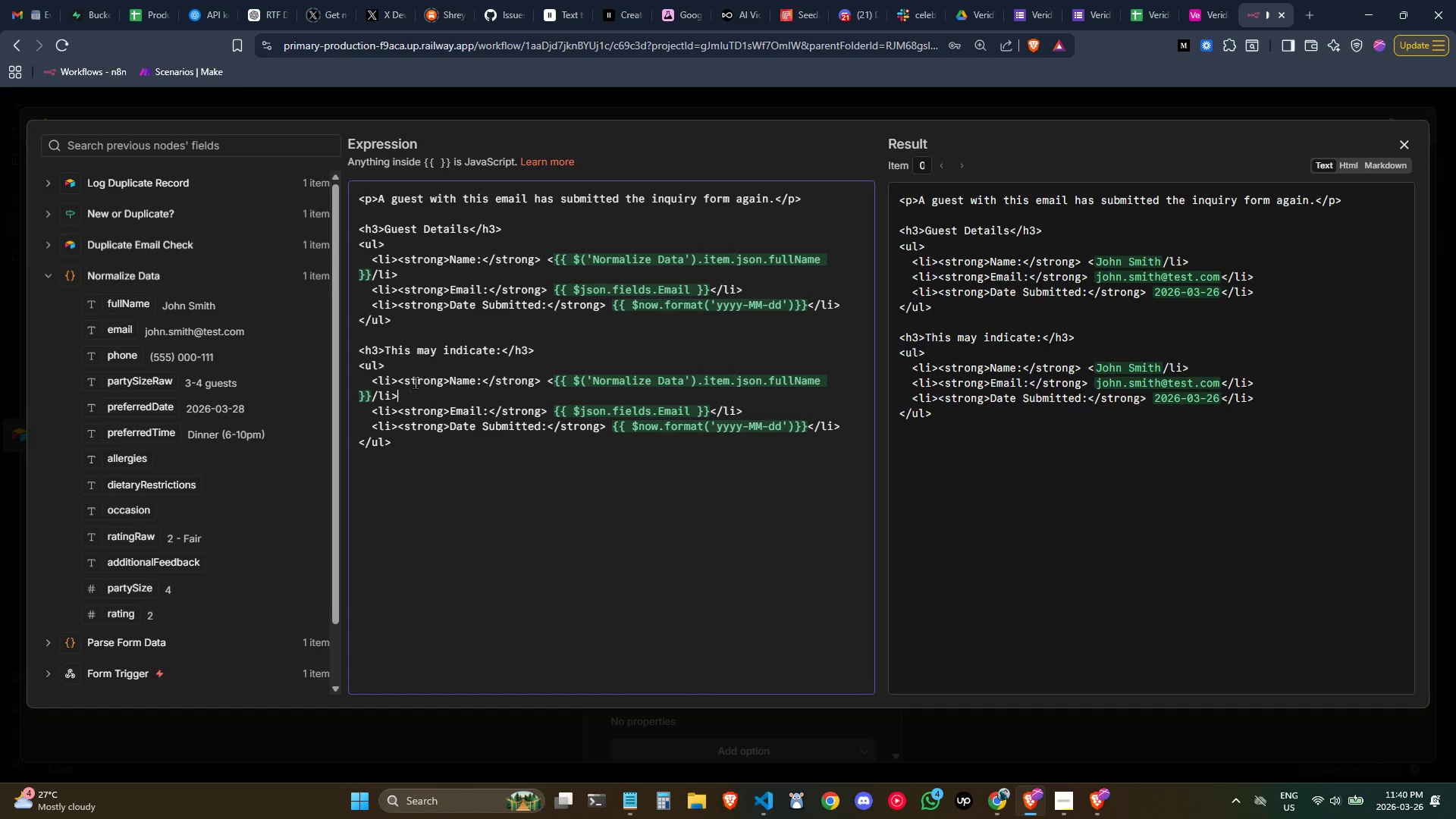 
wait(7.75)
 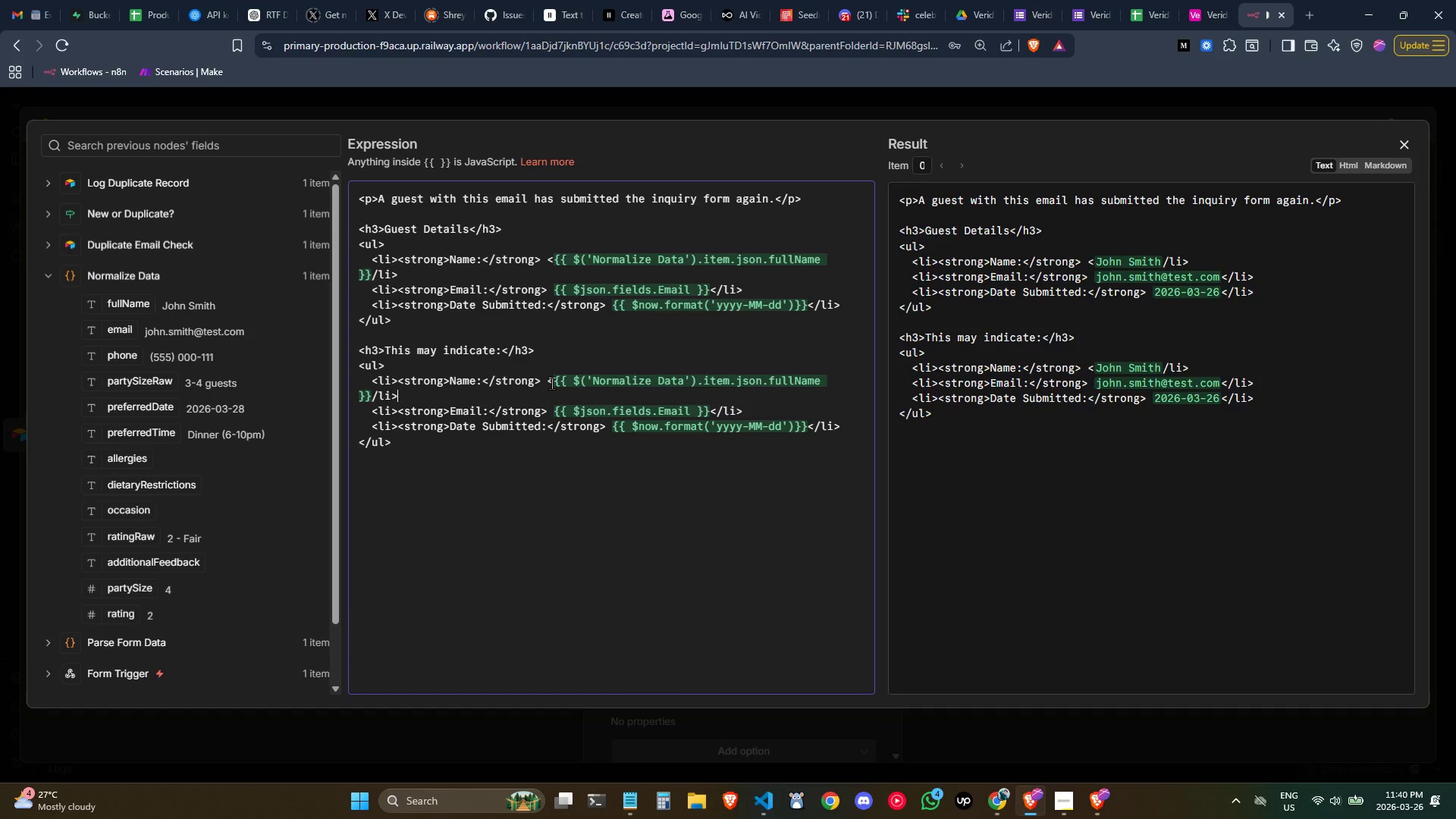 
left_click_drag(start_coordinate=[398, 381], to_coordinate=[378, 395])
 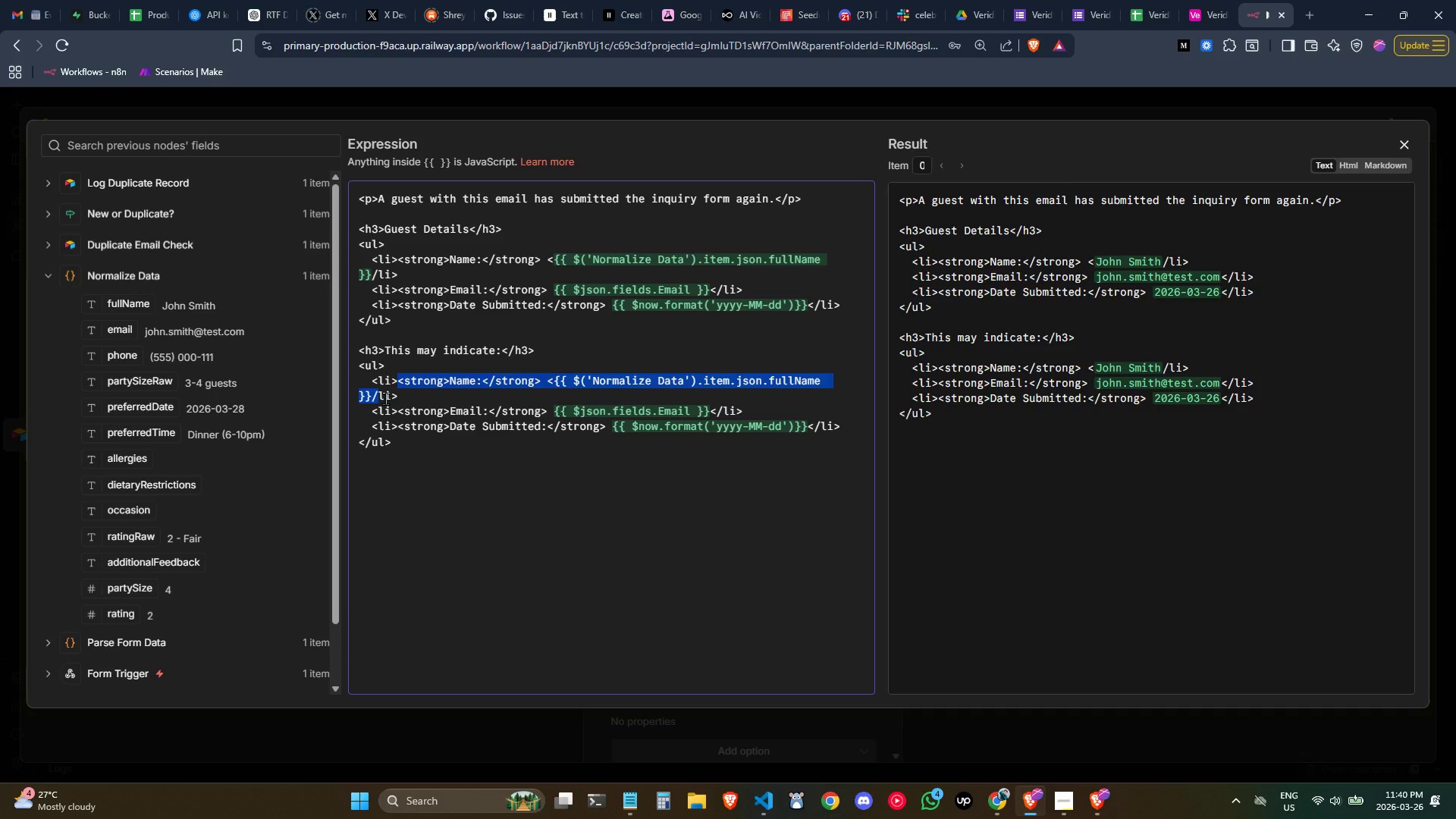 
key(Backspace)
 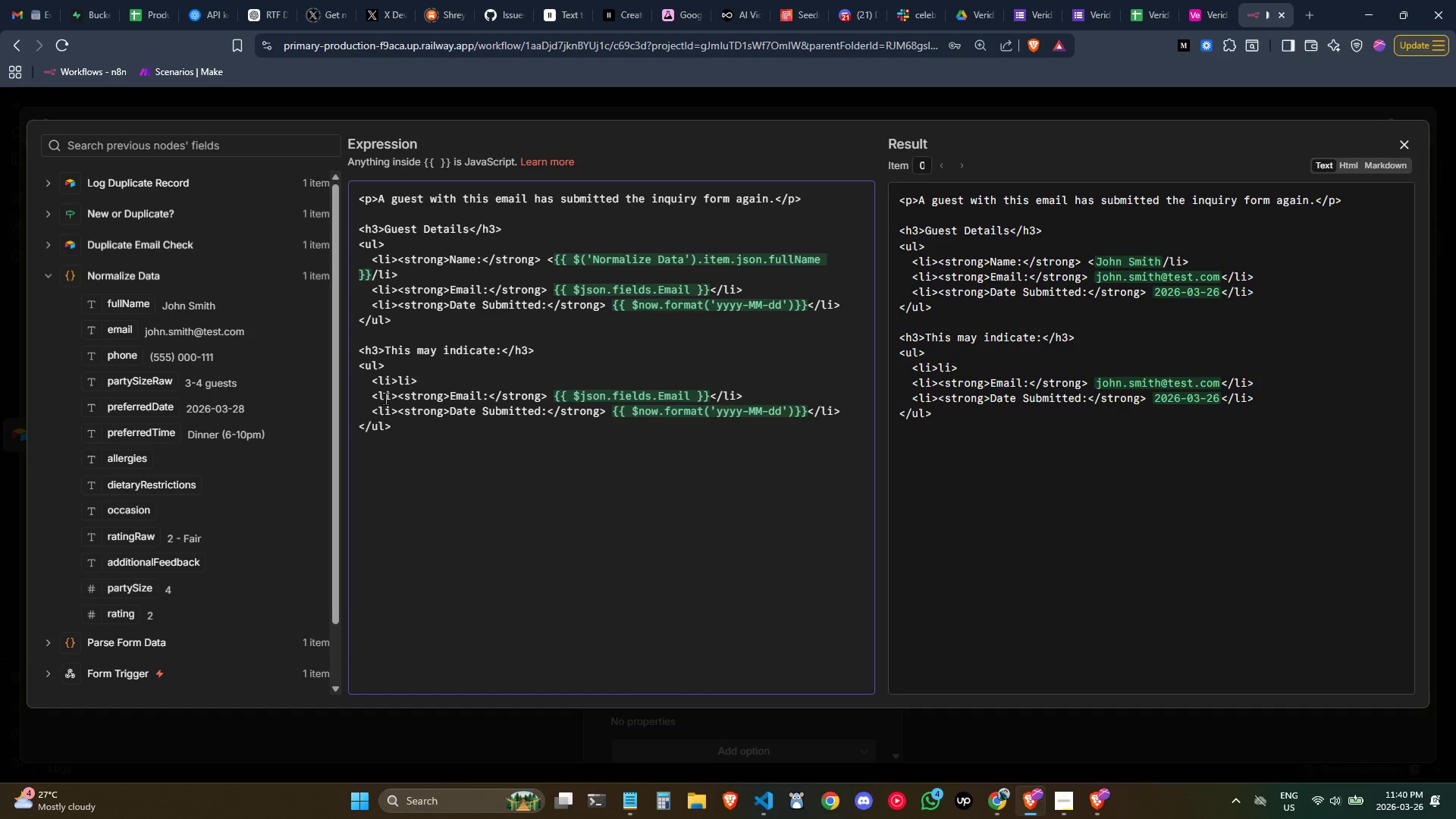 
key(Shift+ShiftLeft)
 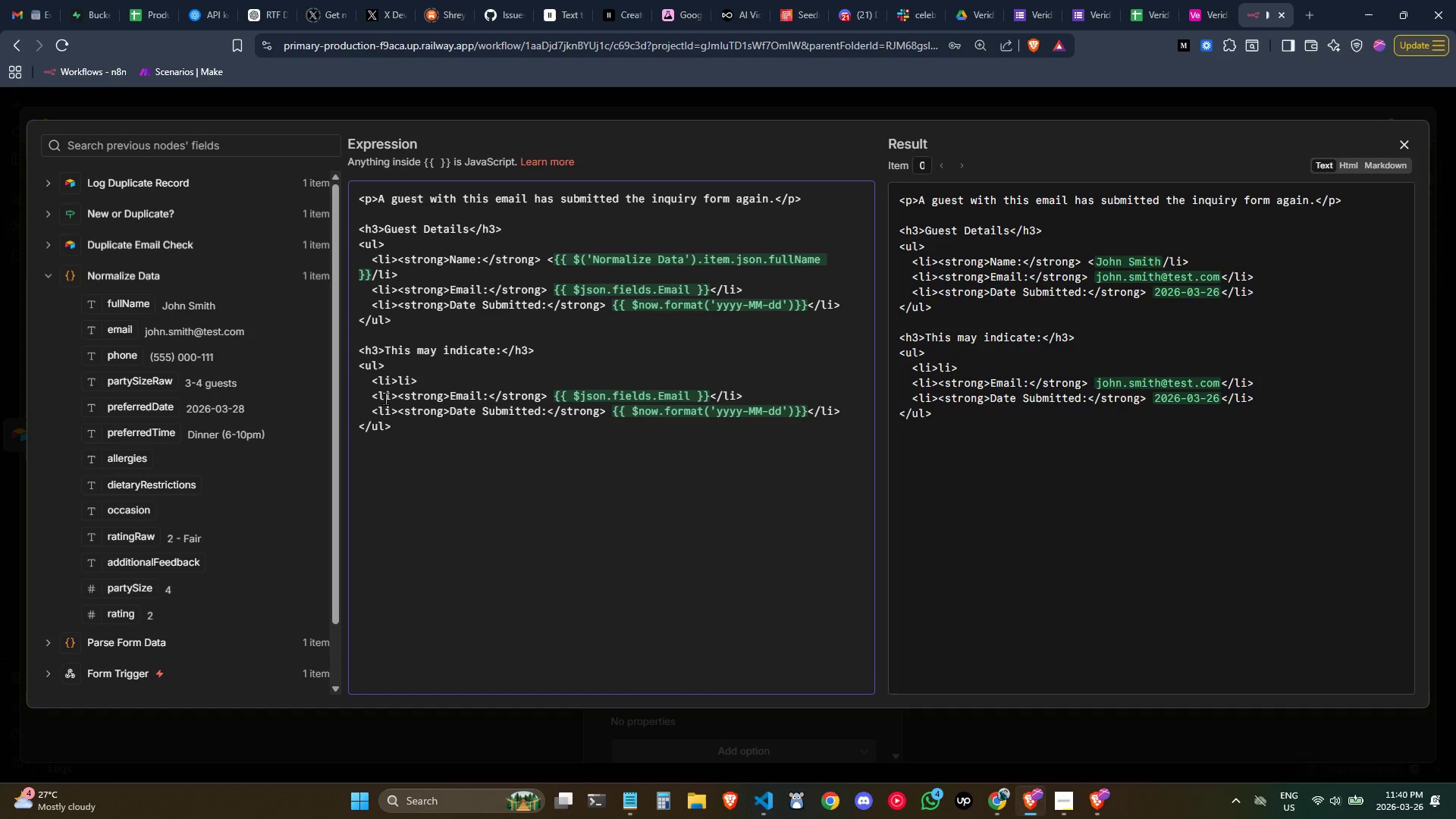 
key(Shift+Comma)
 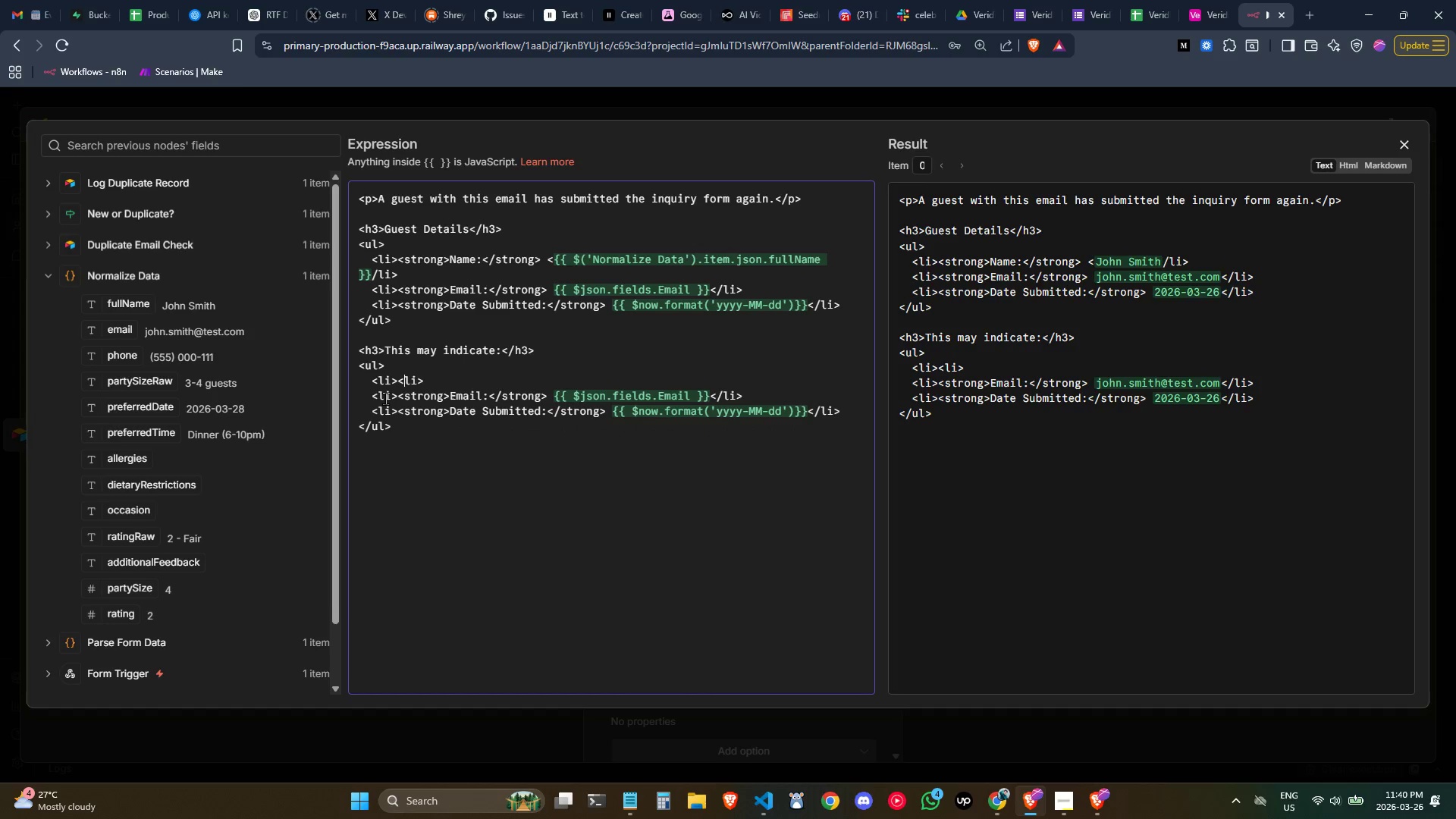 
key(ArrowLeft)
 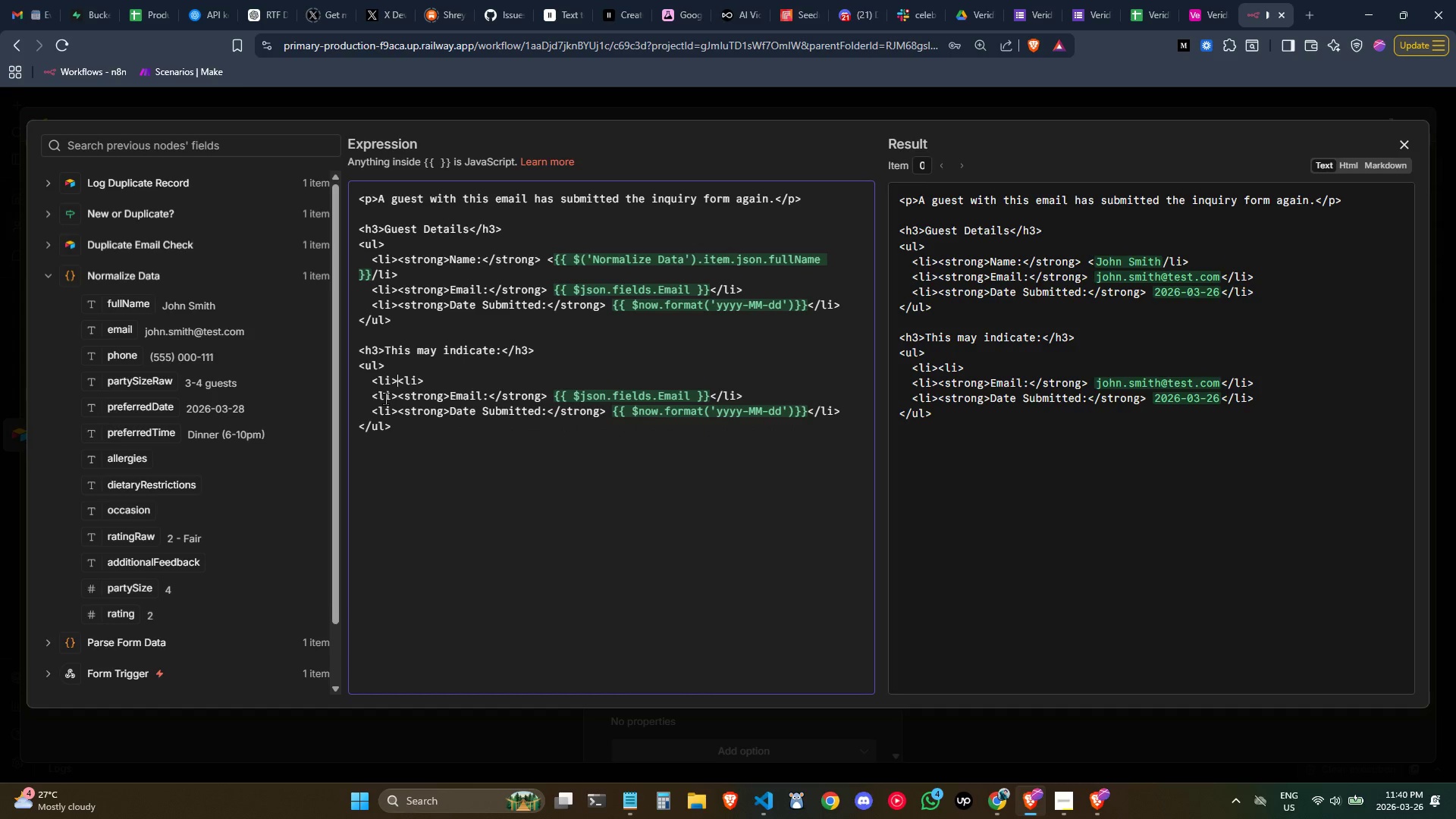 
type(THe guest is)
 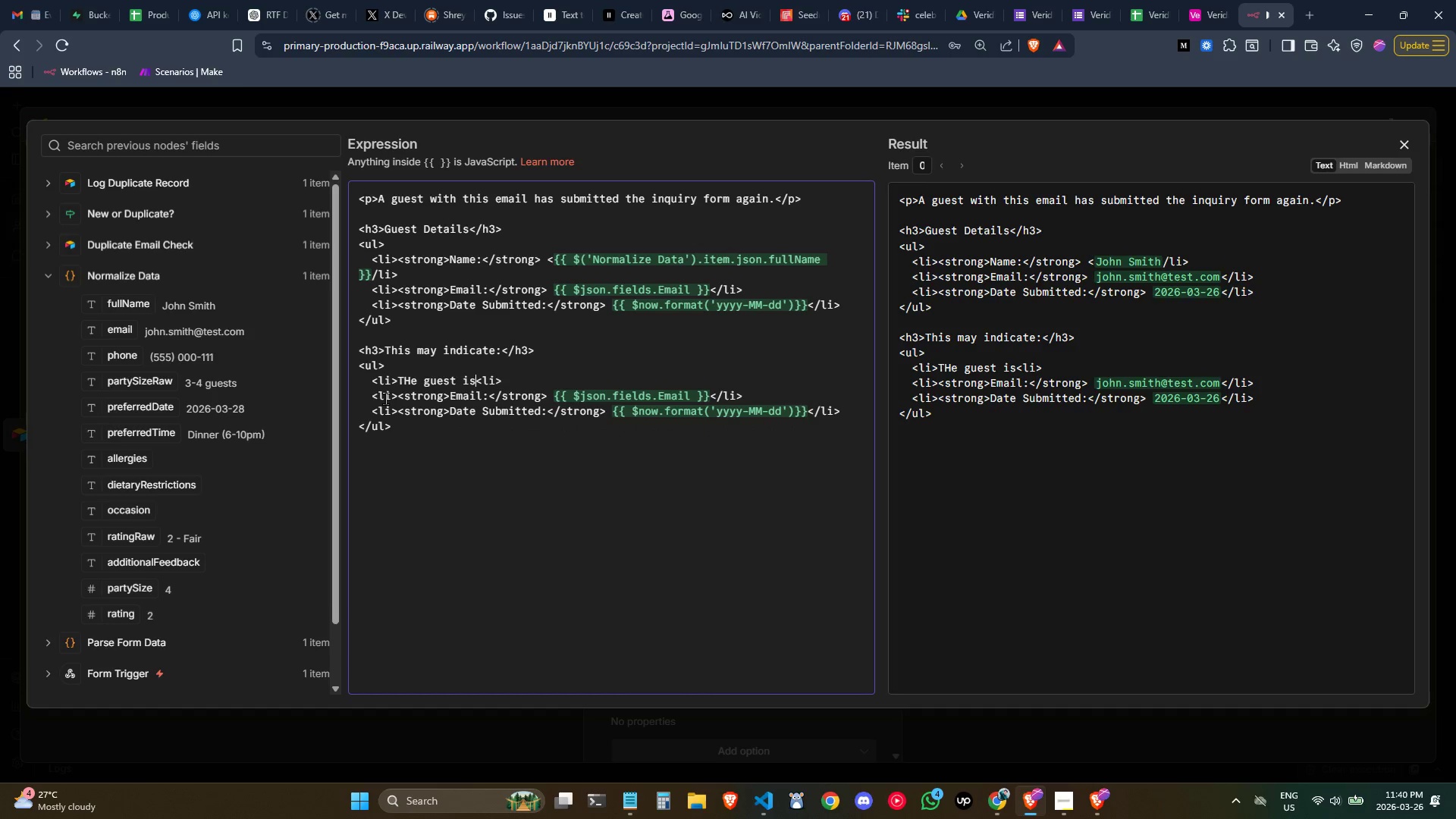 
key(Control+ArrowLeft)
 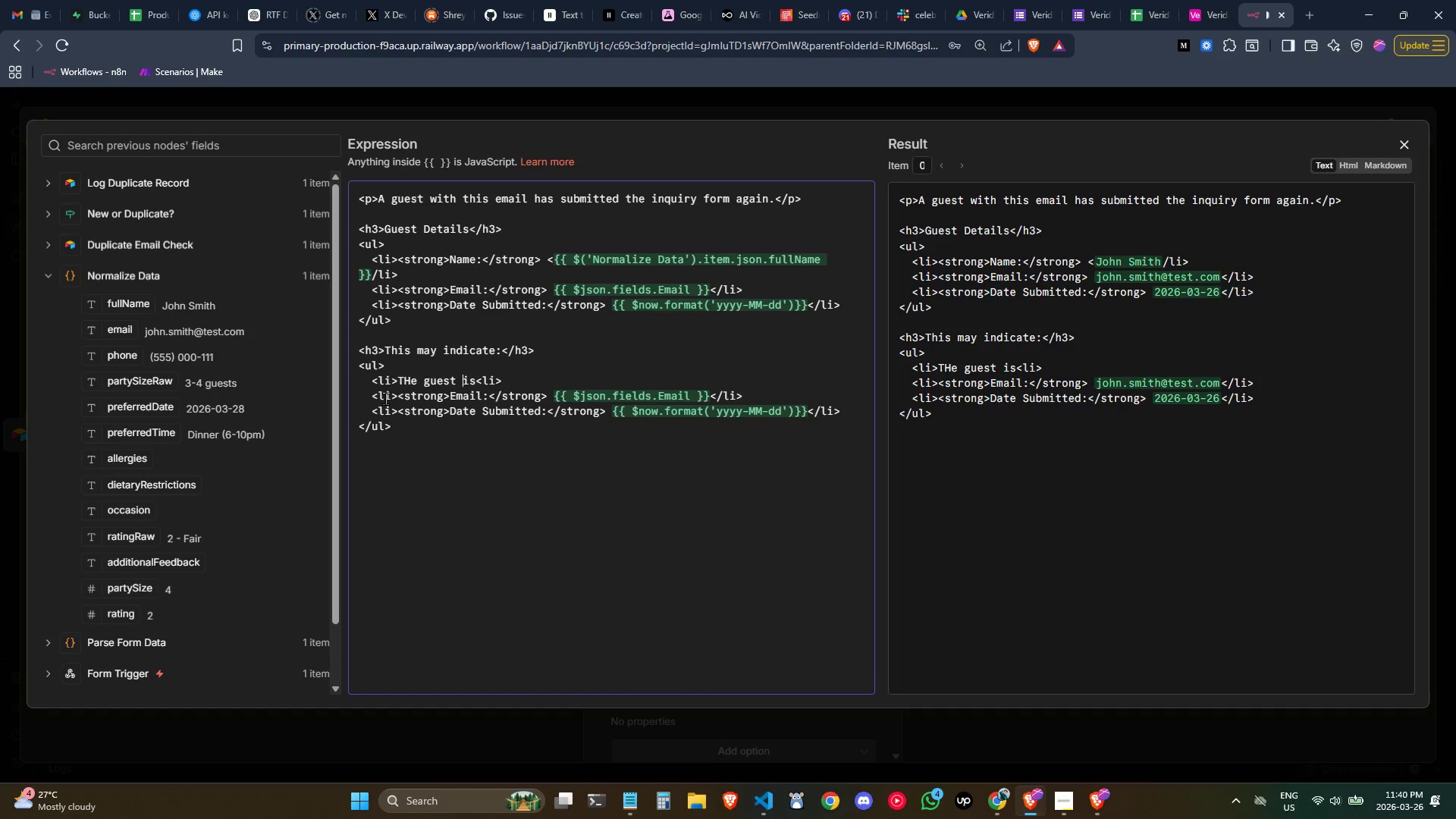 
key(Control+ArrowLeft)
 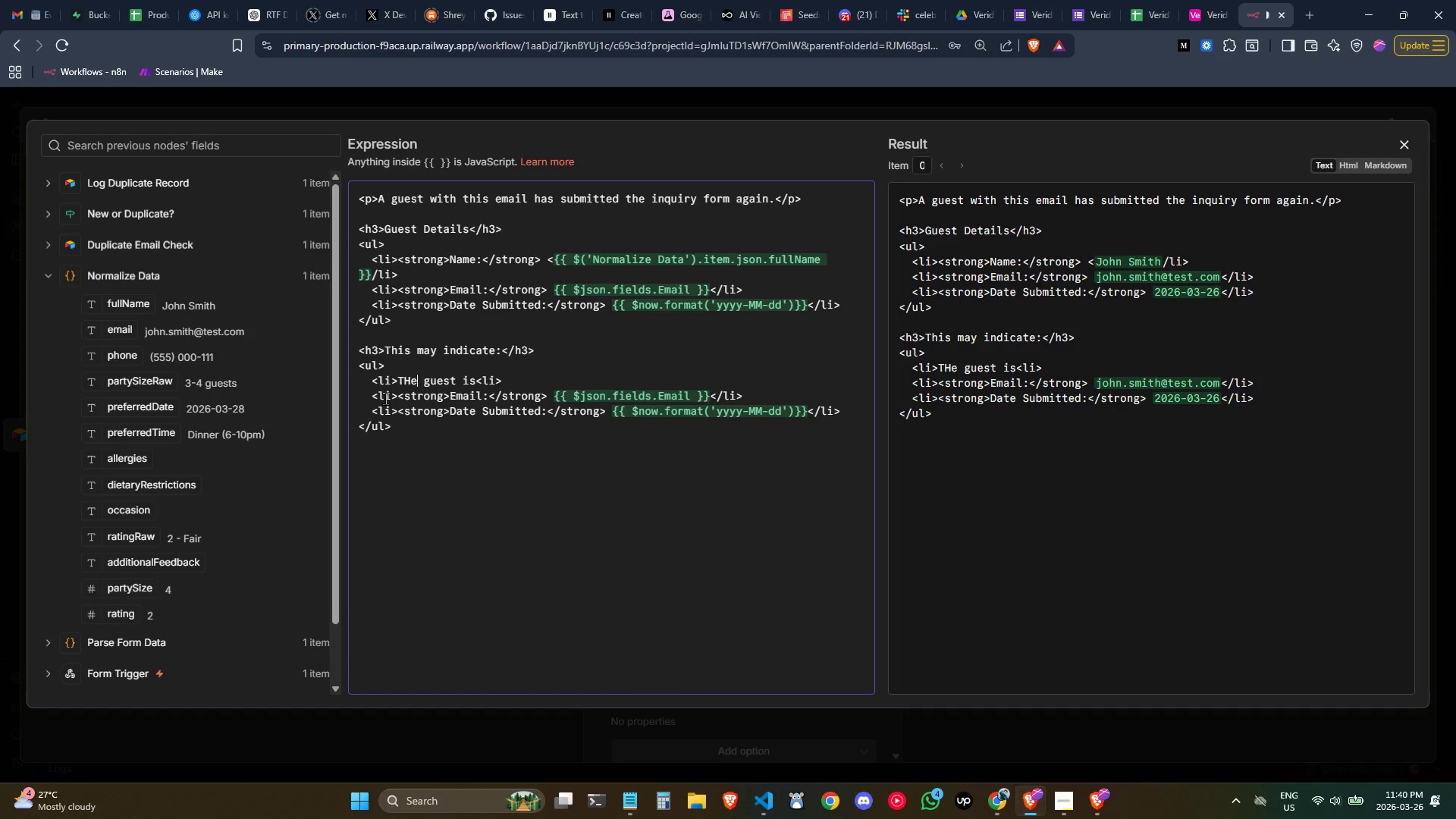 
key(ArrowLeft)
 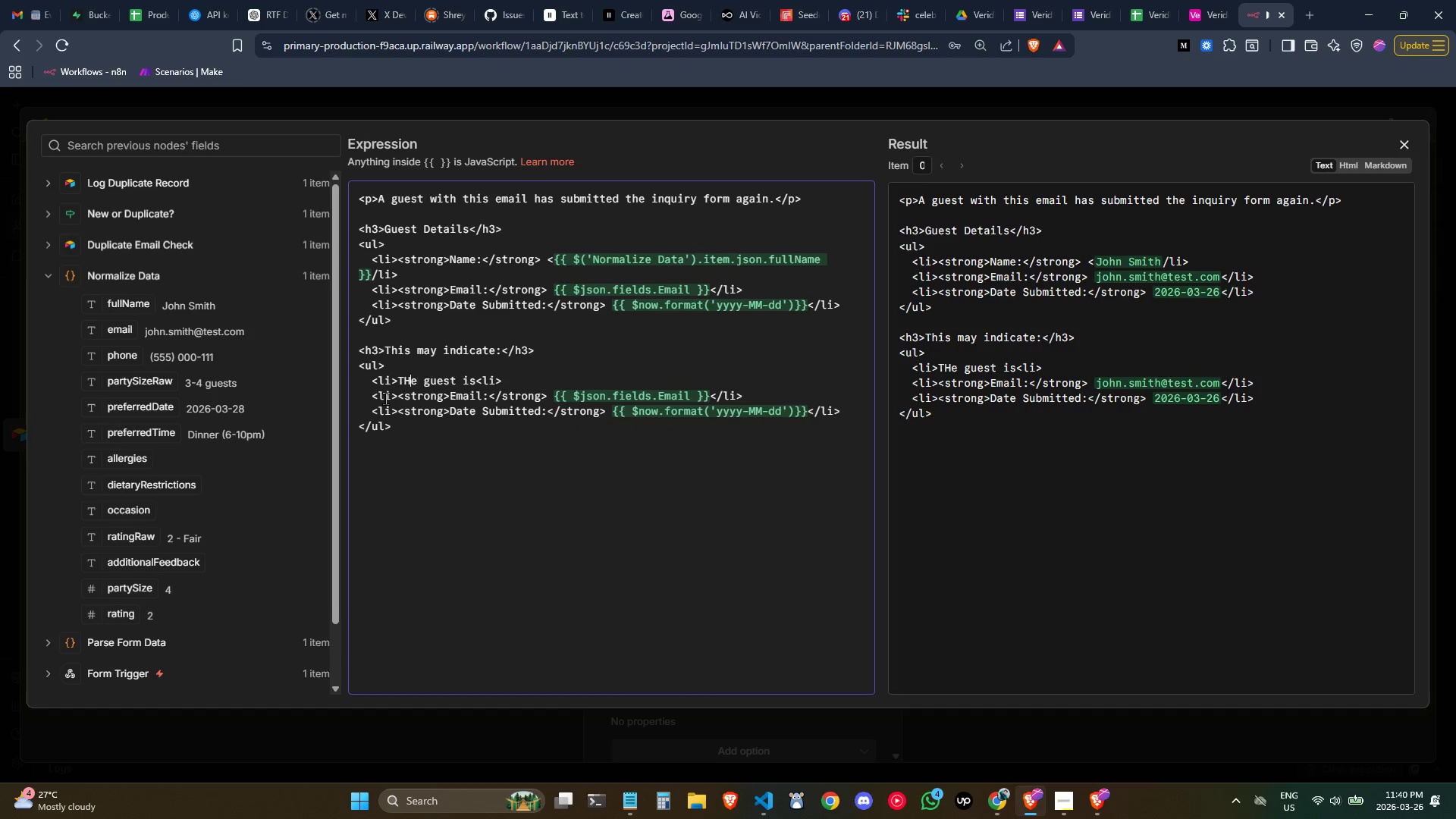 
key(ArrowLeft)
 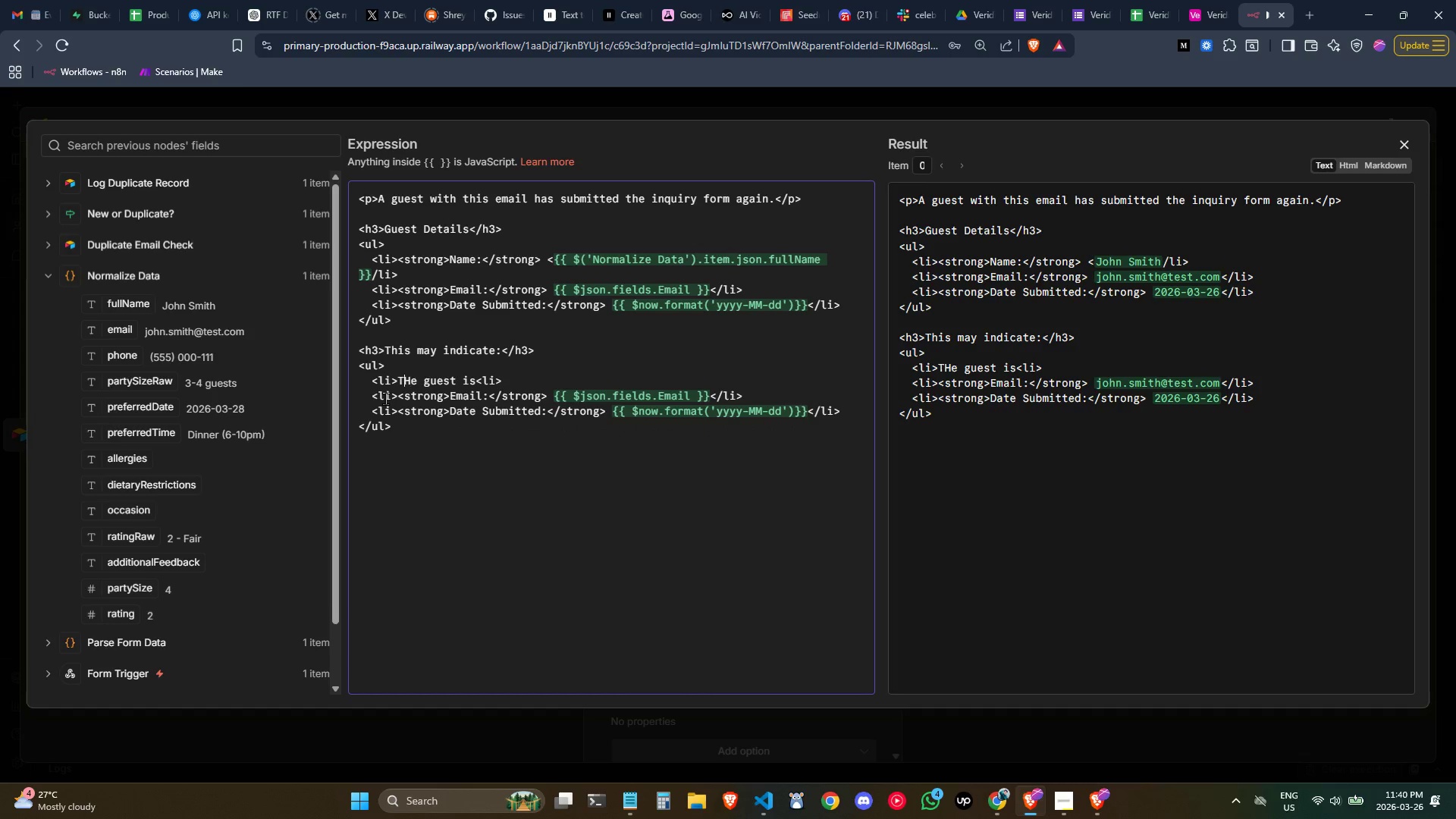 
key(ArrowLeft)
 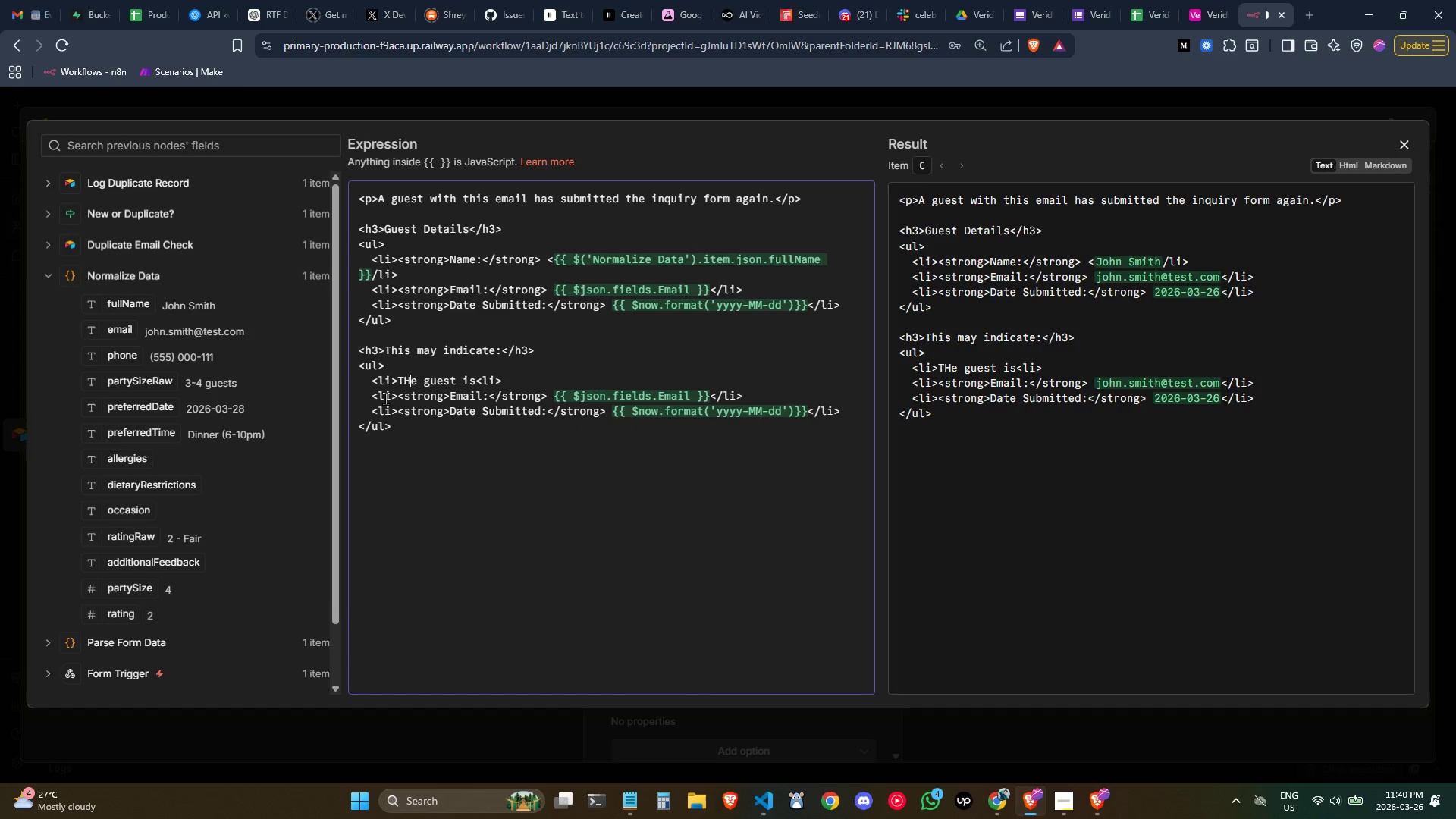 
key(ArrowRight)
 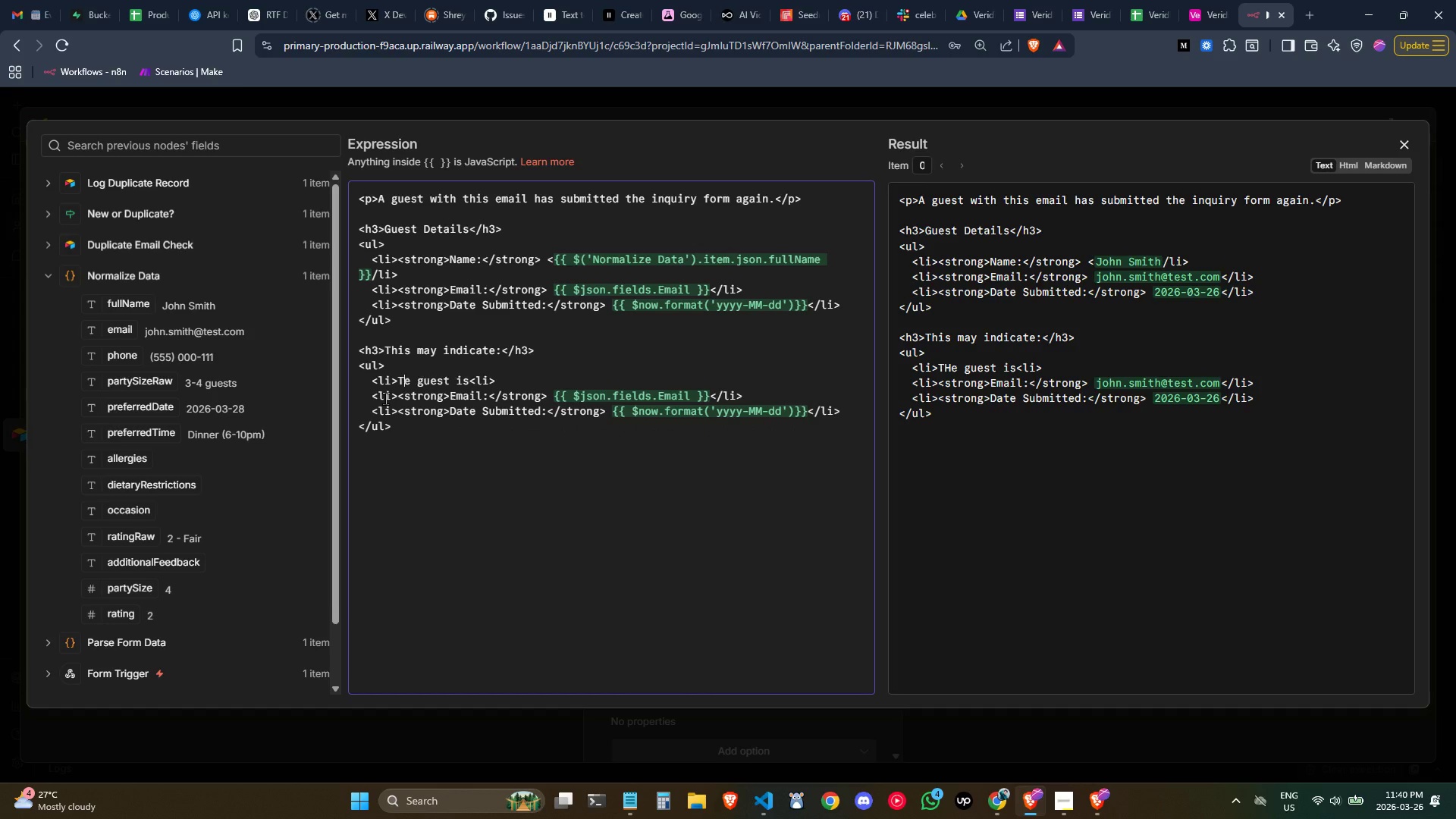 
key(Backspace)
 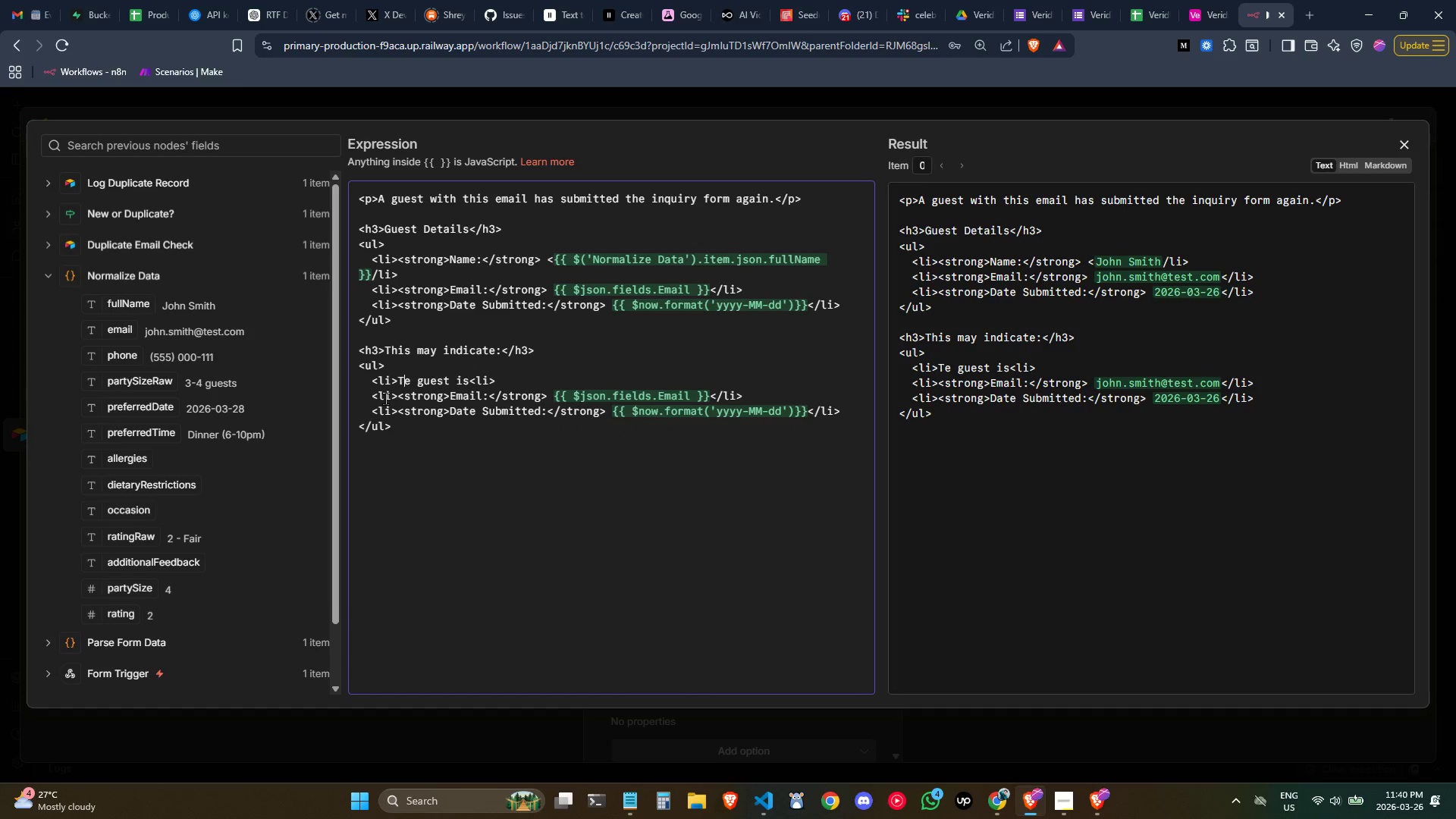 
key(H)
 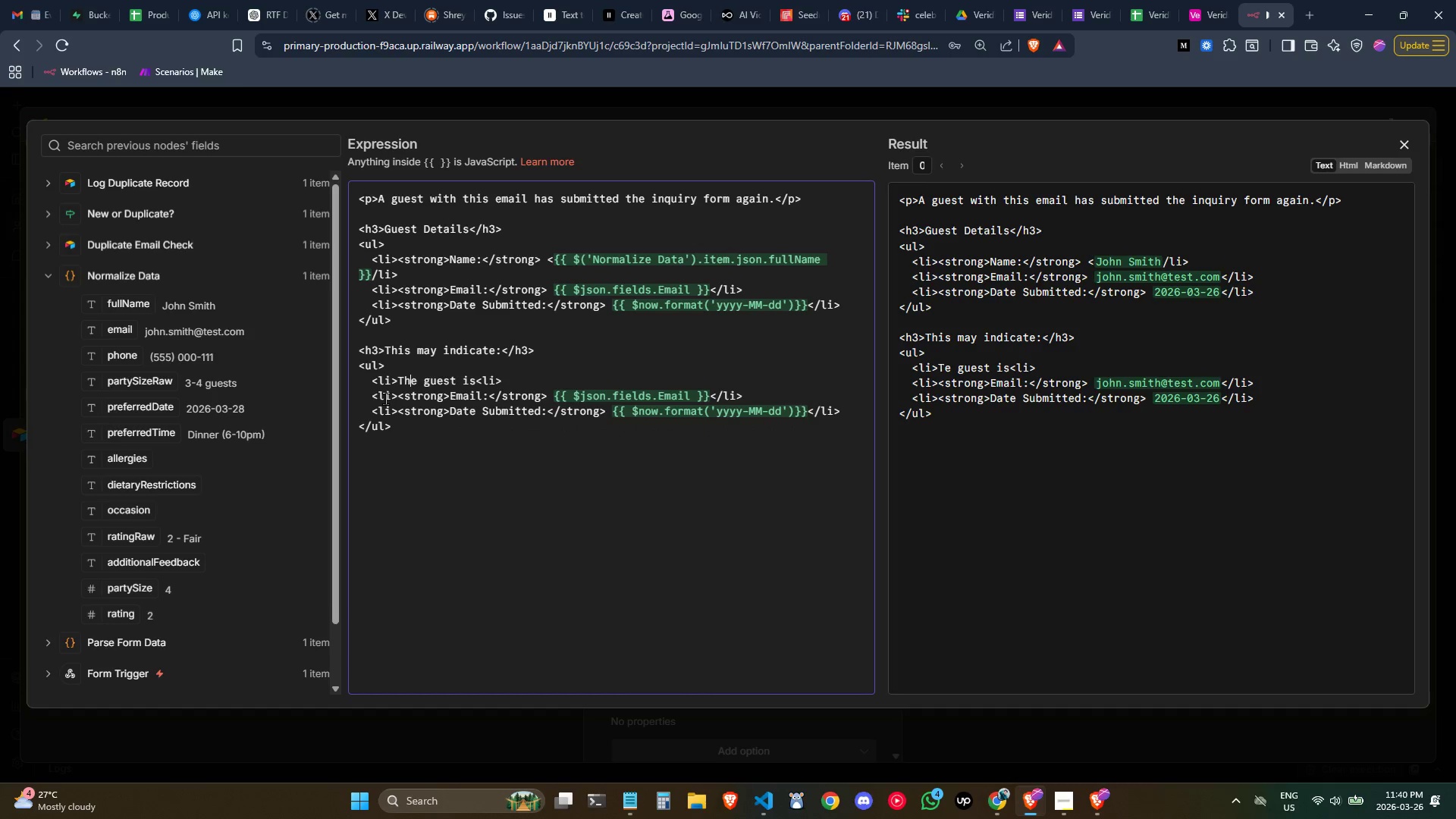 
key(ArrowRight)
 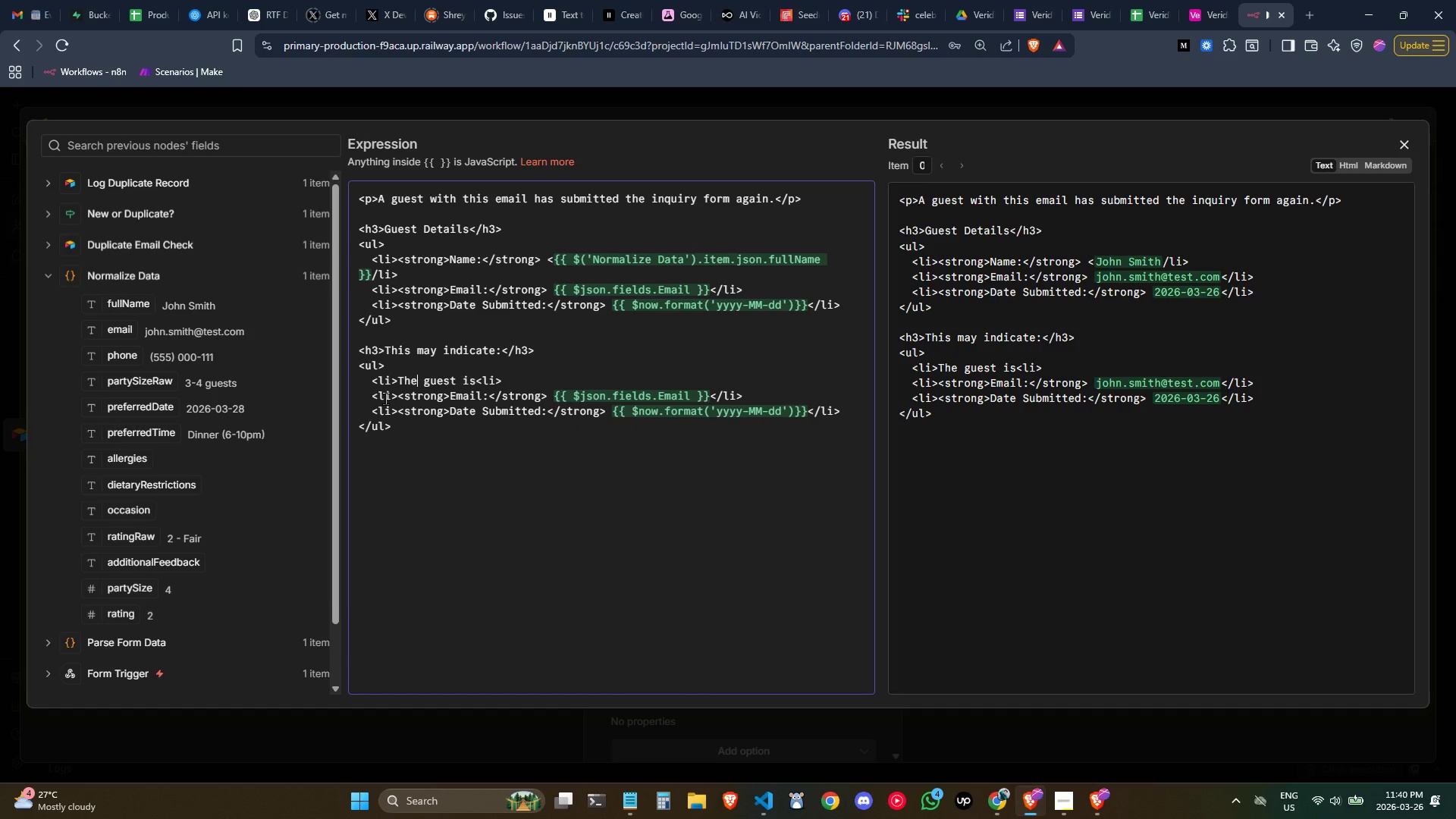 
key(ArrowRight)
 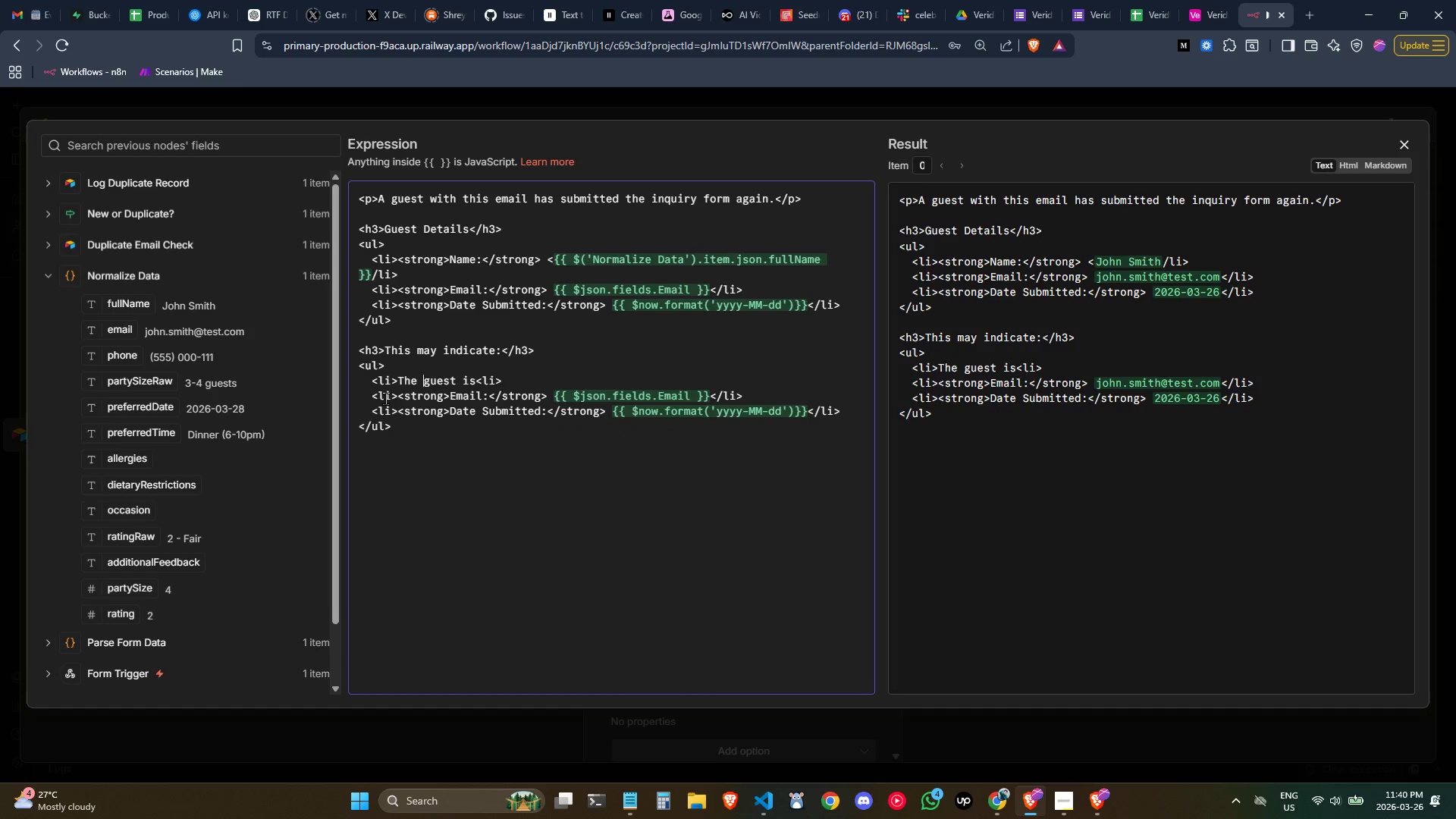 
key(ArrowRight)
 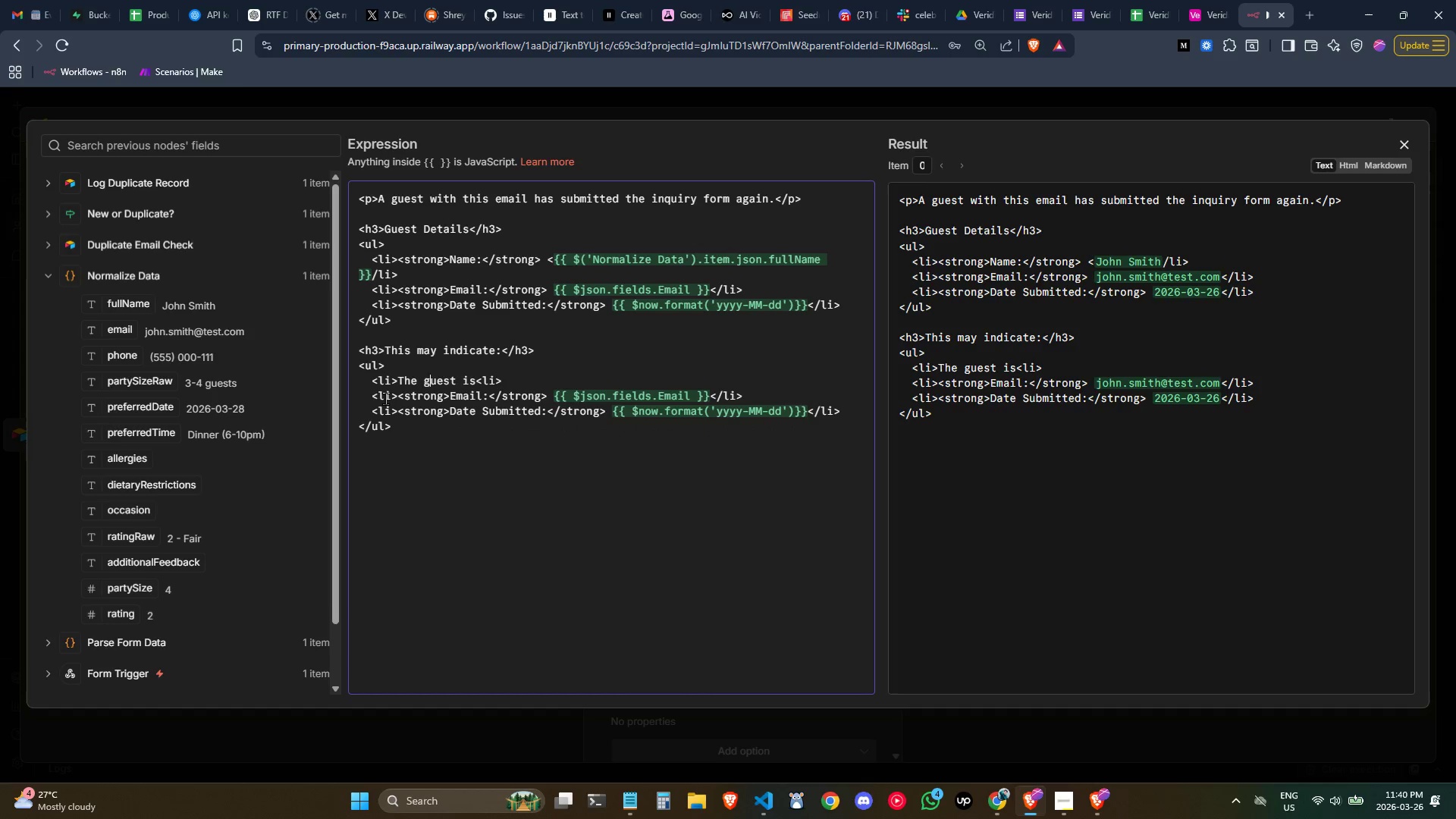 
key(ArrowRight)
 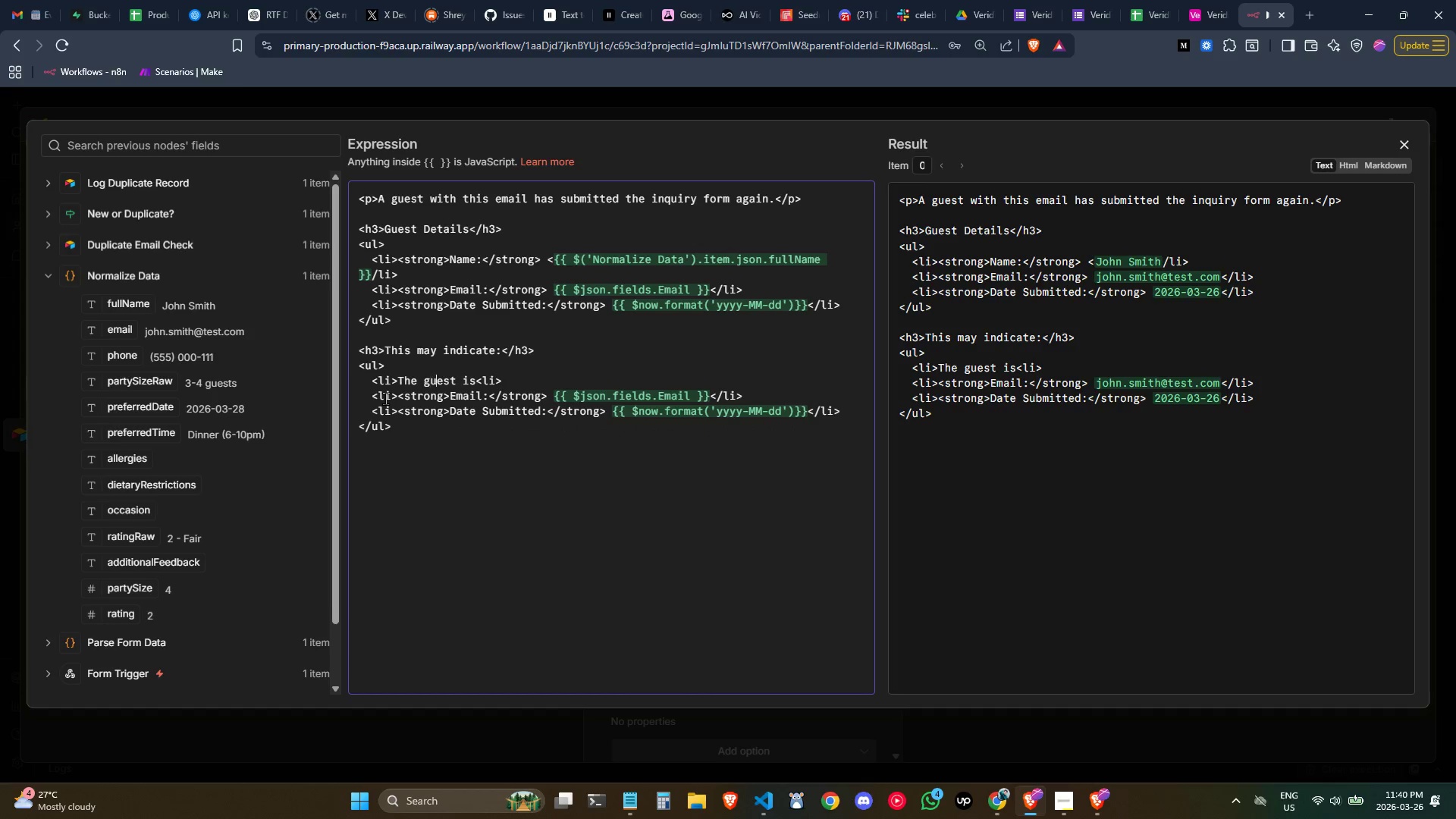 
key(ArrowRight)
 